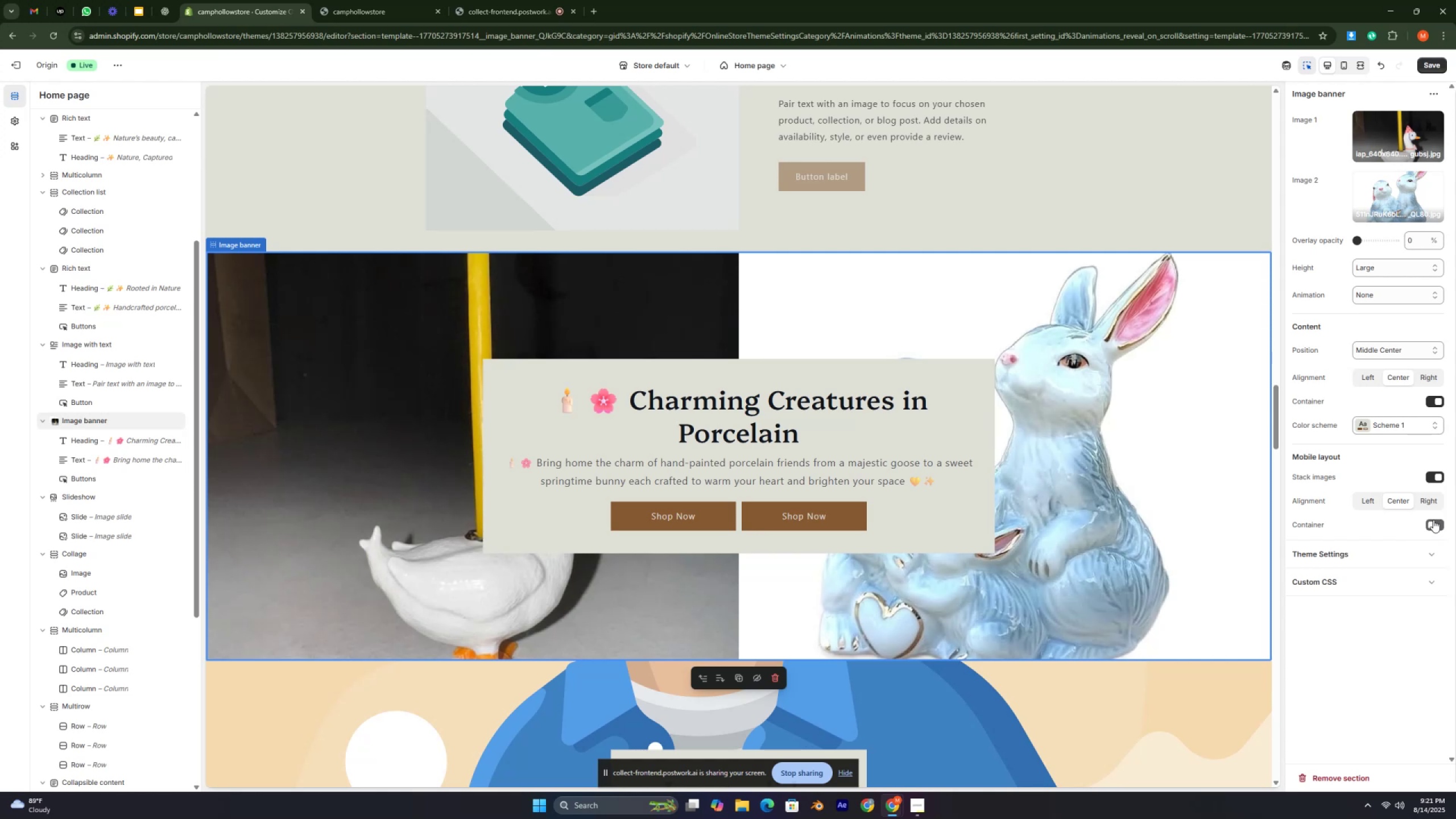 
key(Control+ControlLeft)
 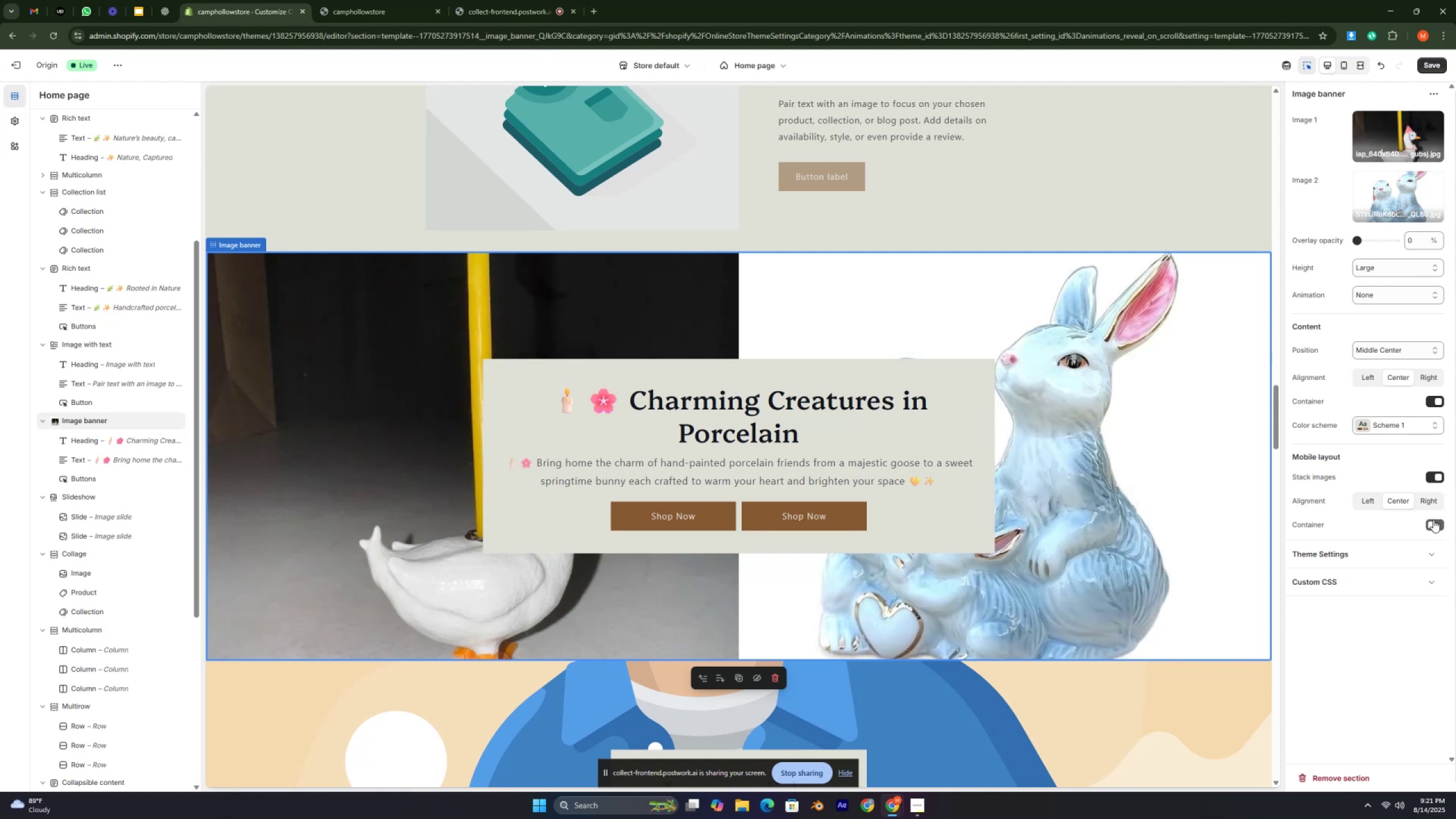 
key(Control+ControlLeft)
 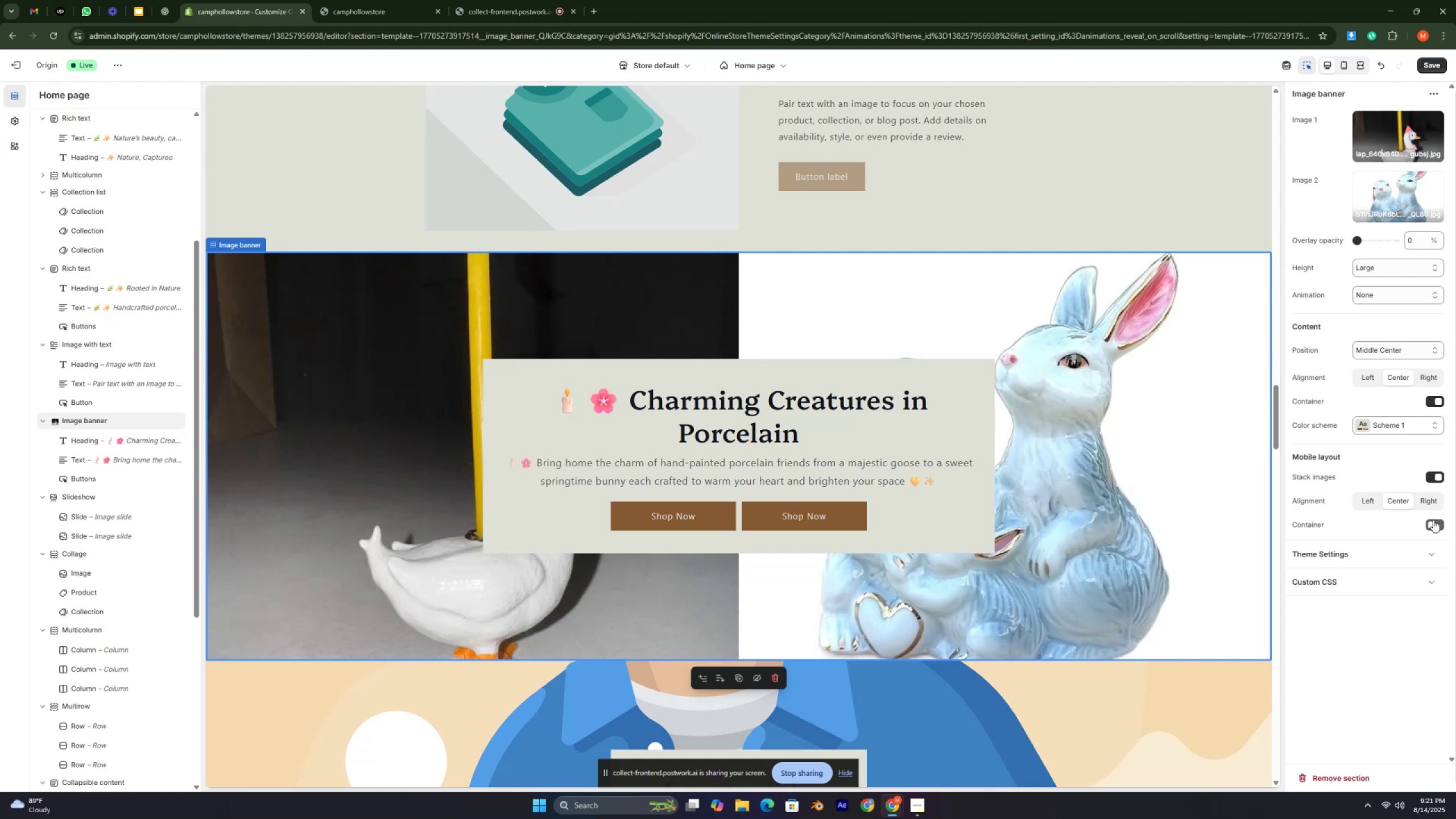 
key(Control+ControlLeft)
 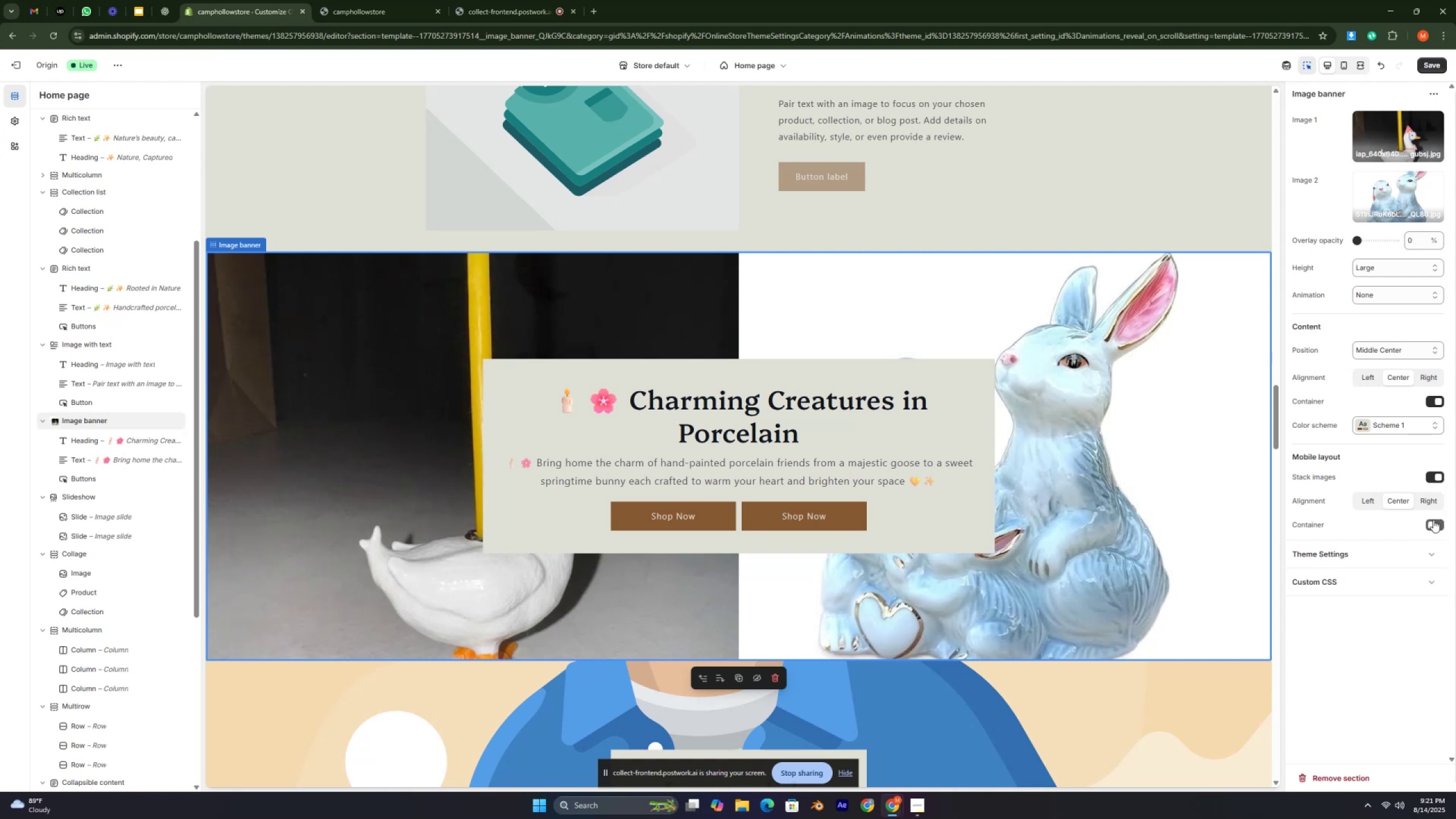 
key(Control+ControlLeft)
 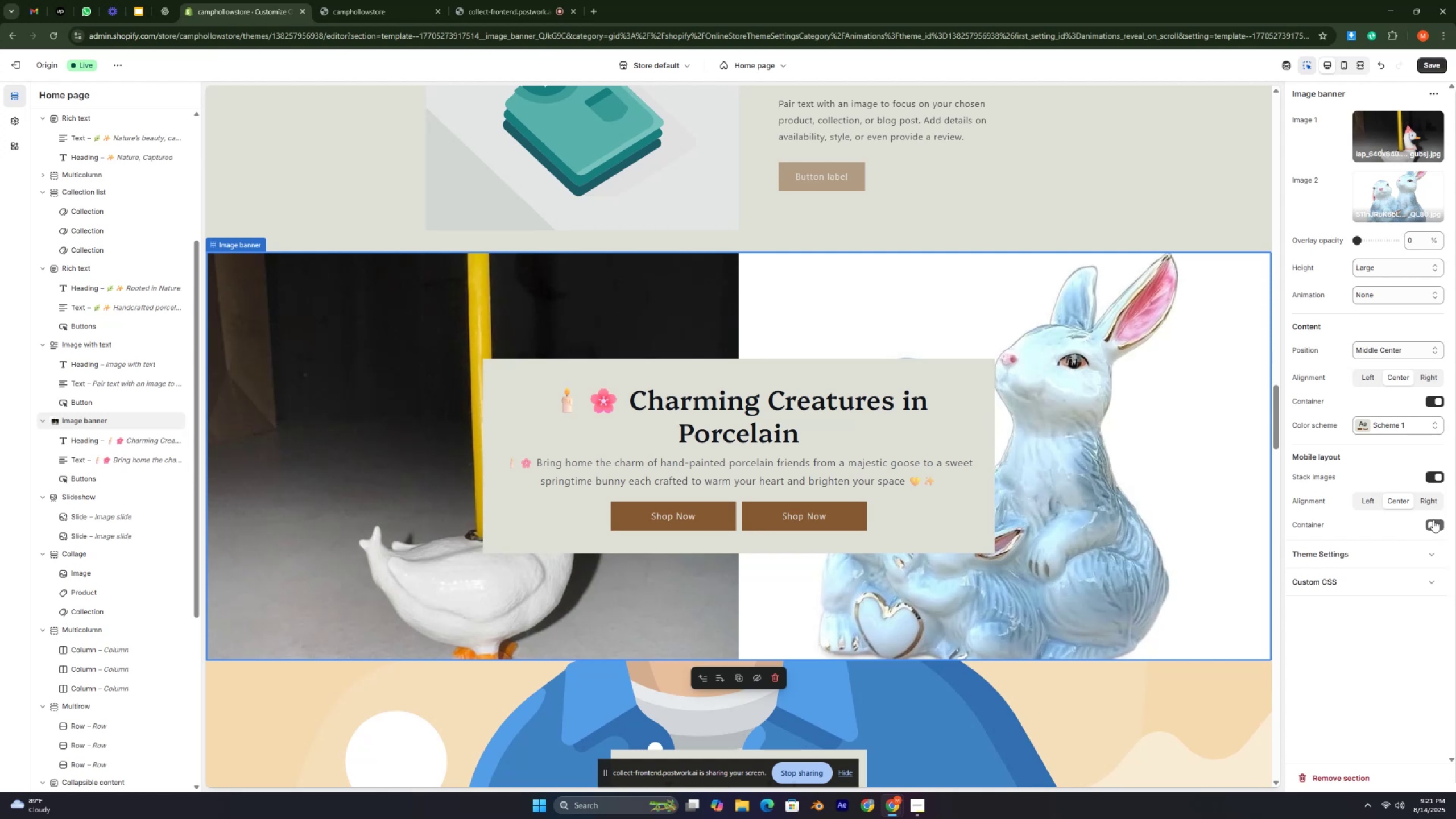 
key(Control+ControlLeft)
 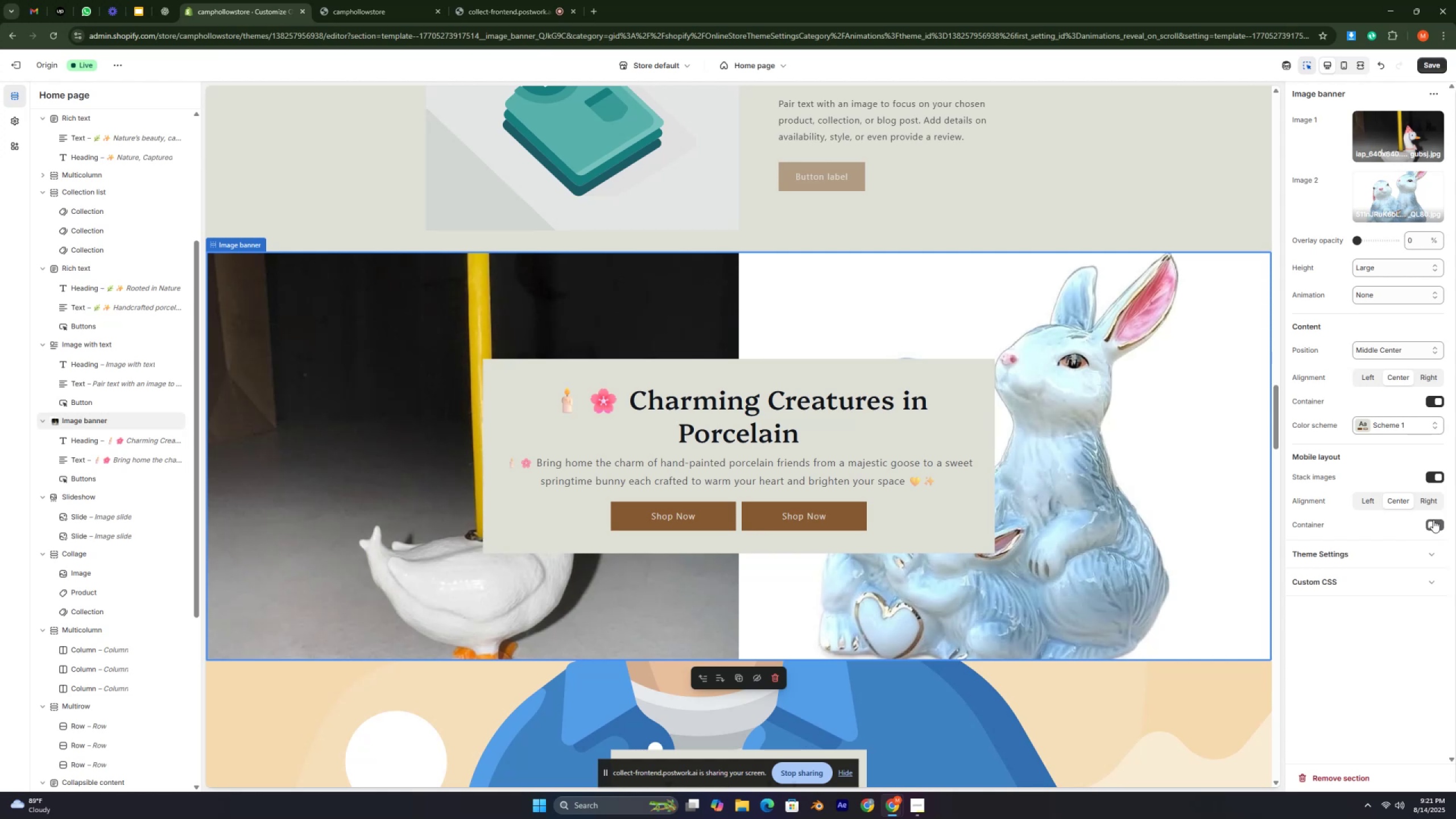 
key(Control+ControlLeft)
 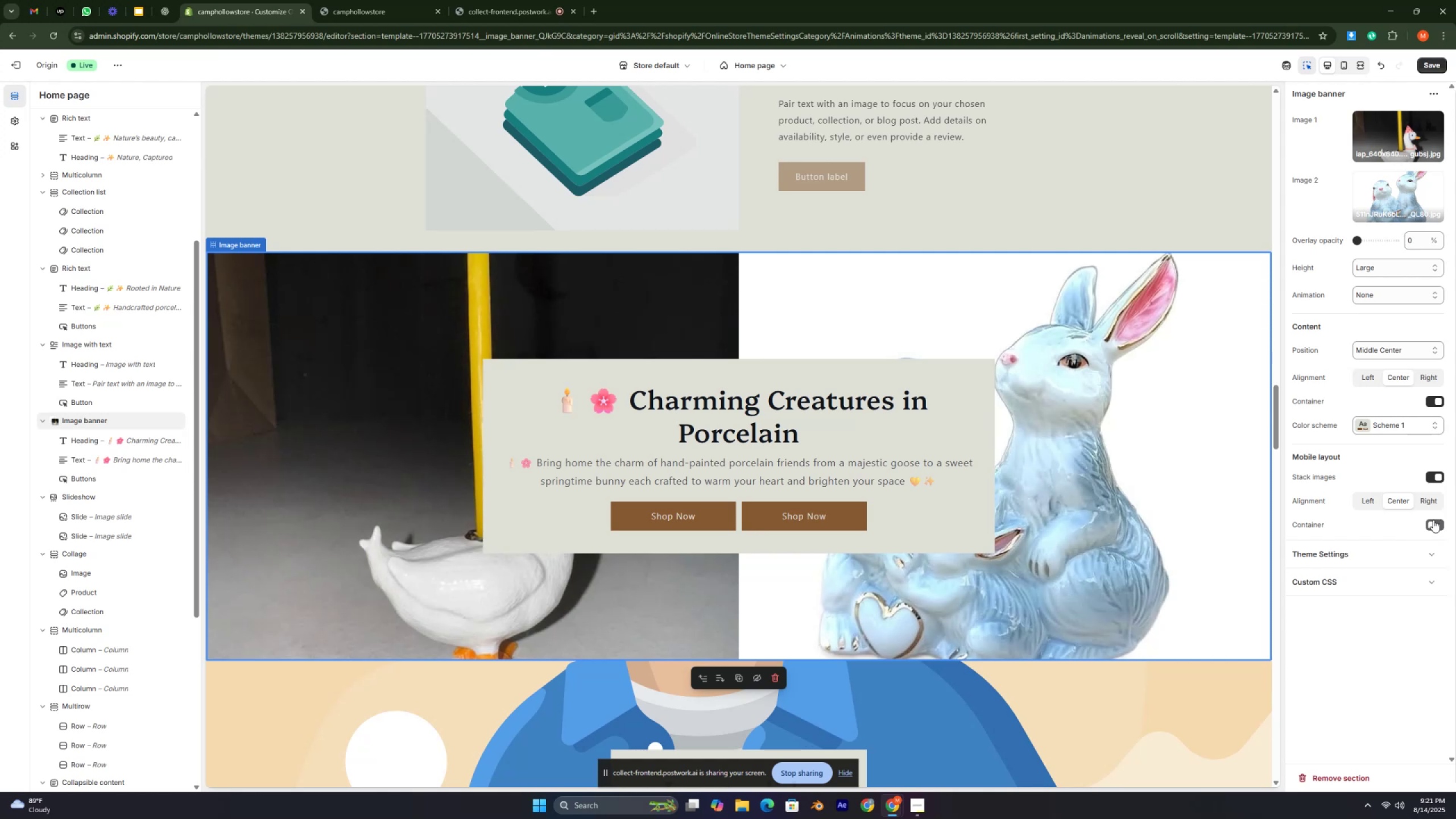 
key(Control+ControlLeft)
 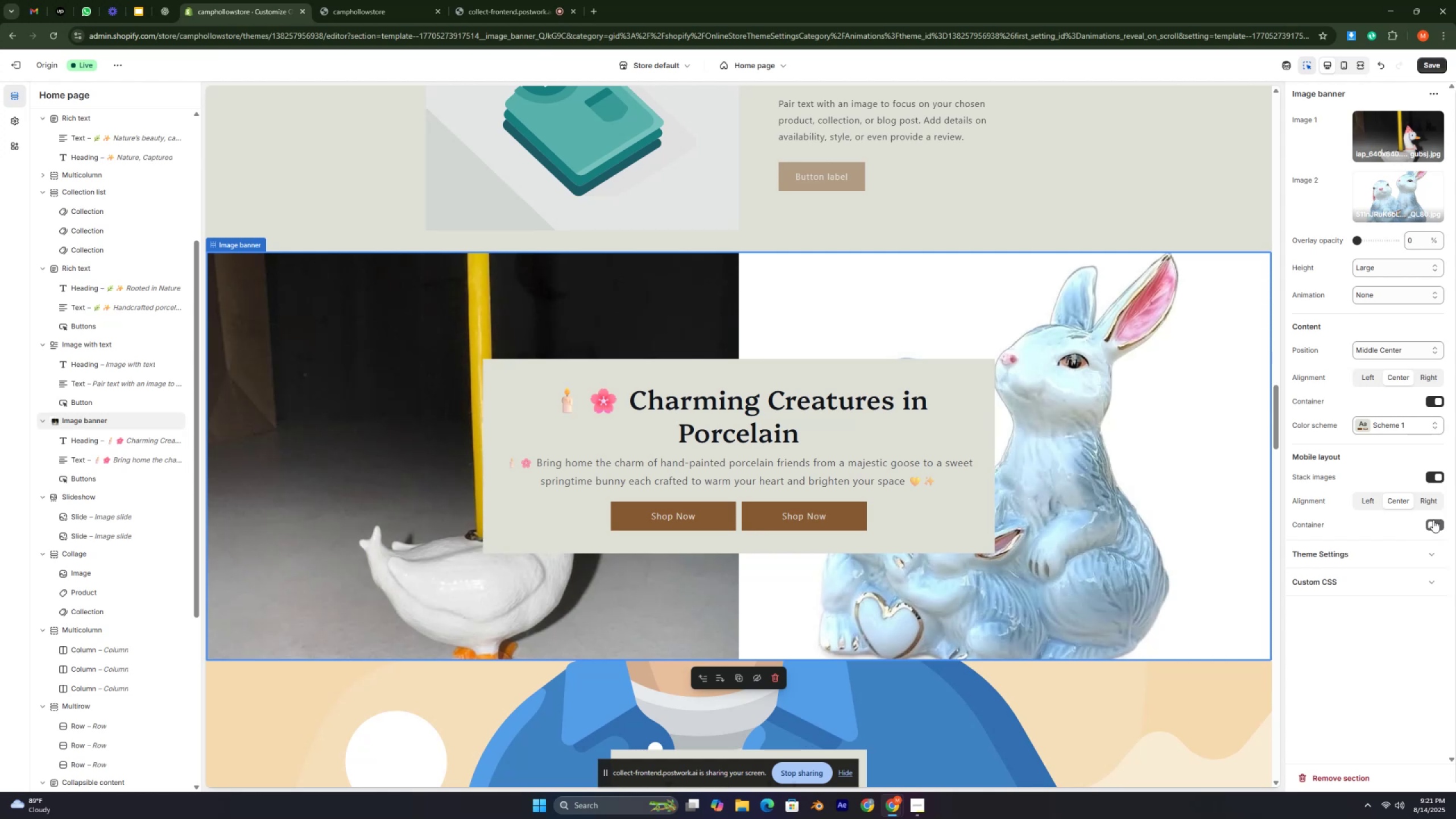 
key(Control+ControlLeft)
 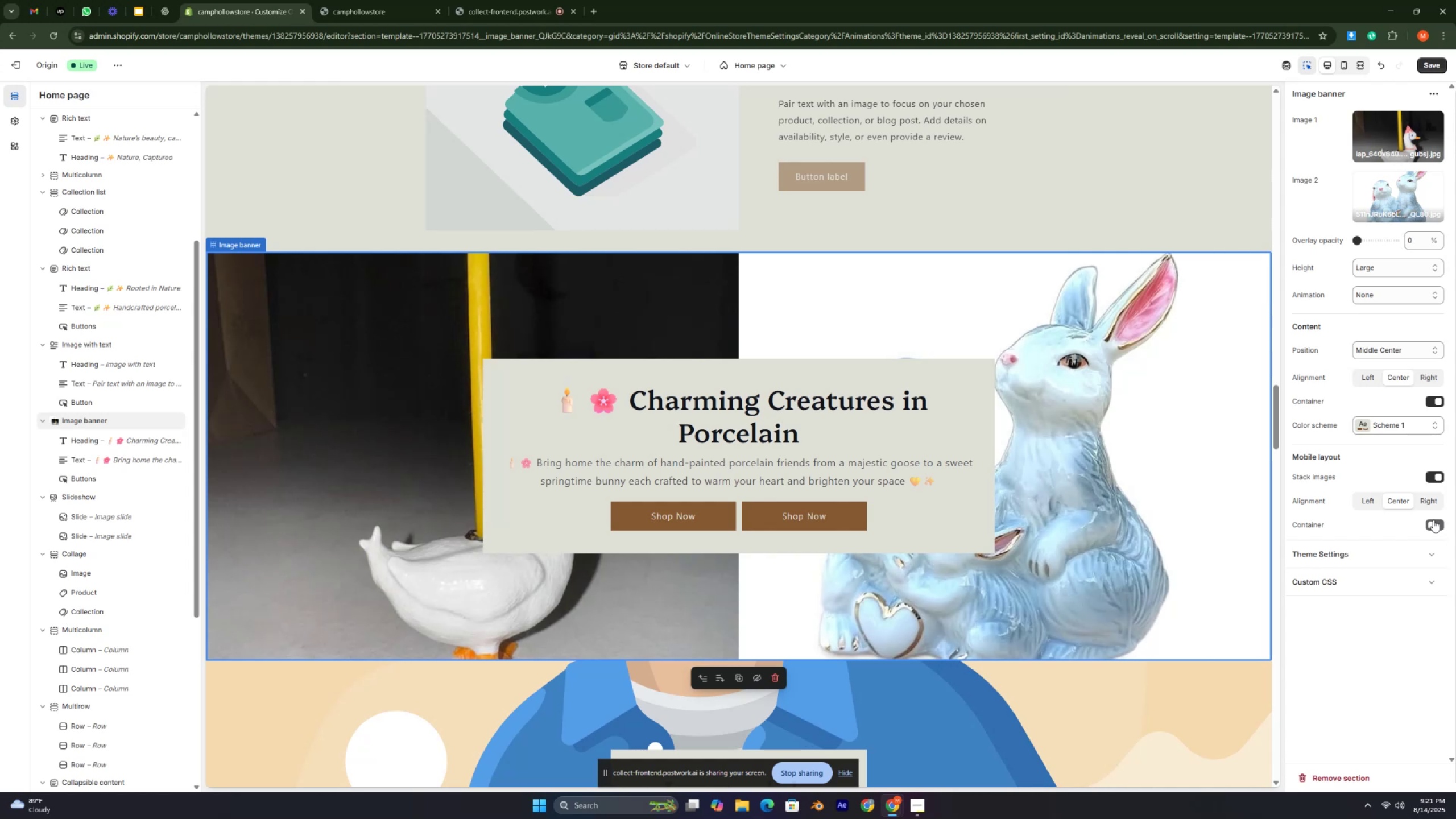 
key(Control+ControlLeft)
 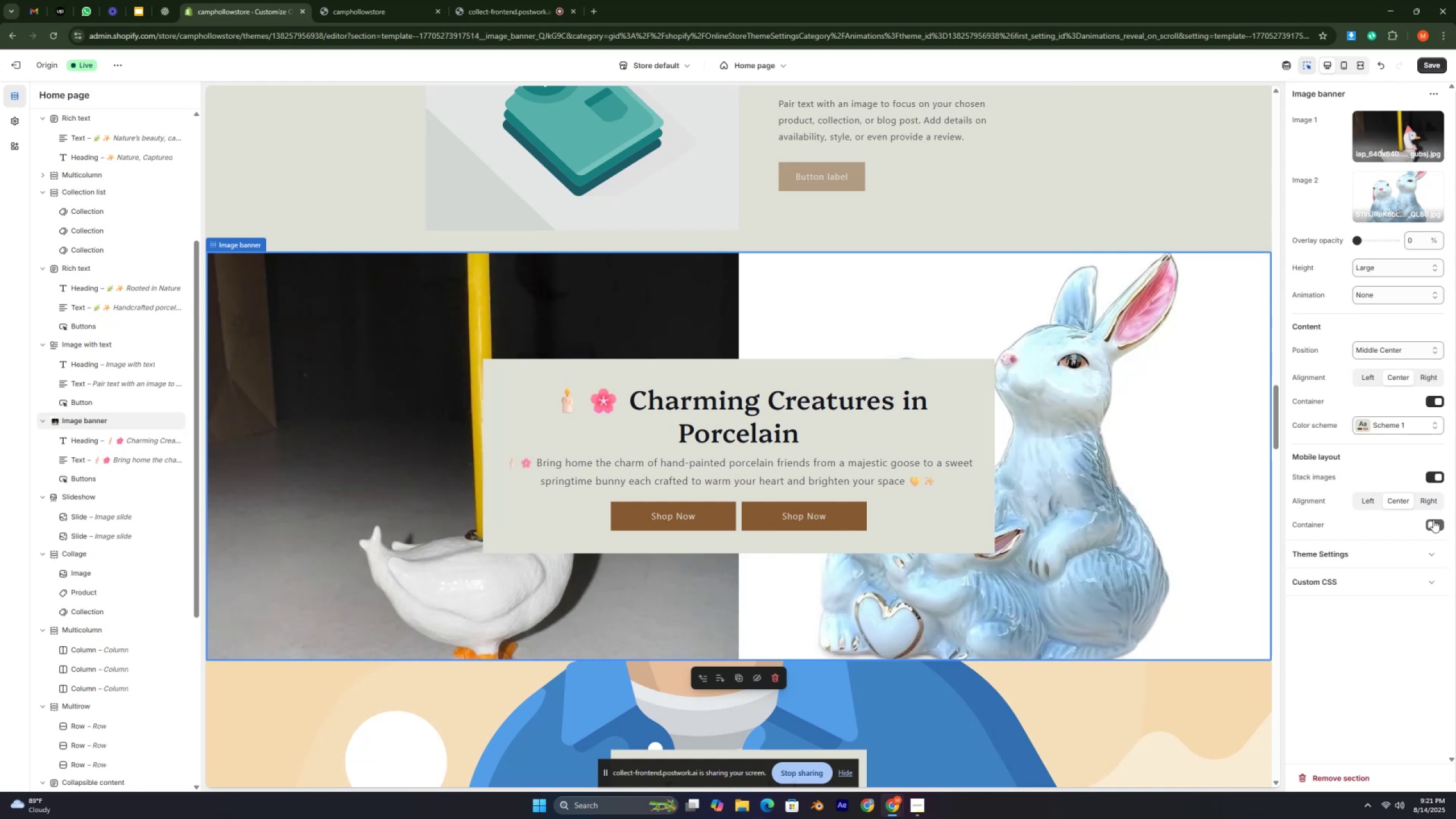 
key(Control+ControlLeft)
 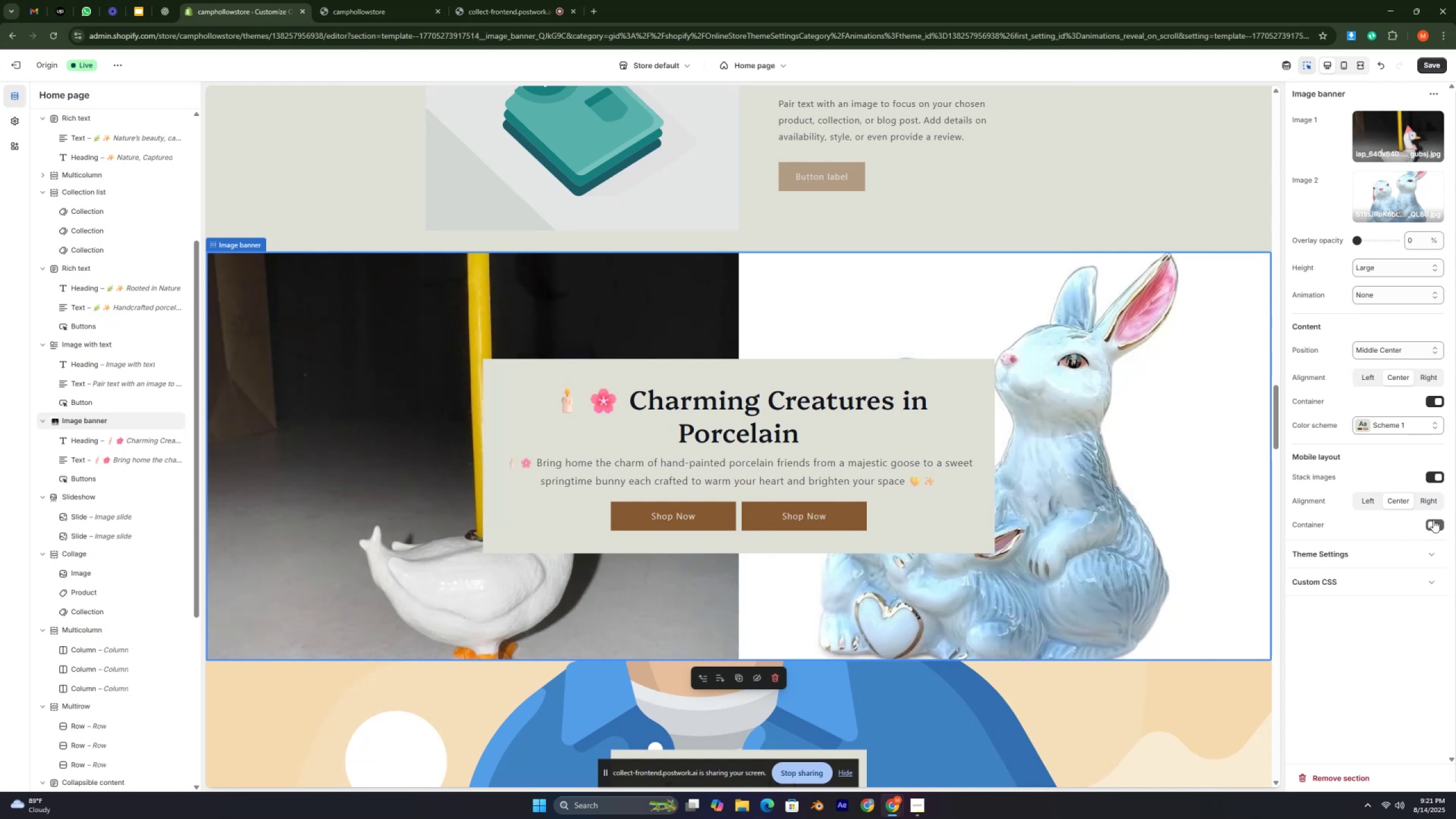 
key(Control+ControlLeft)
 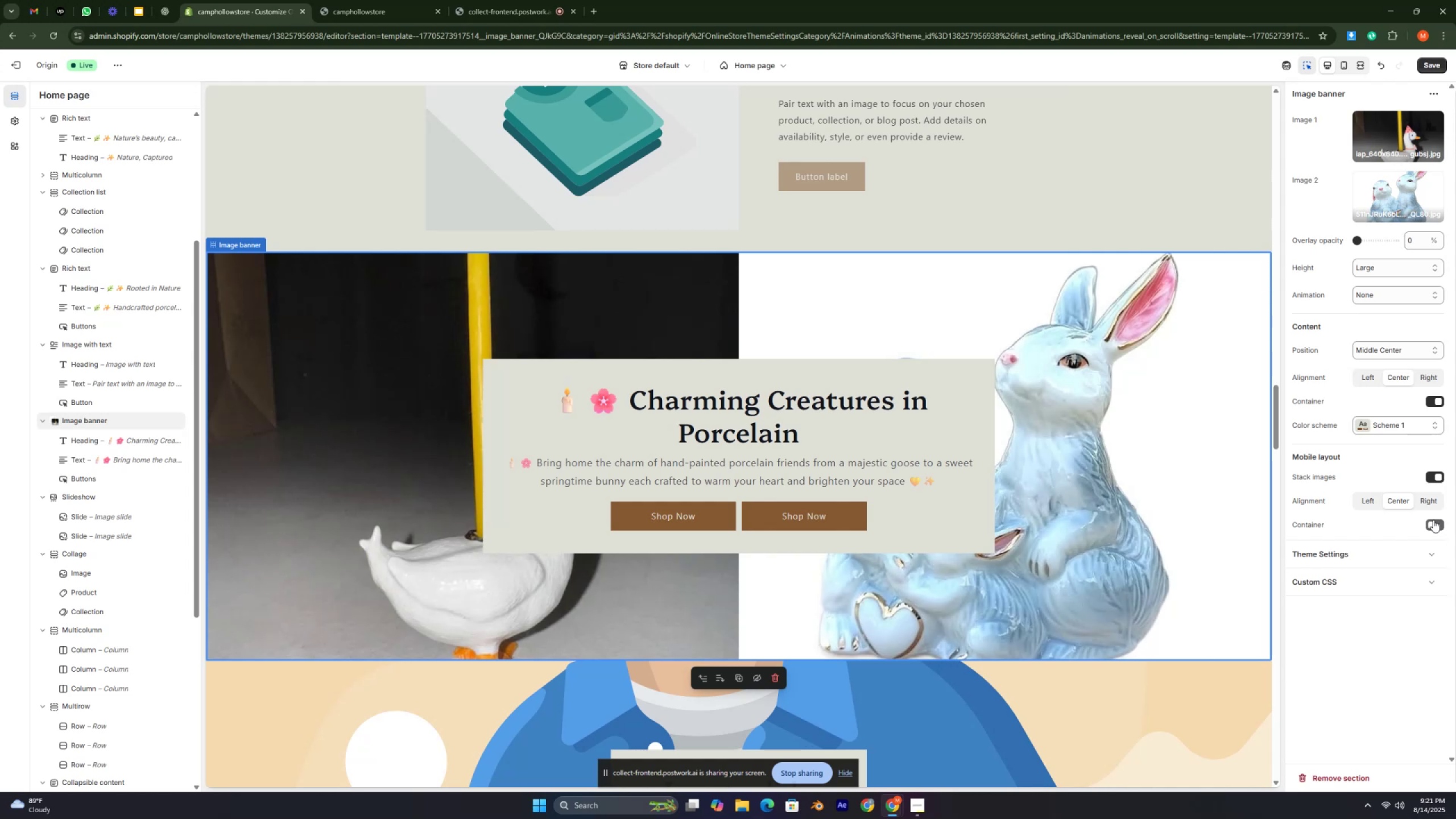 
key(Control+ControlLeft)
 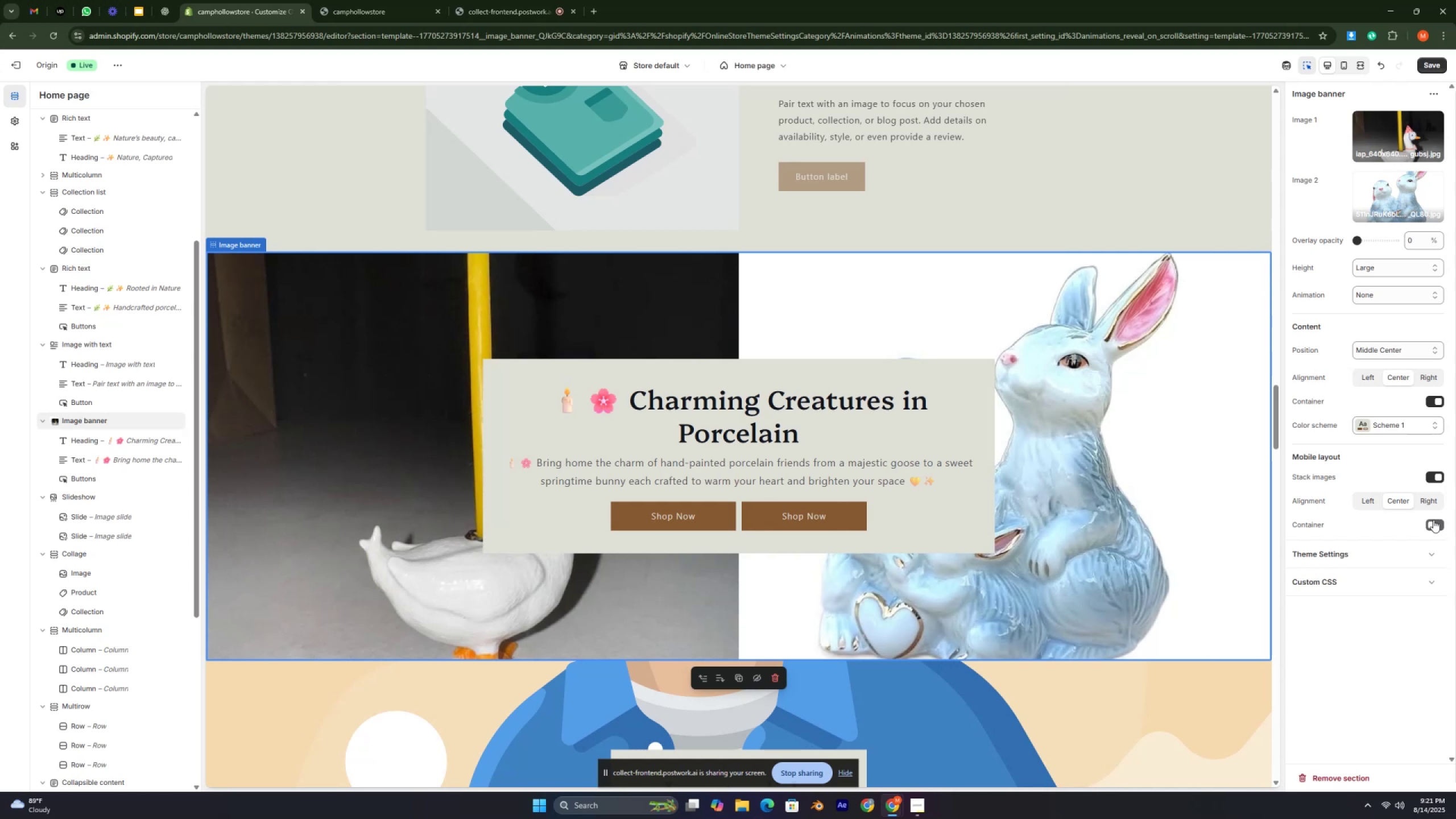 
key(Control+ControlLeft)
 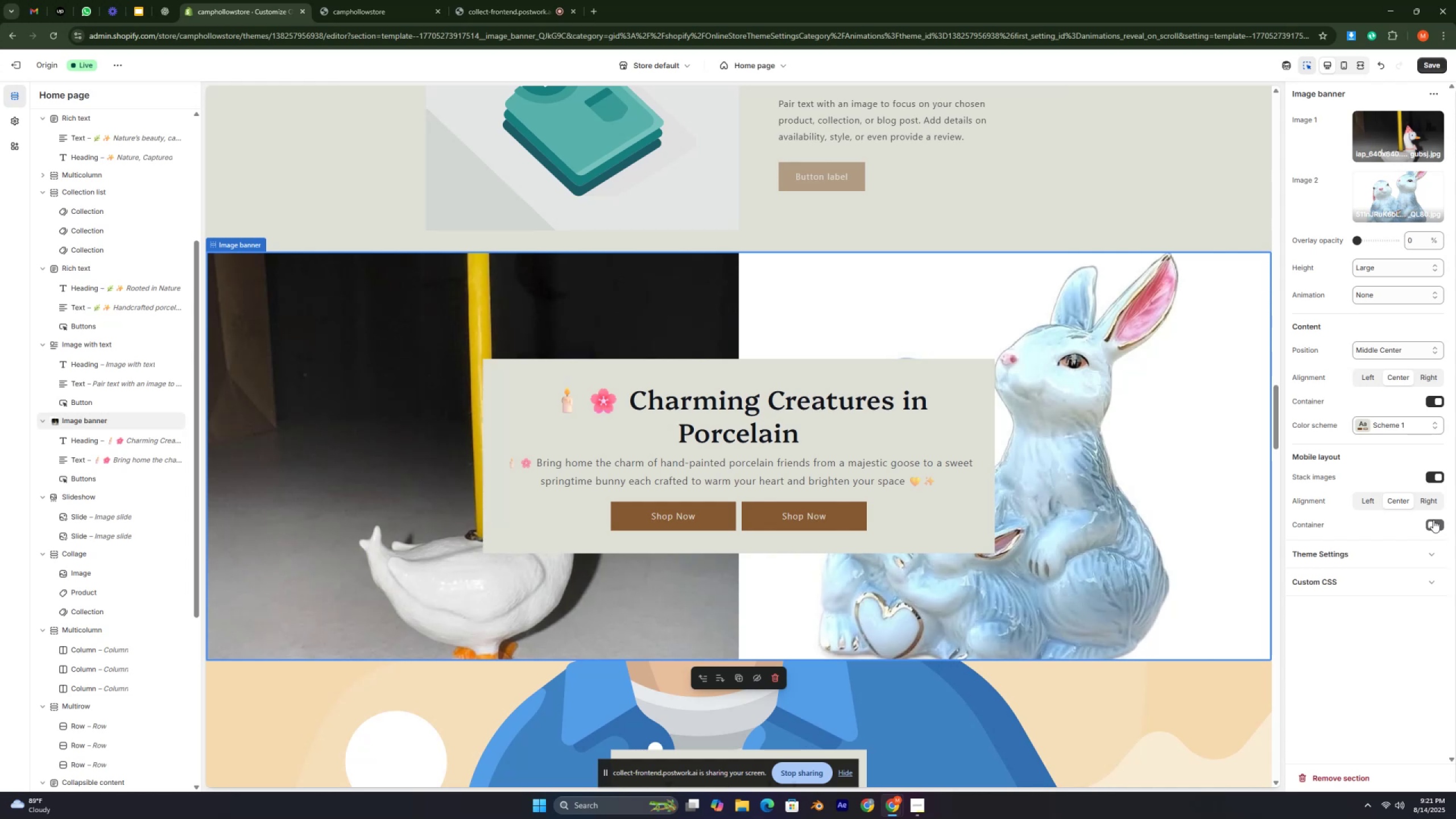 
key(Control+ControlLeft)
 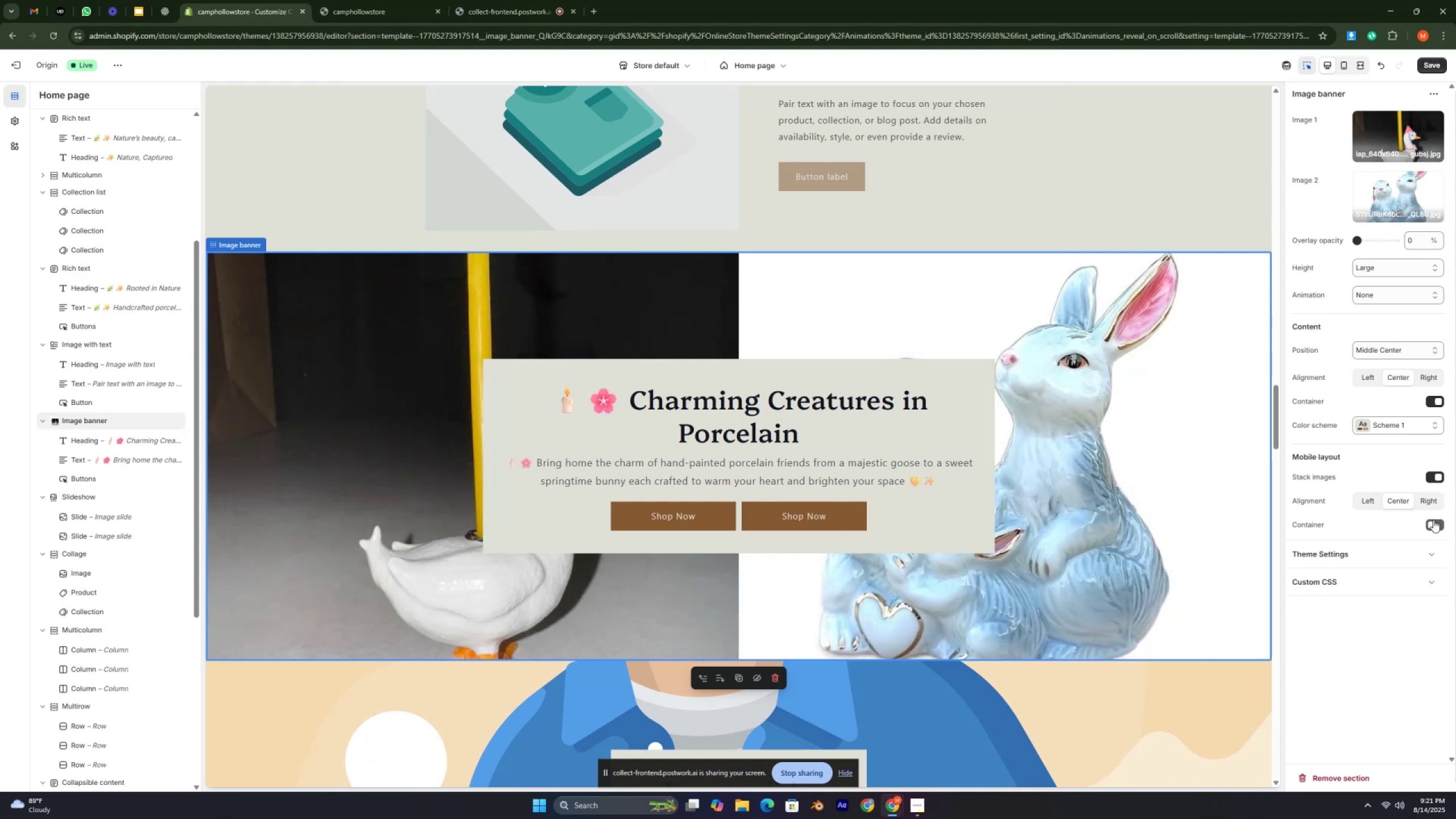 
key(Control+ControlLeft)
 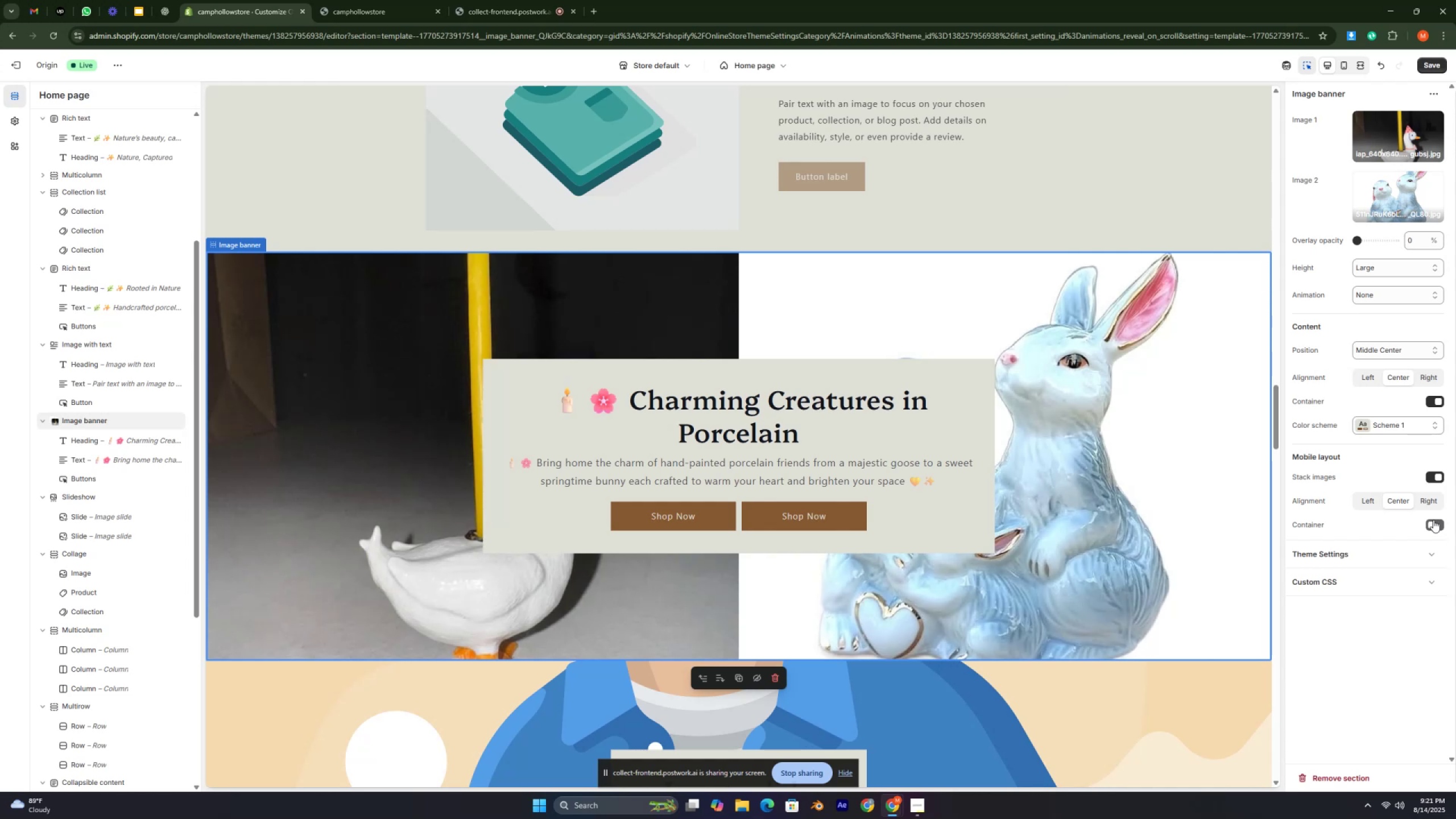 
key(Control+ControlLeft)
 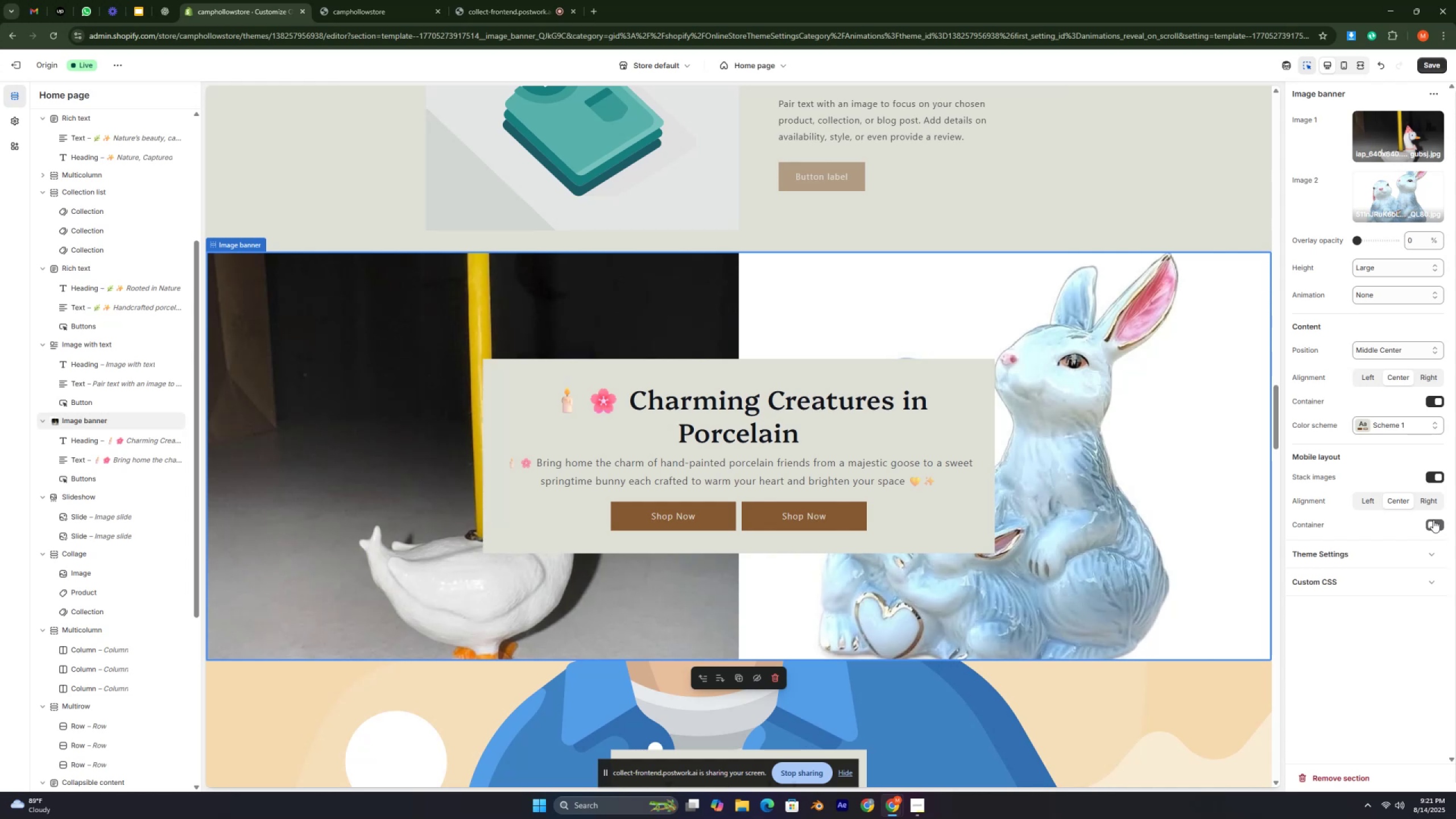 
key(Control+ControlLeft)
 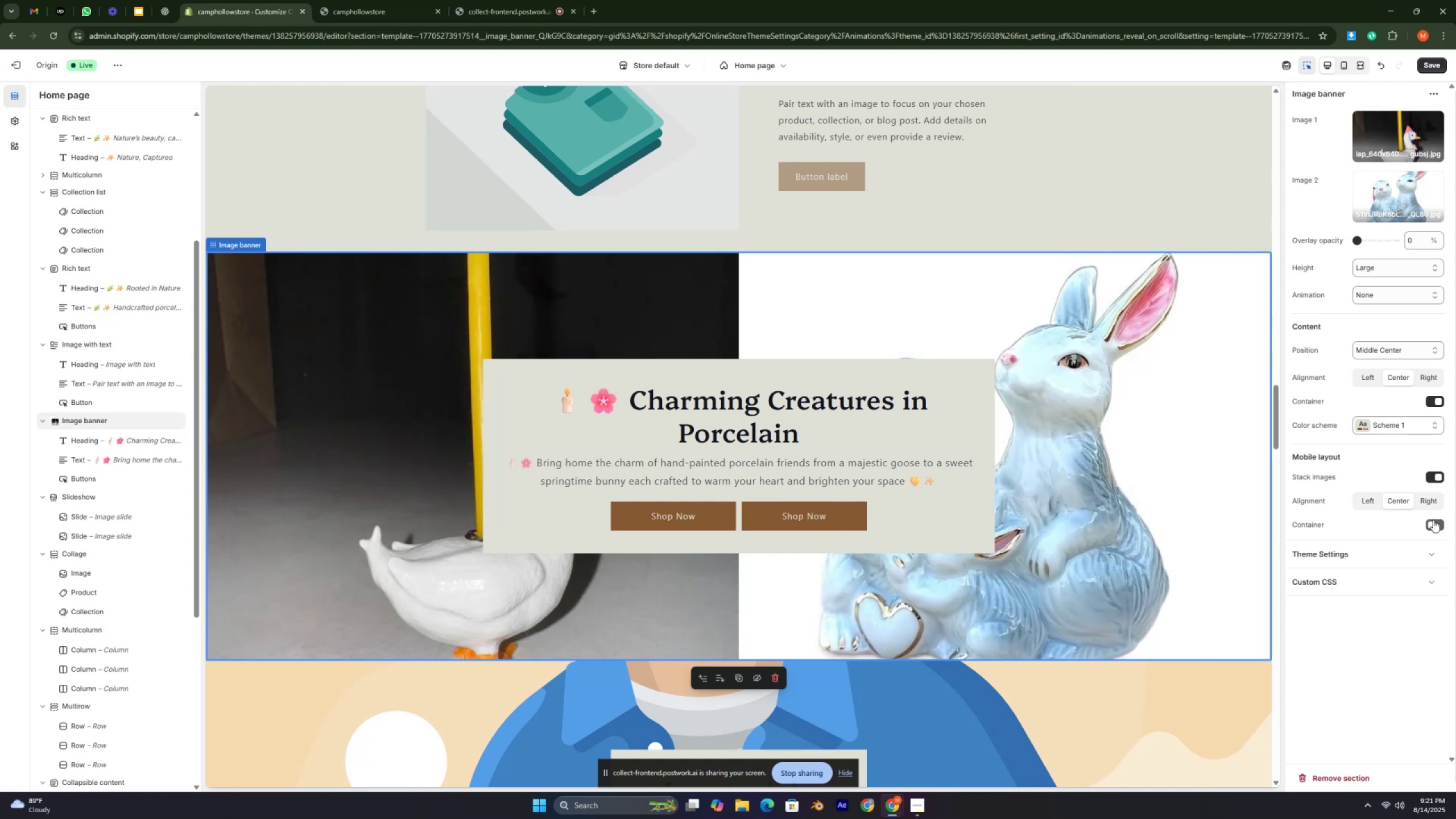 
key(Control+ControlLeft)
 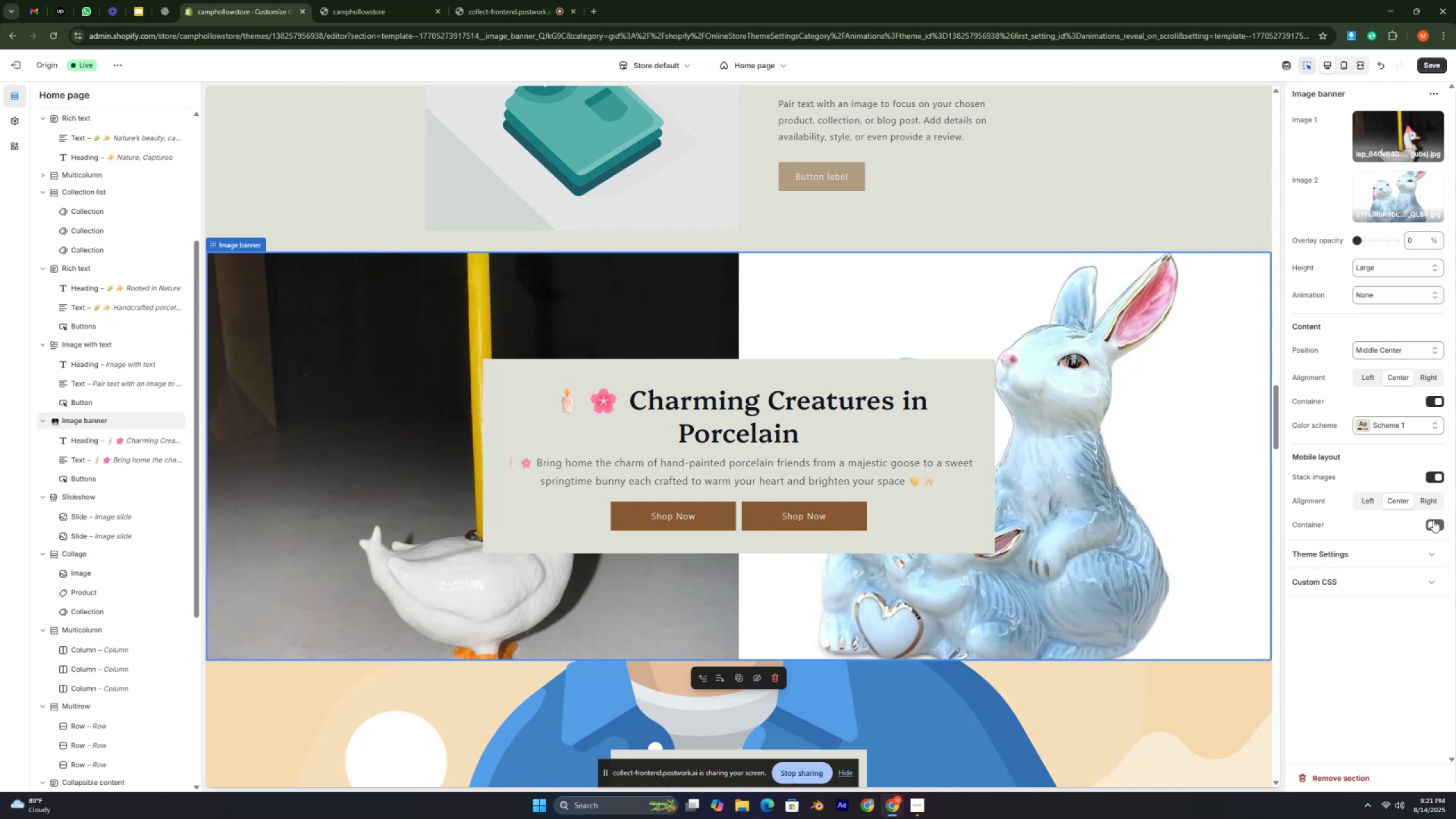 
key(Control+ControlLeft)
 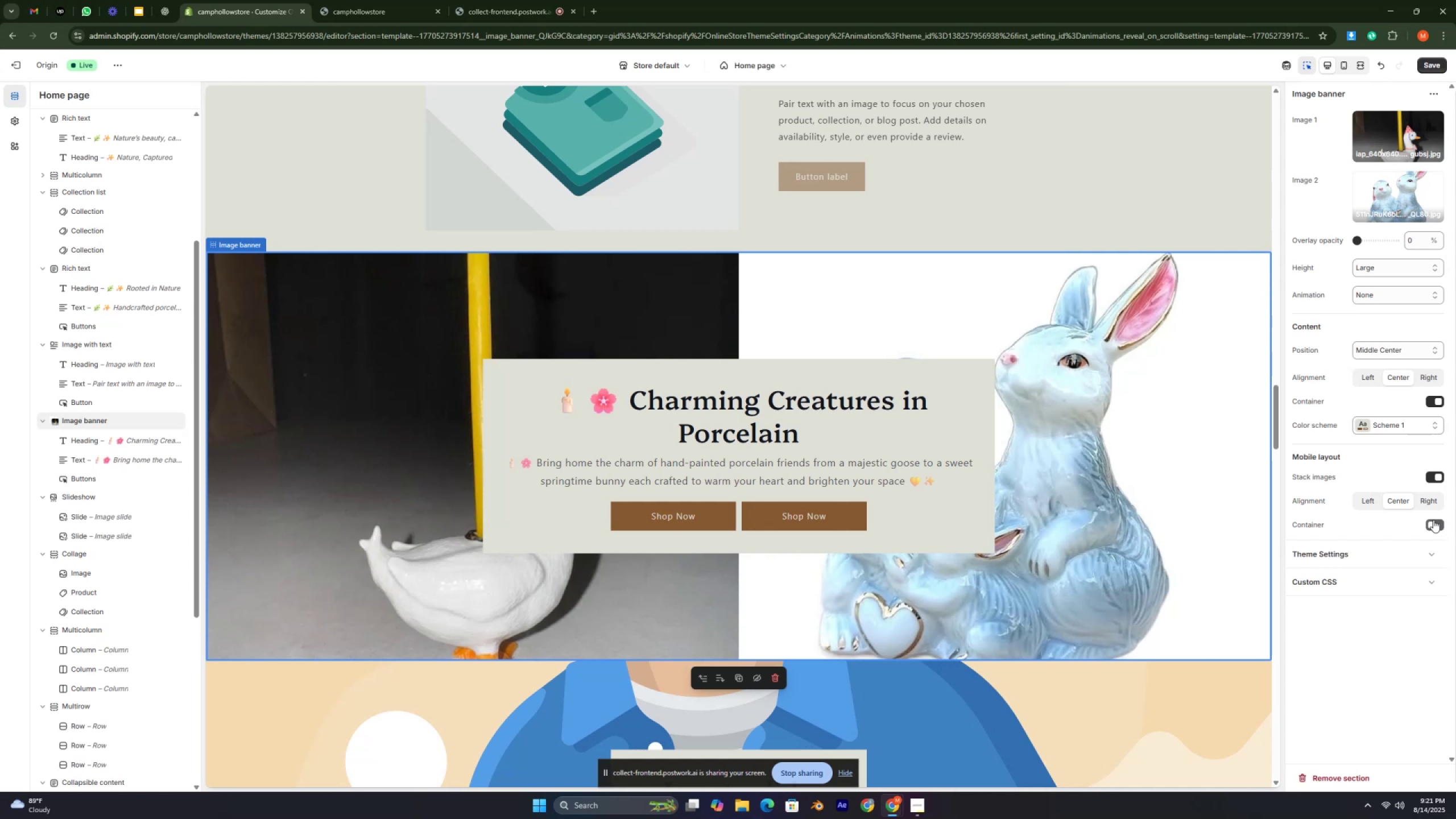 
key(Control+ControlLeft)
 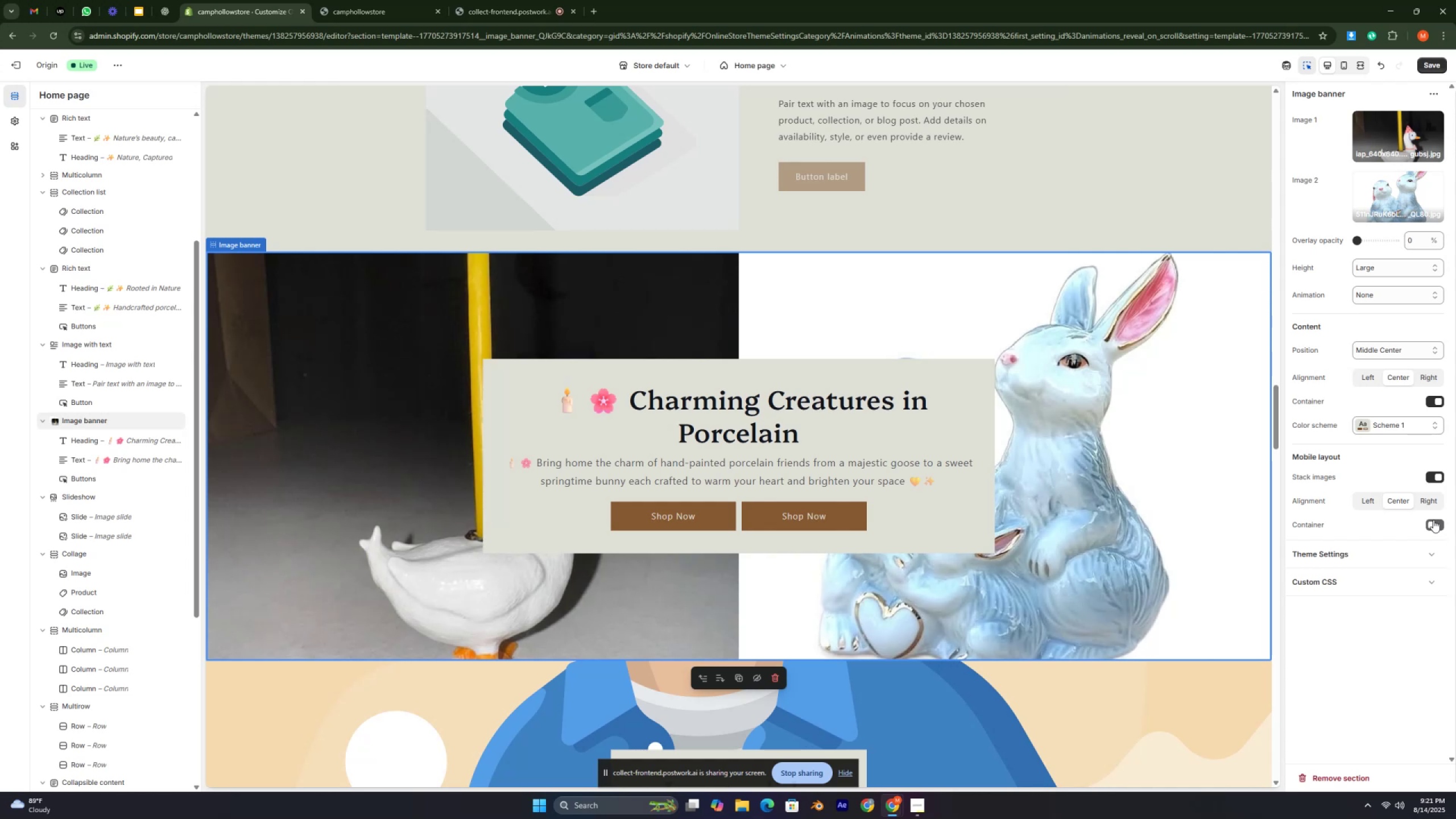 
key(Control+ControlLeft)
 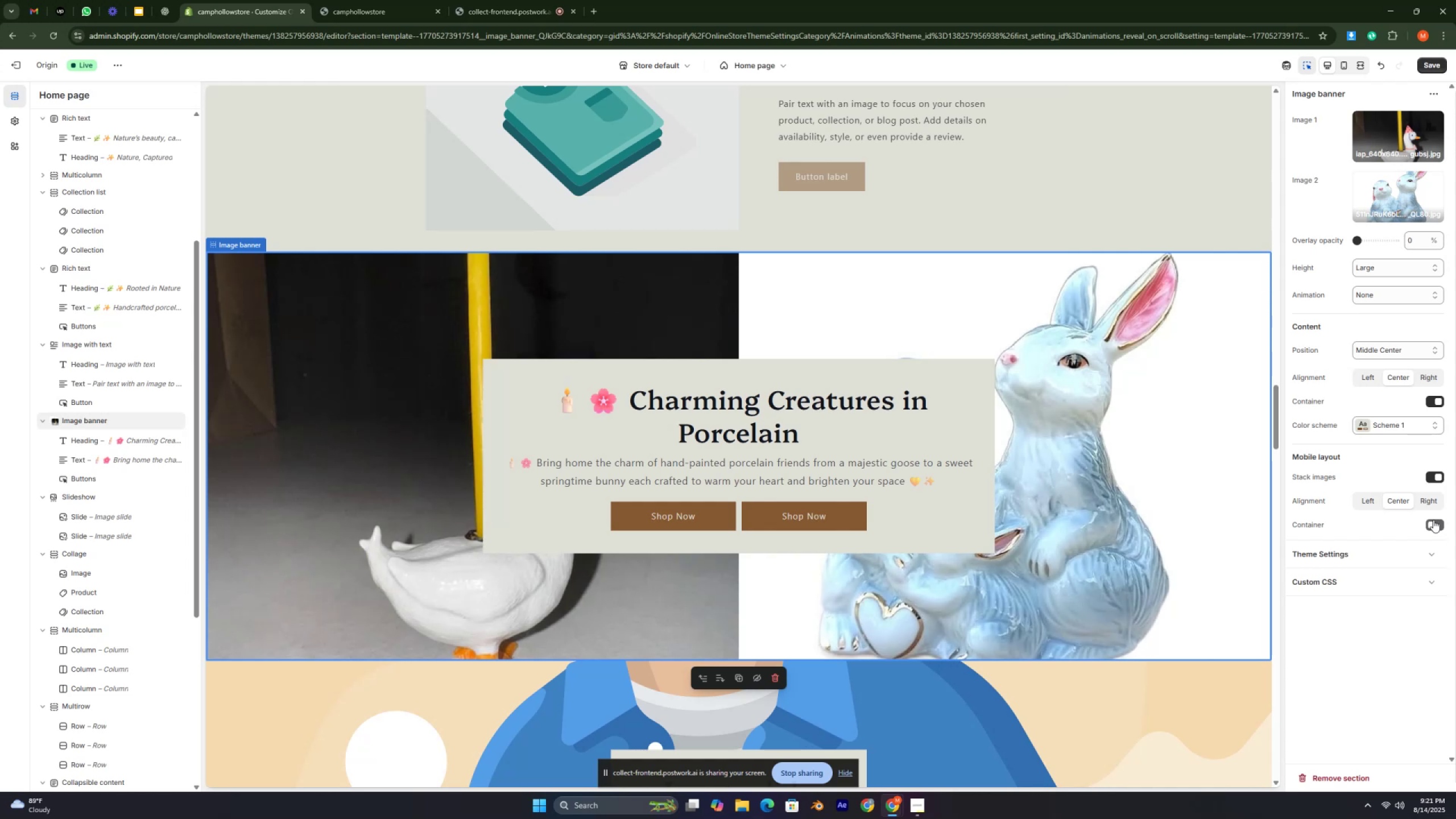 
key(Control+ControlLeft)
 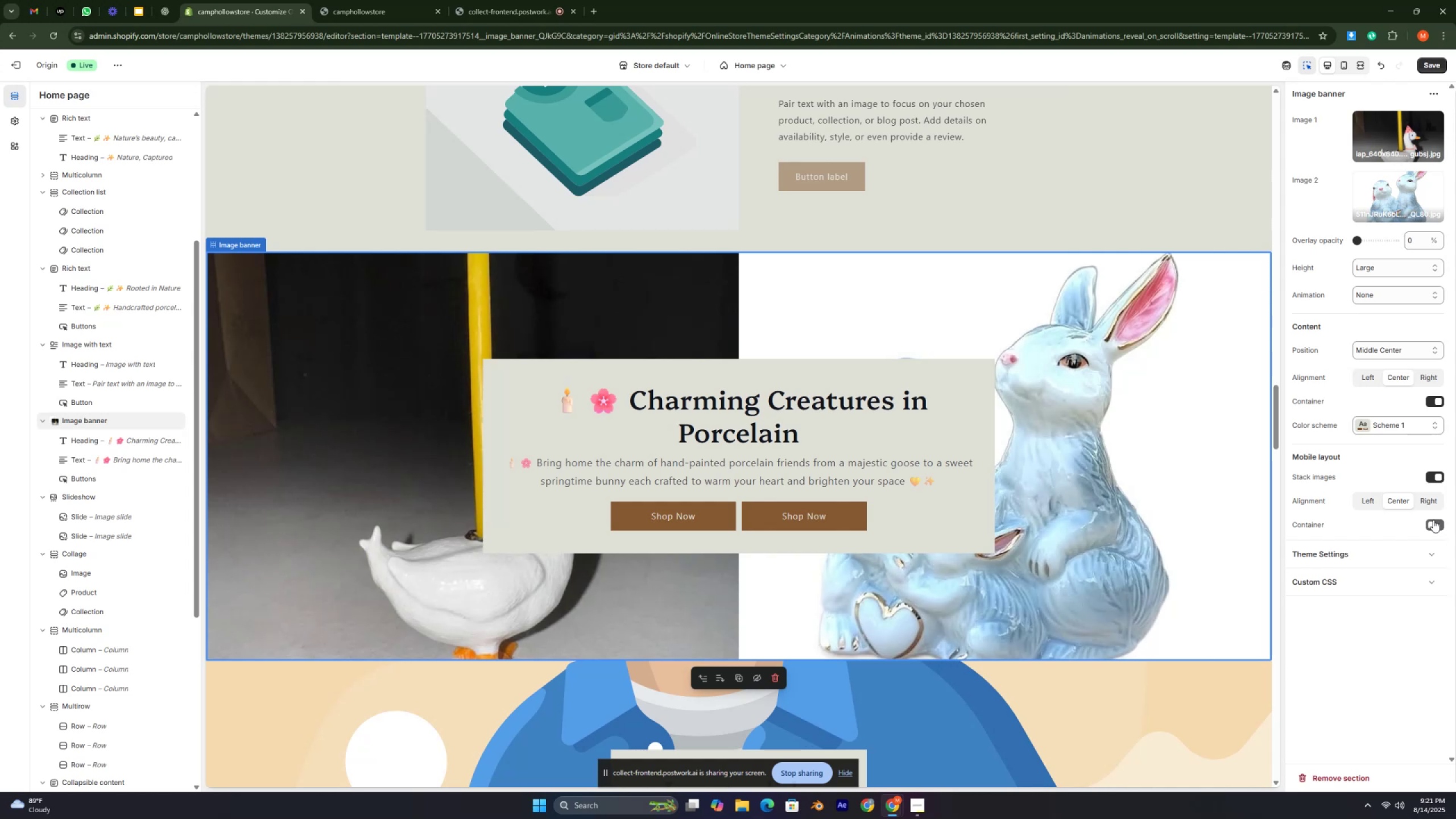 
key(Control+ControlLeft)
 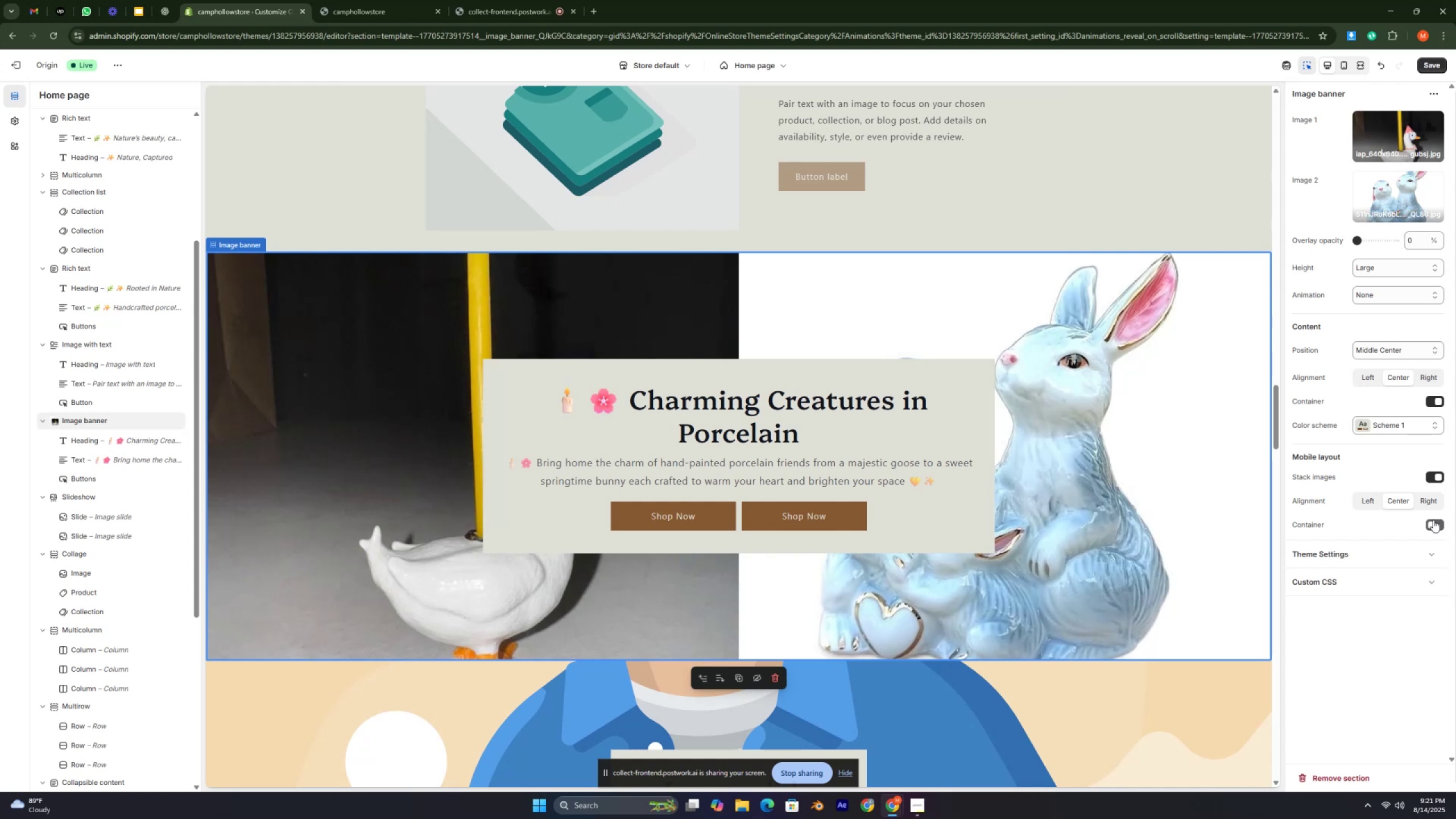 
key(Control+ControlLeft)
 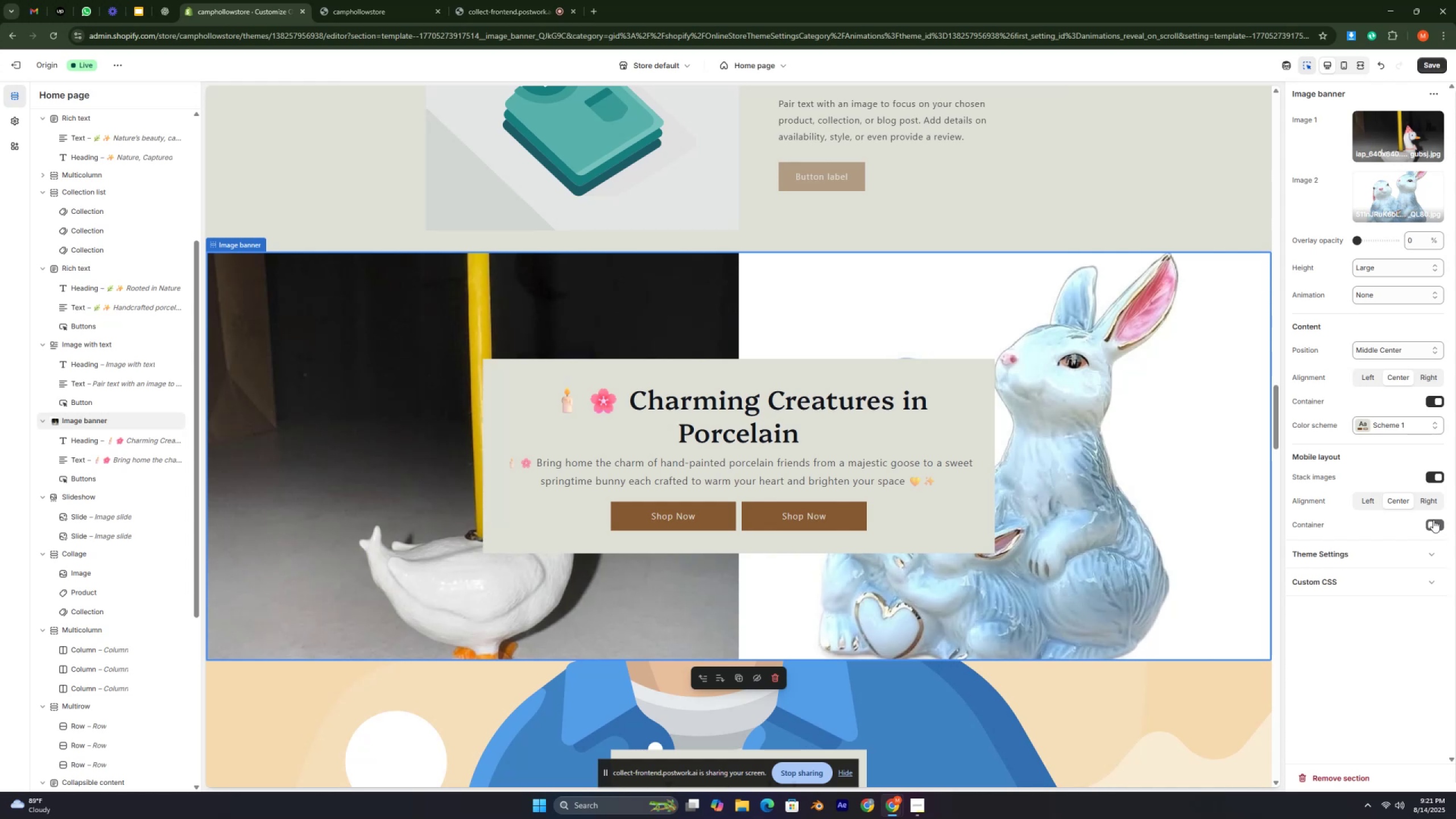 
key(Control+ControlLeft)
 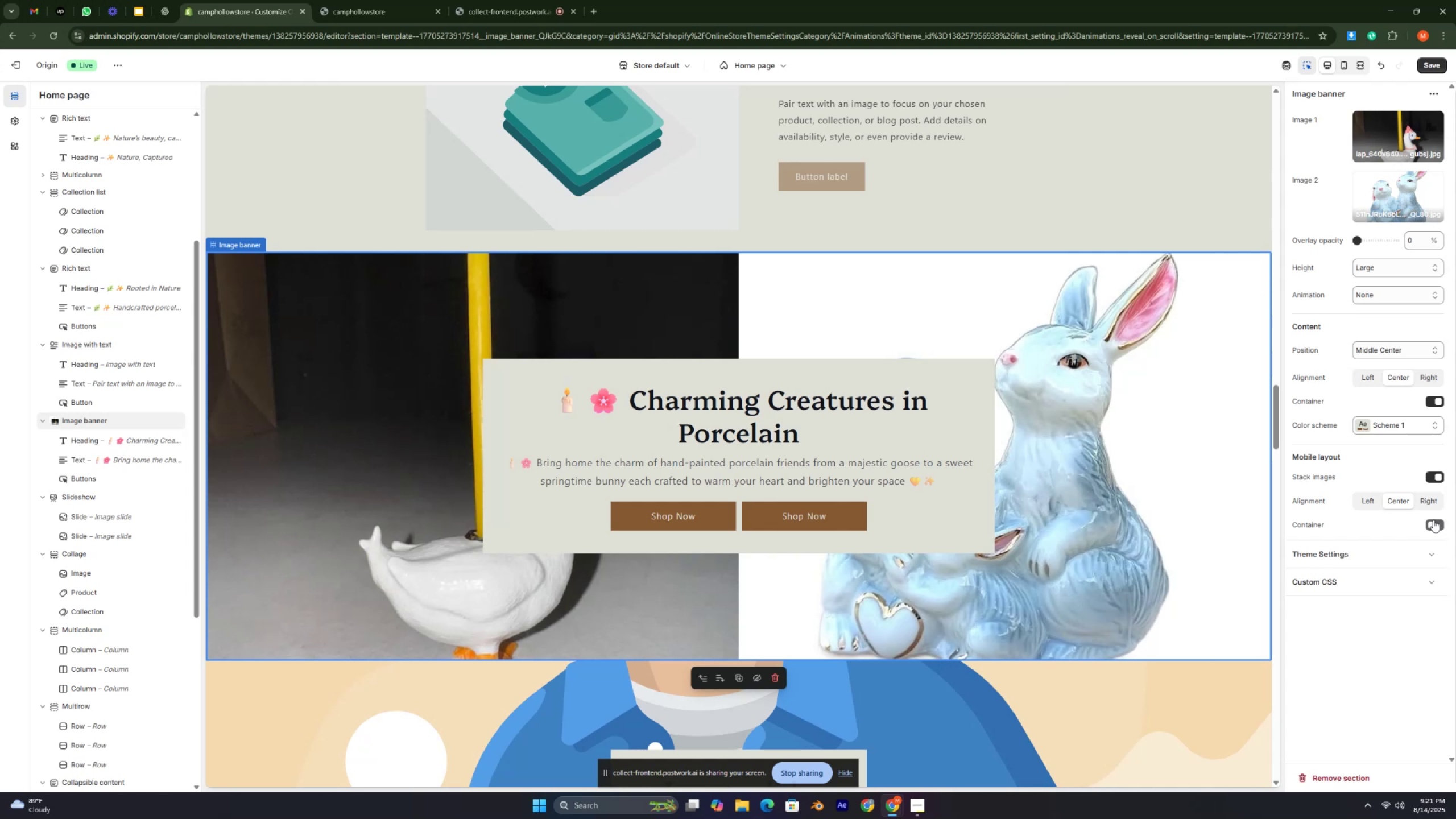 
wait(8.1)
 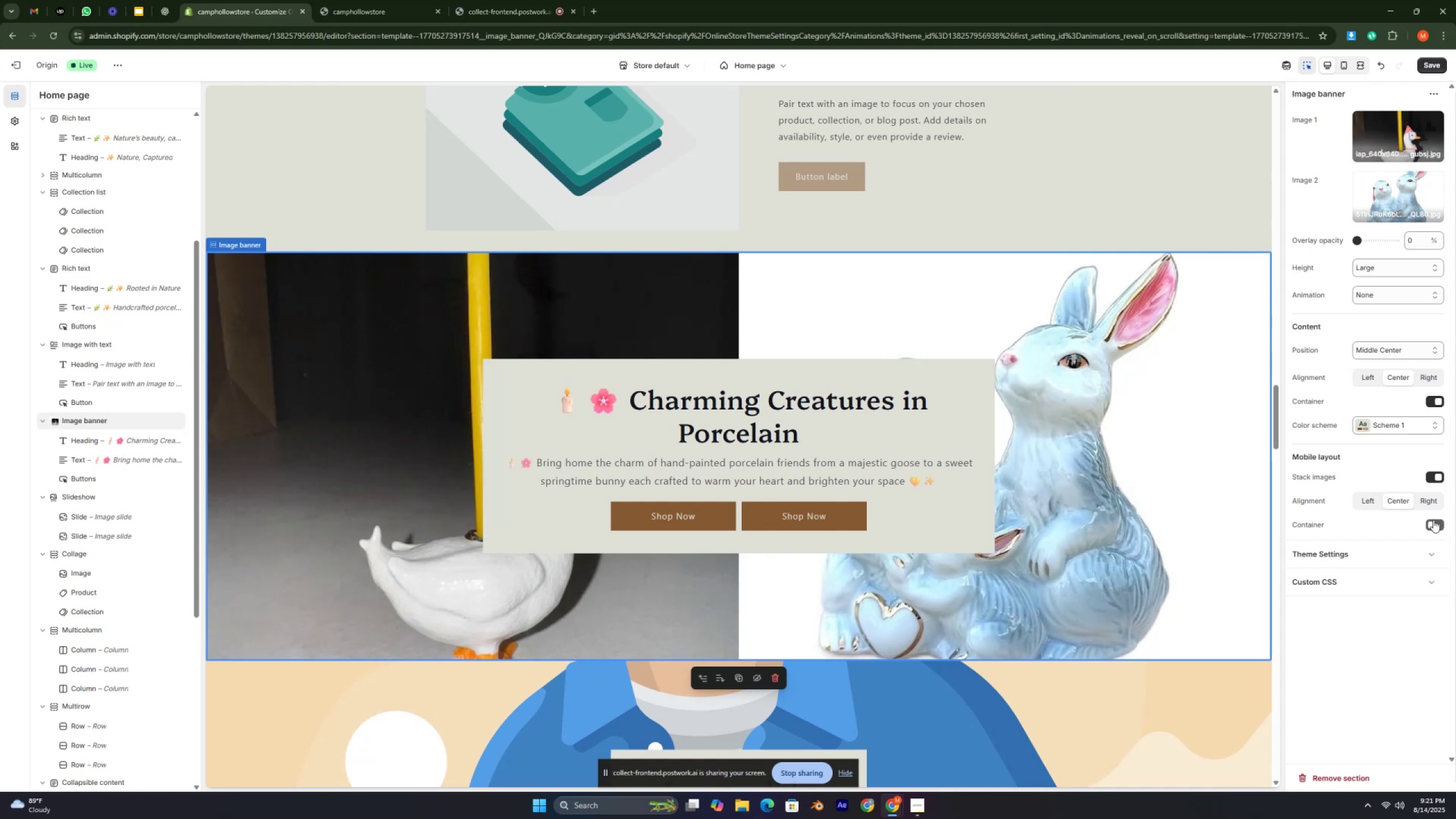 
key(Control+ControlRight)
 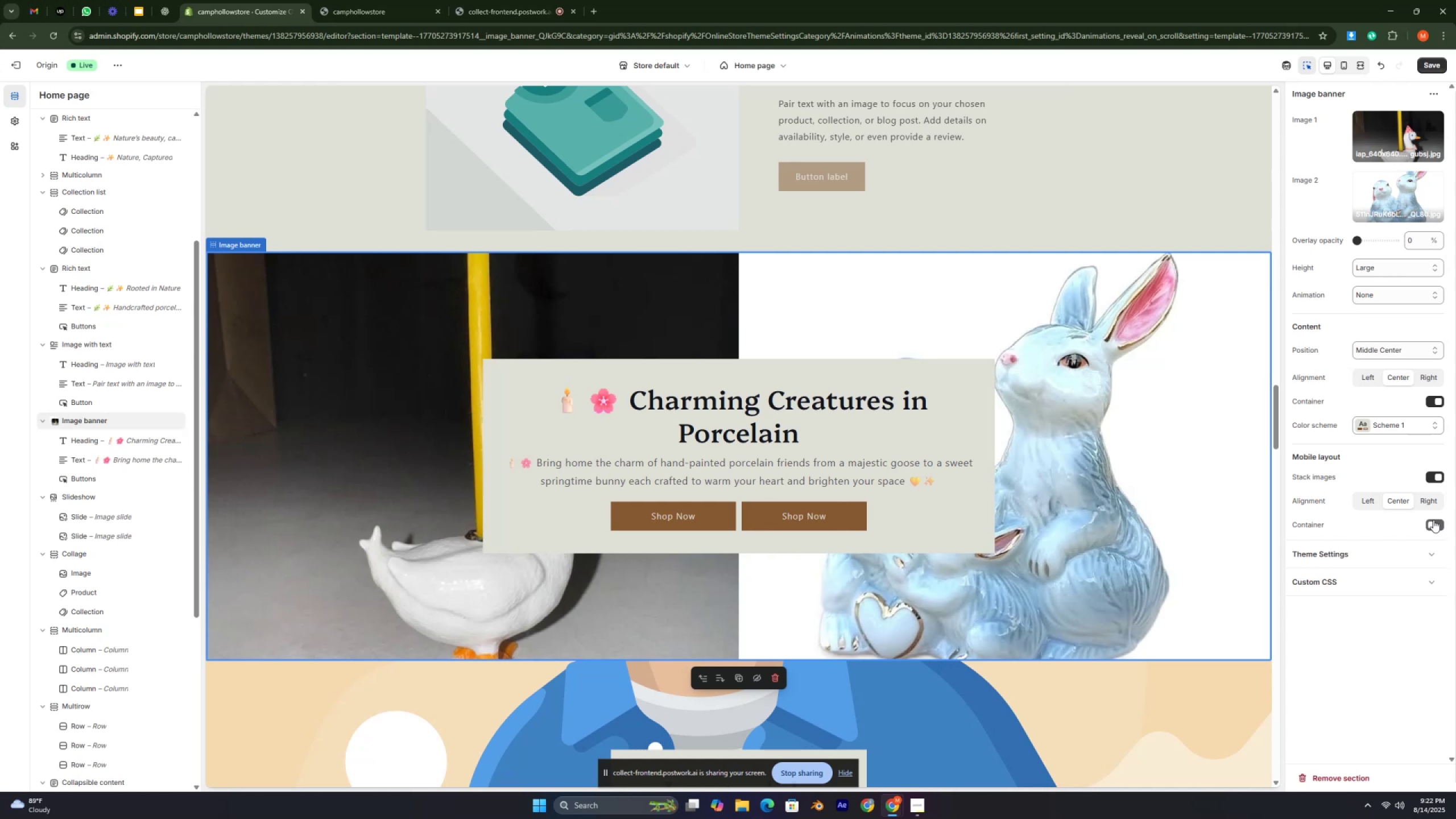 
key(Control+ControlRight)
 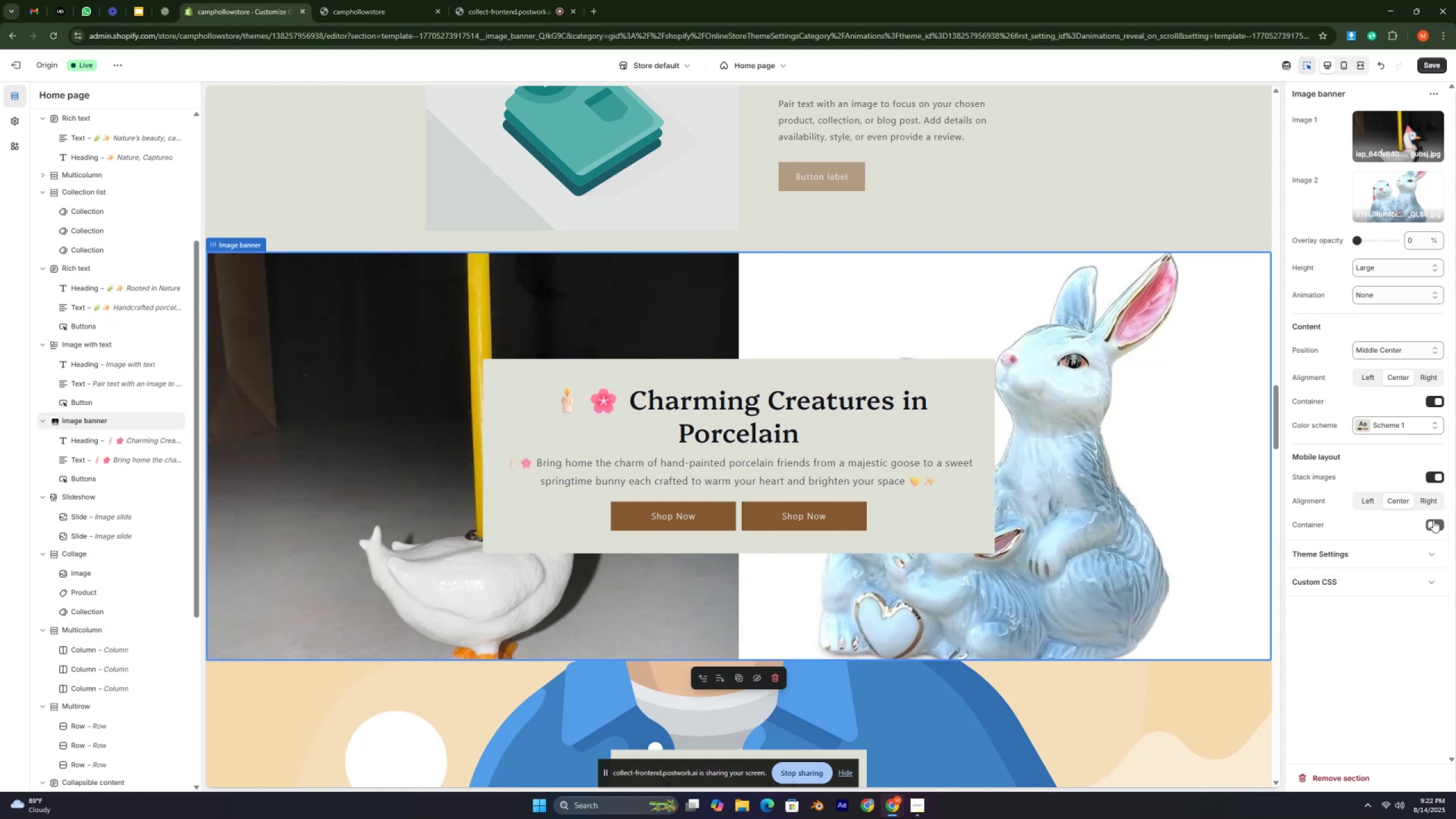 
key(Control+ControlRight)
 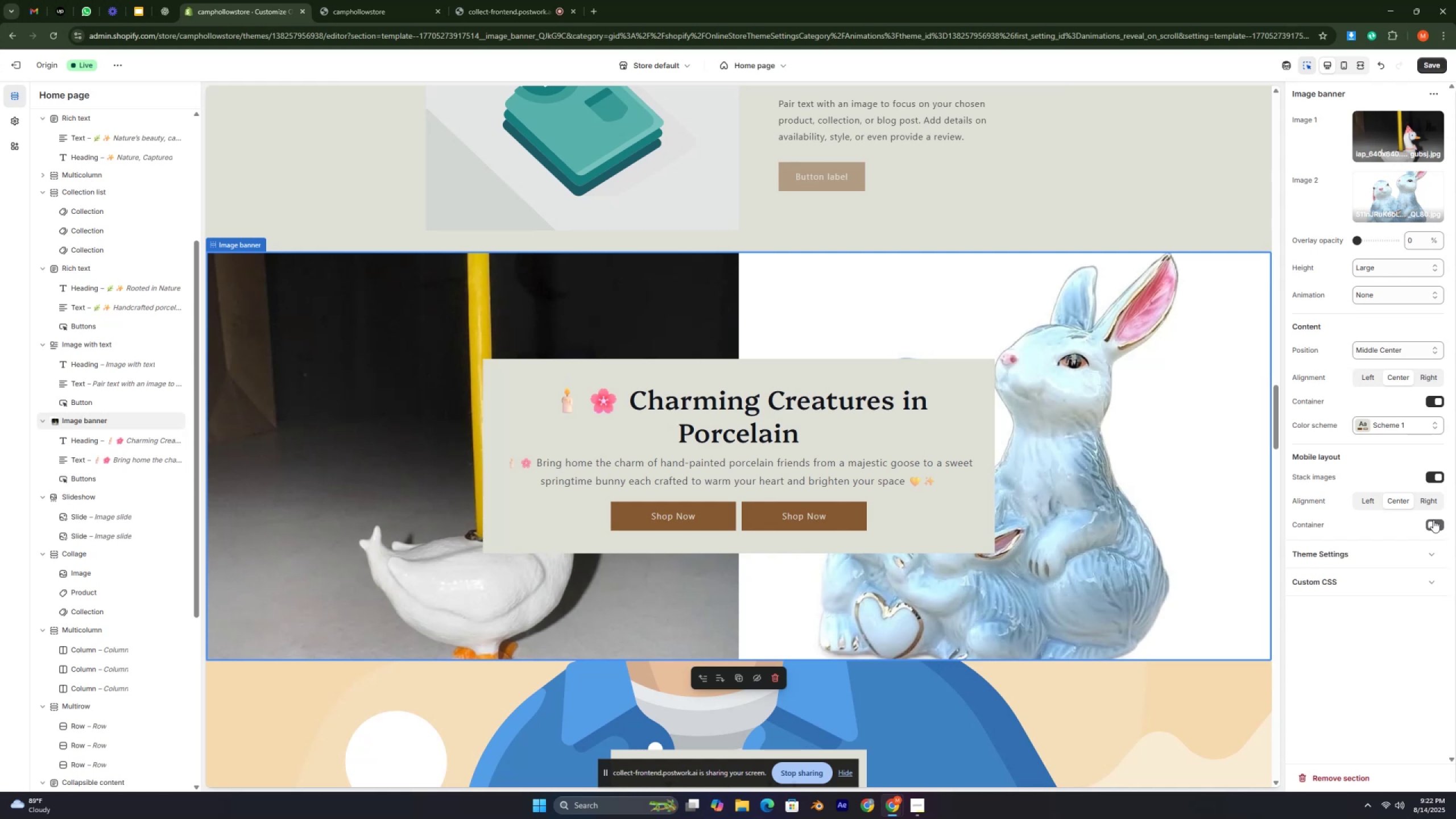 
key(Control+ControlRight)
 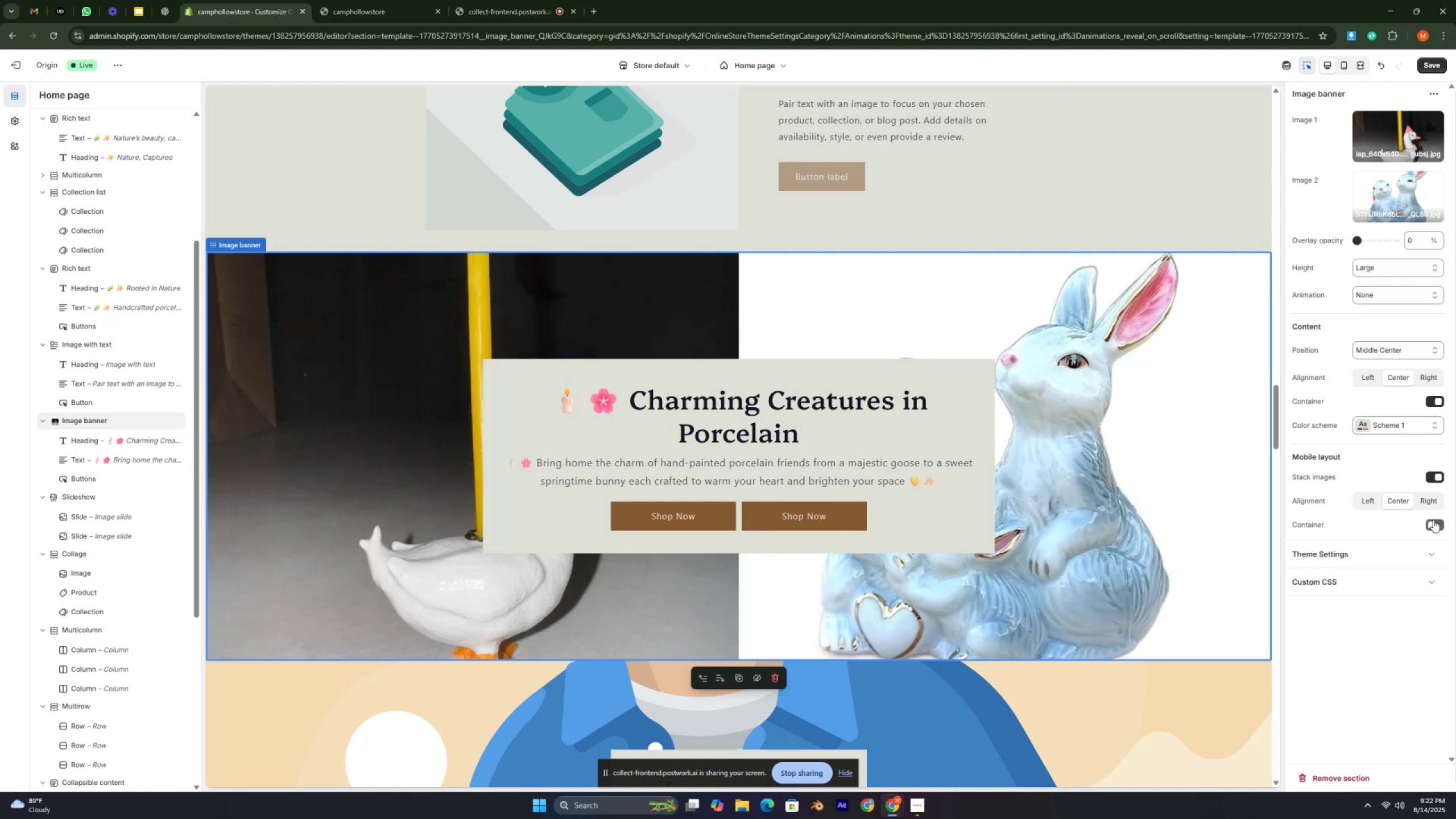 
key(Control+ControlLeft)
 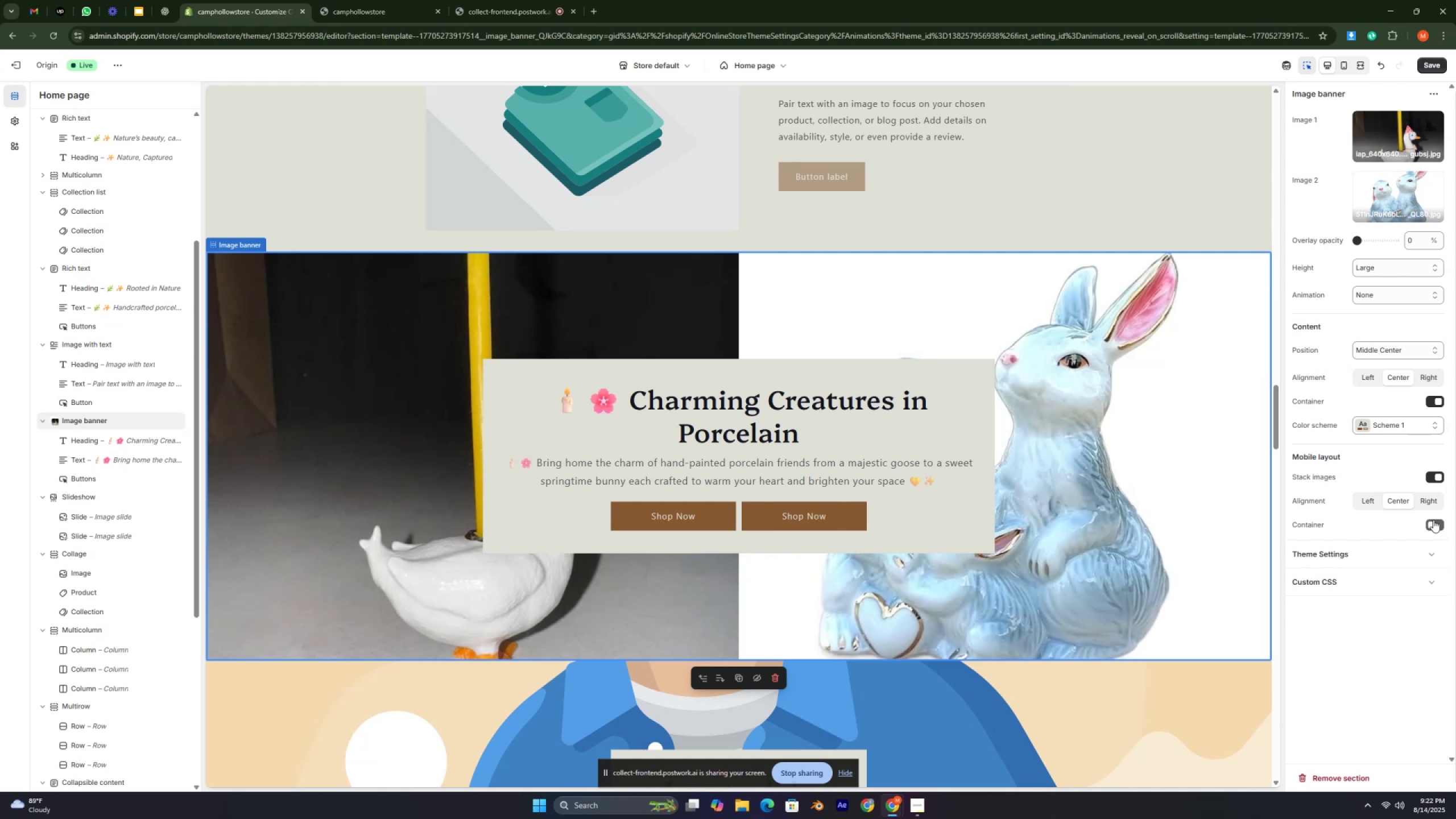 
key(Control+ControlLeft)
 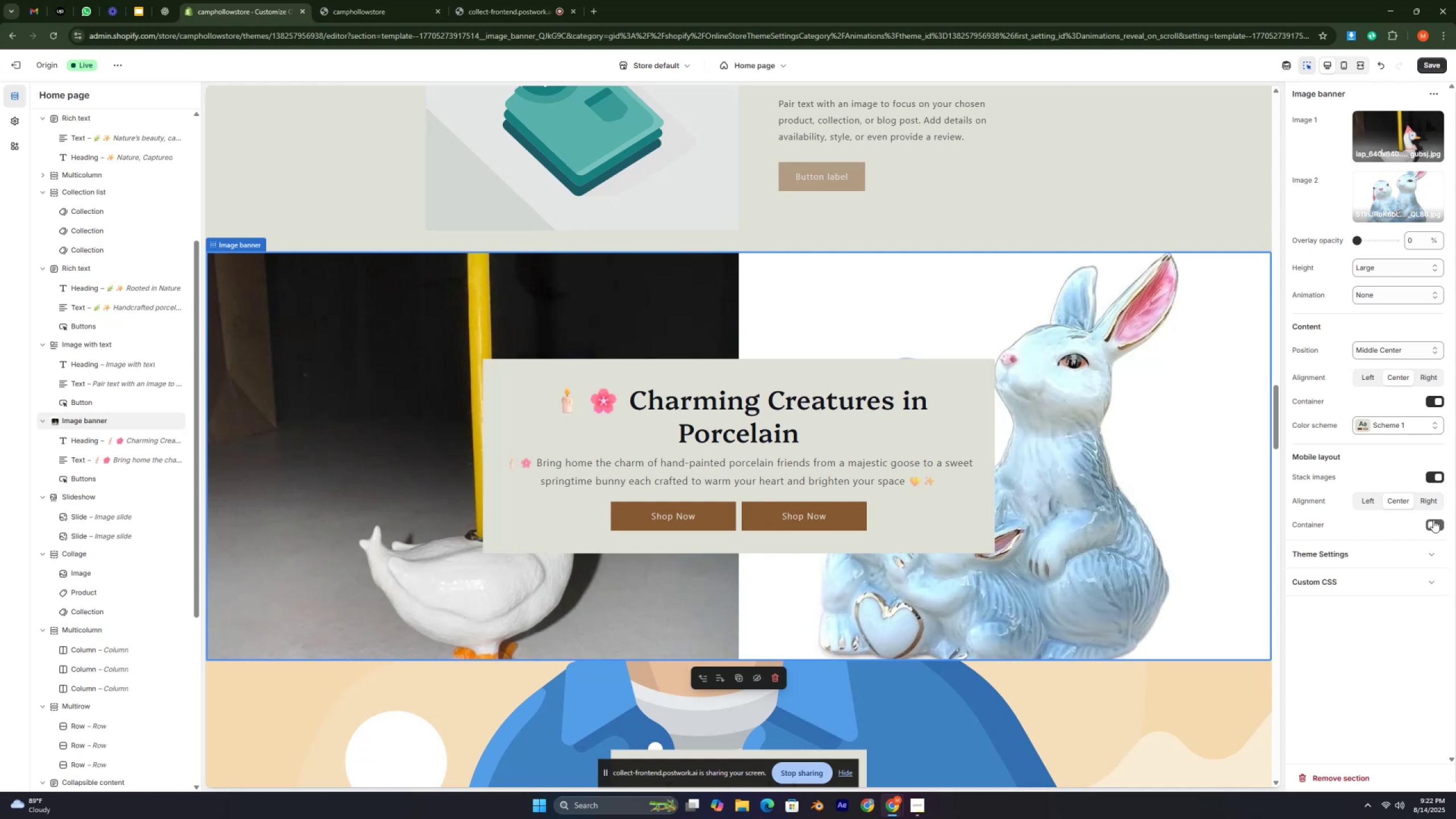 
key(Control+ControlLeft)
 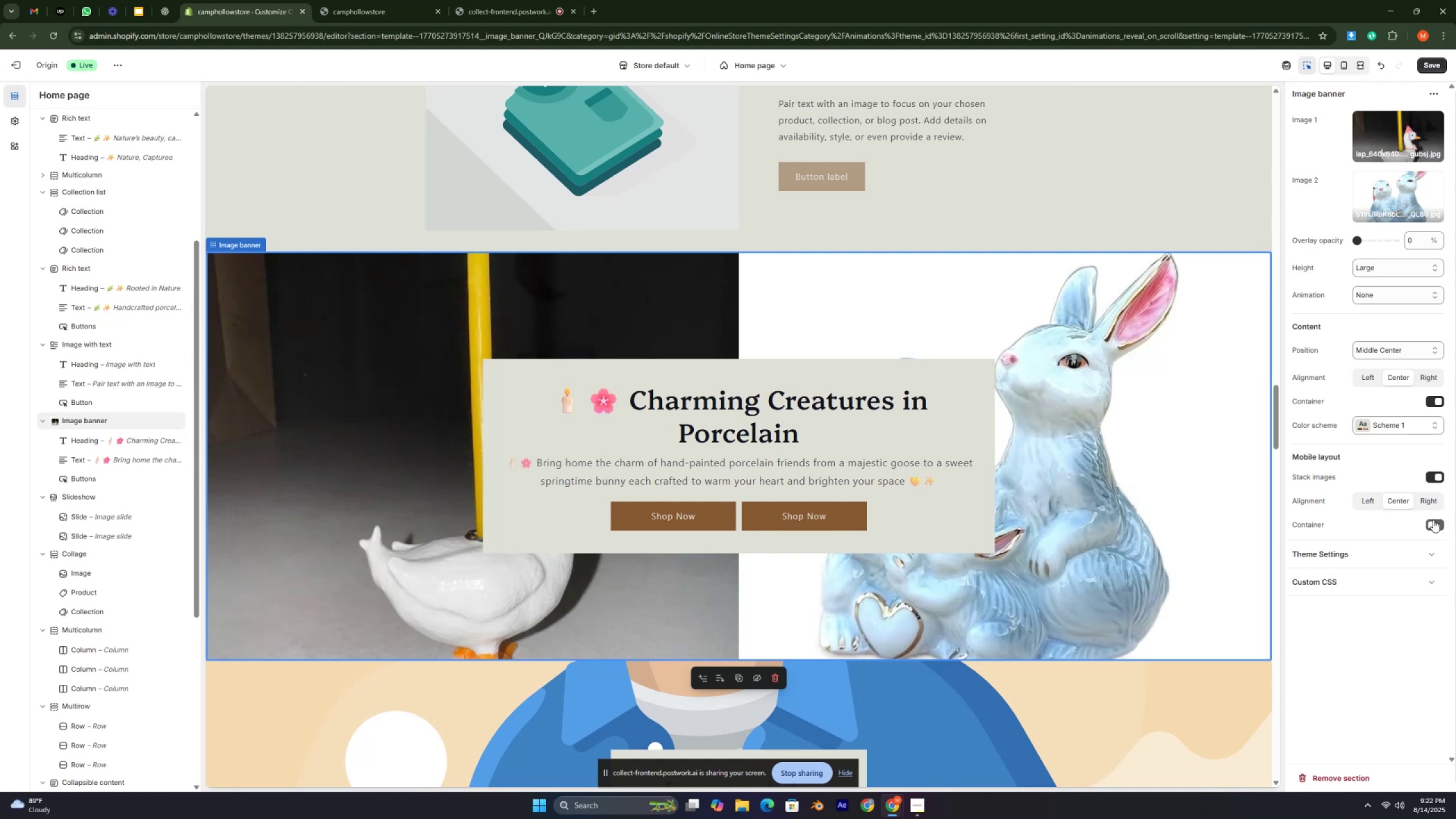 
key(Control+ControlLeft)
 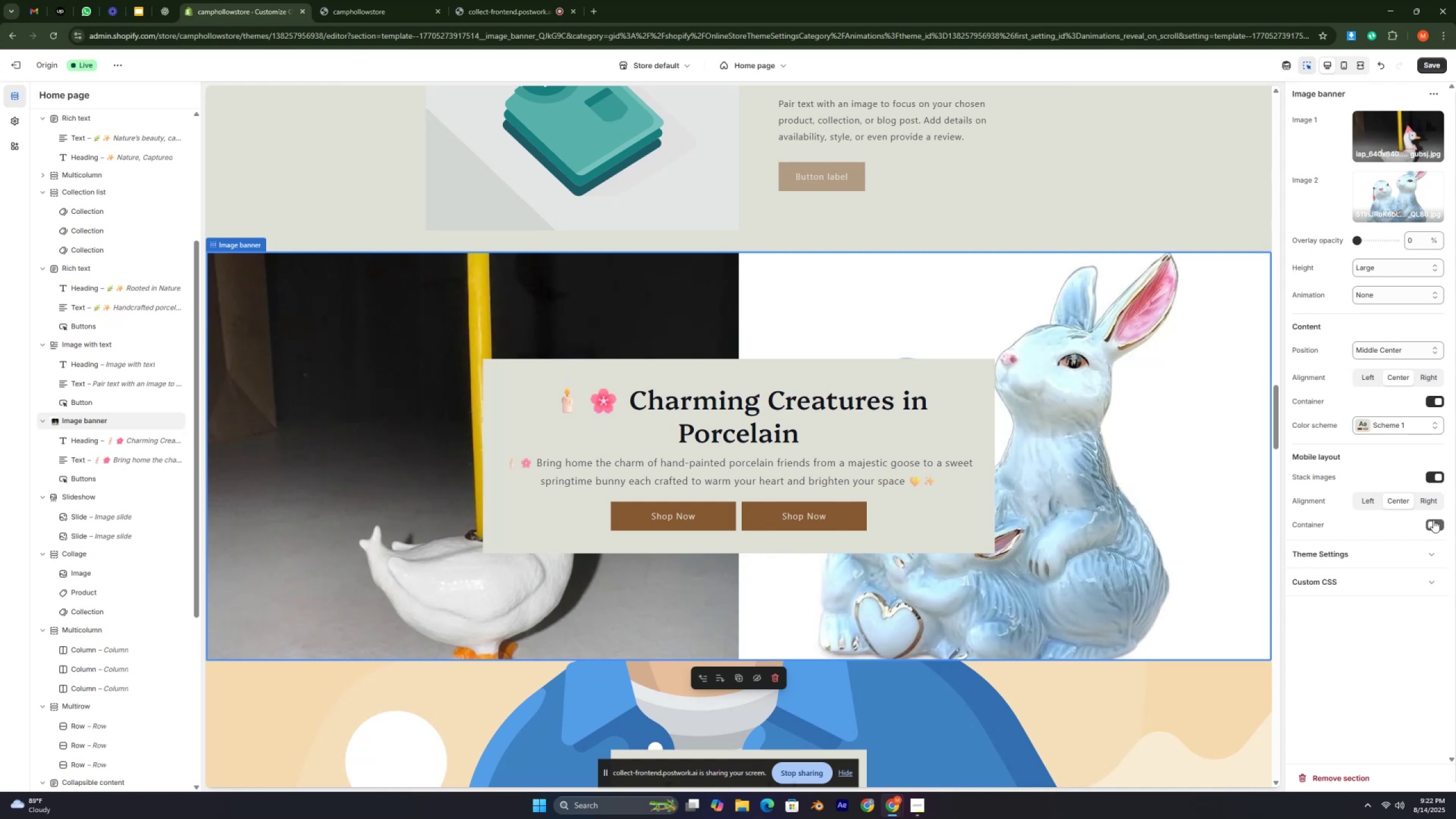 
key(Control+ControlLeft)
 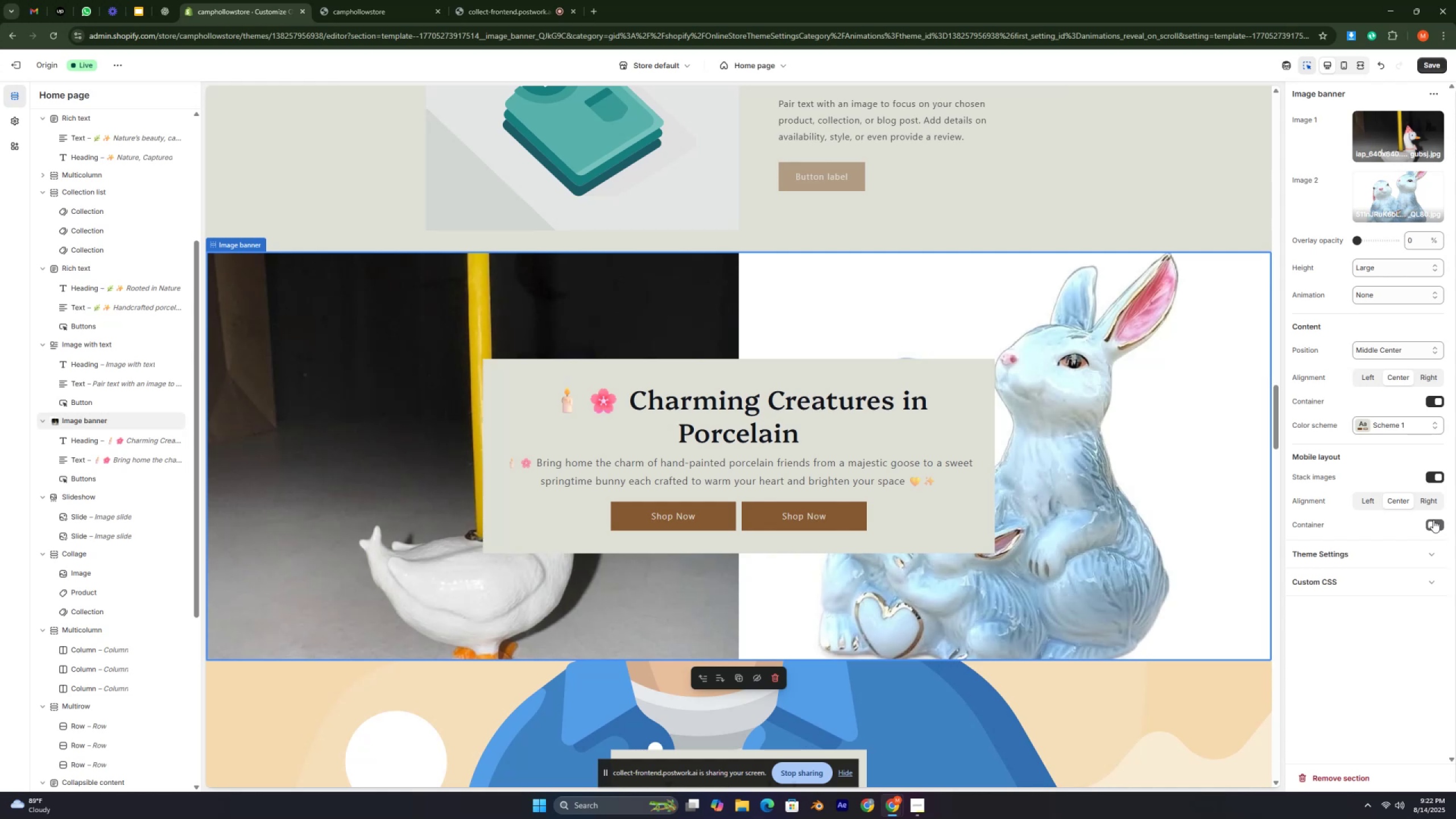 
key(Control+ControlLeft)
 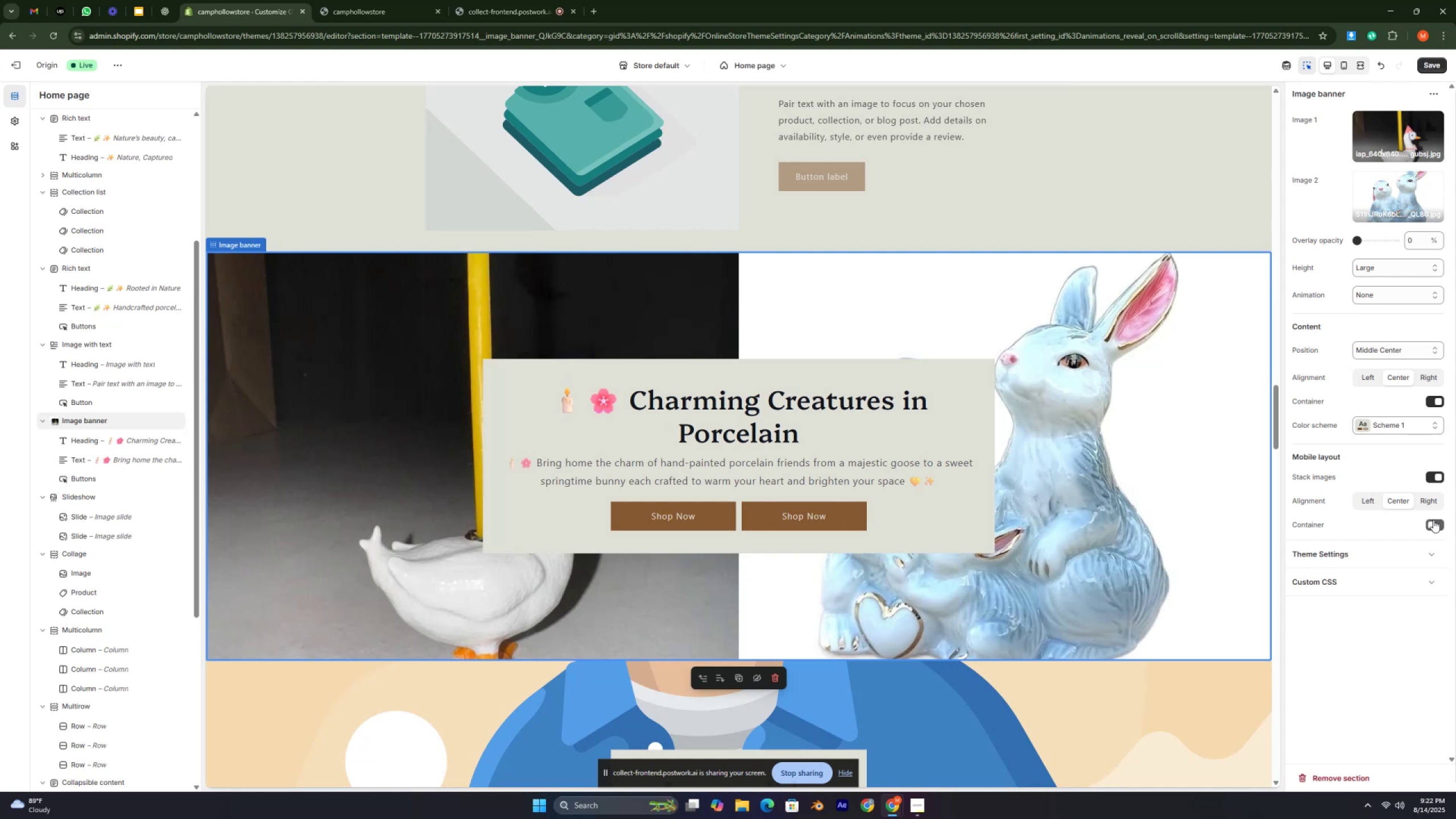 
key(Control+ControlLeft)
 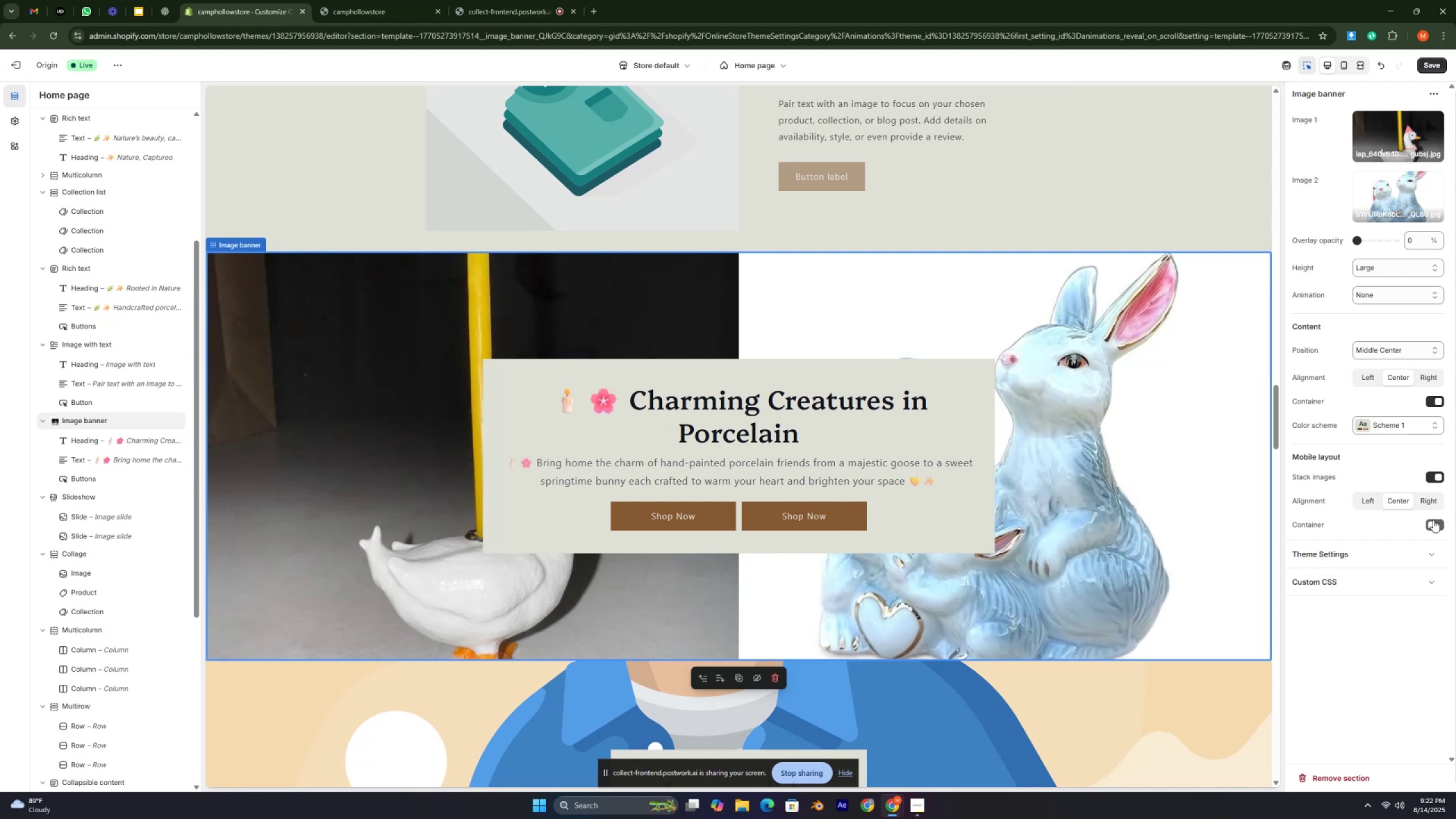 
key(Control+ControlLeft)
 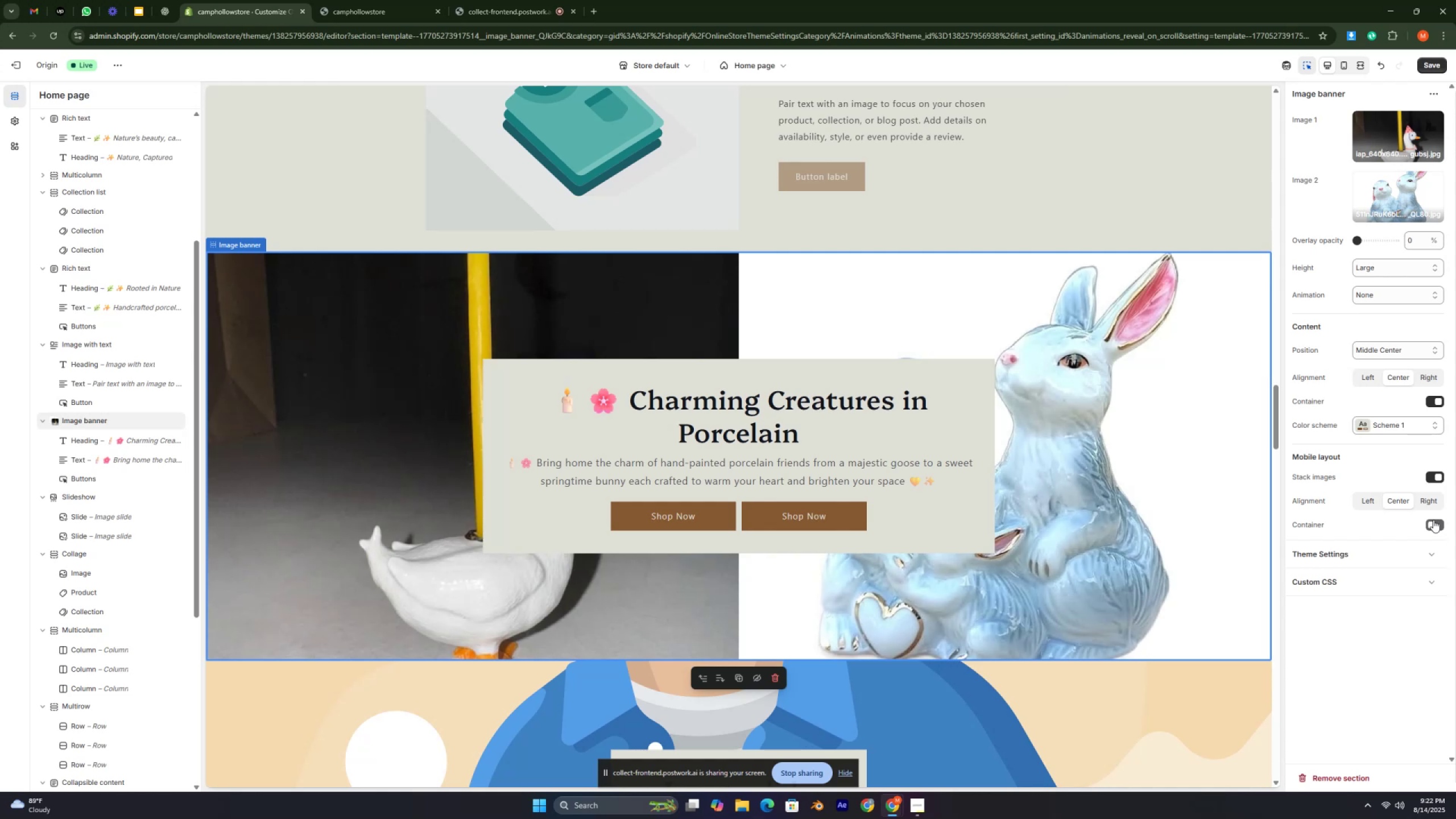 
key(Control+ControlLeft)
 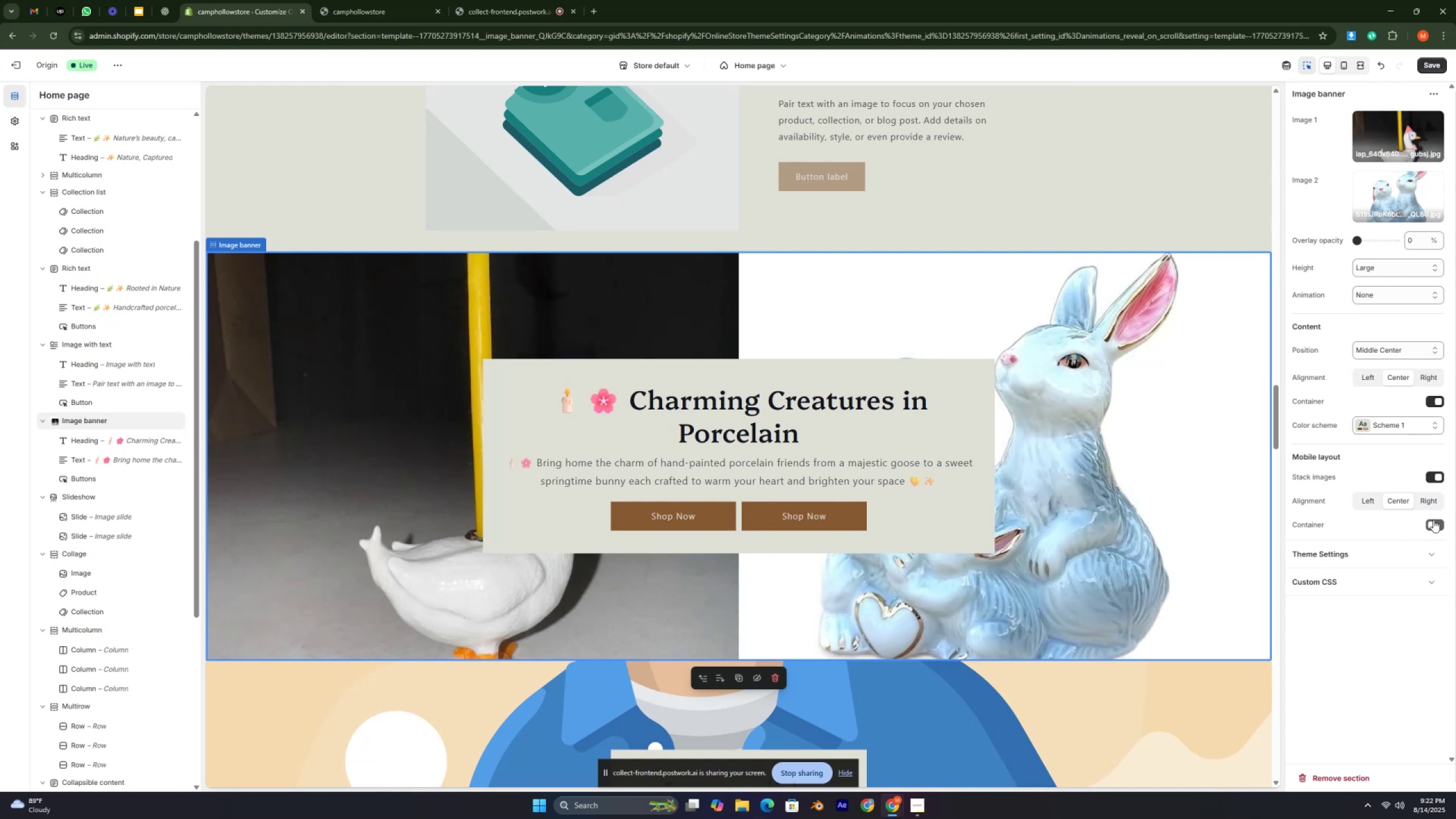 
key(Control+ControlLeft)
 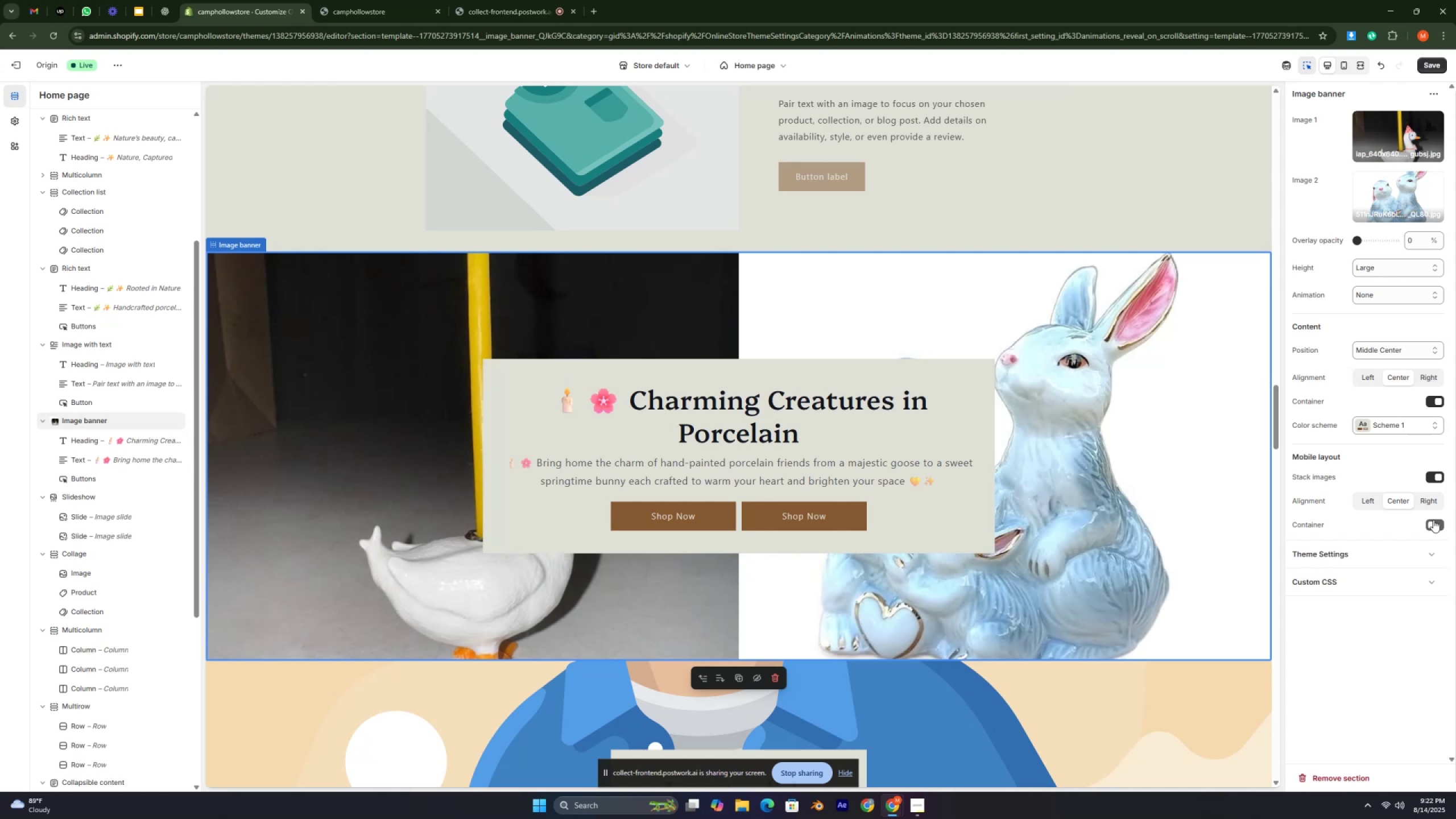 
key(Control+ControlLeft)
 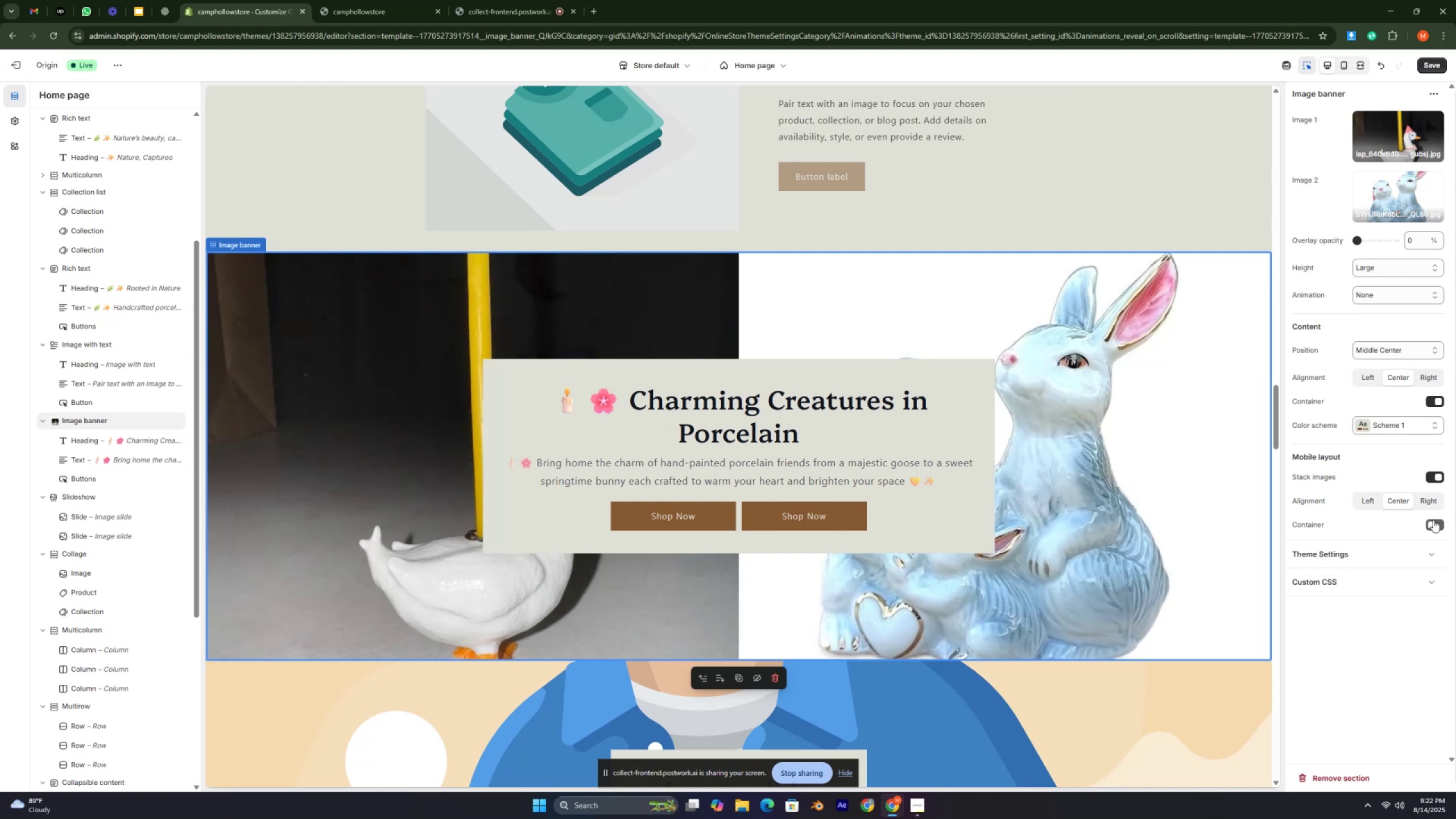 
key(Control+ControlLeft)
 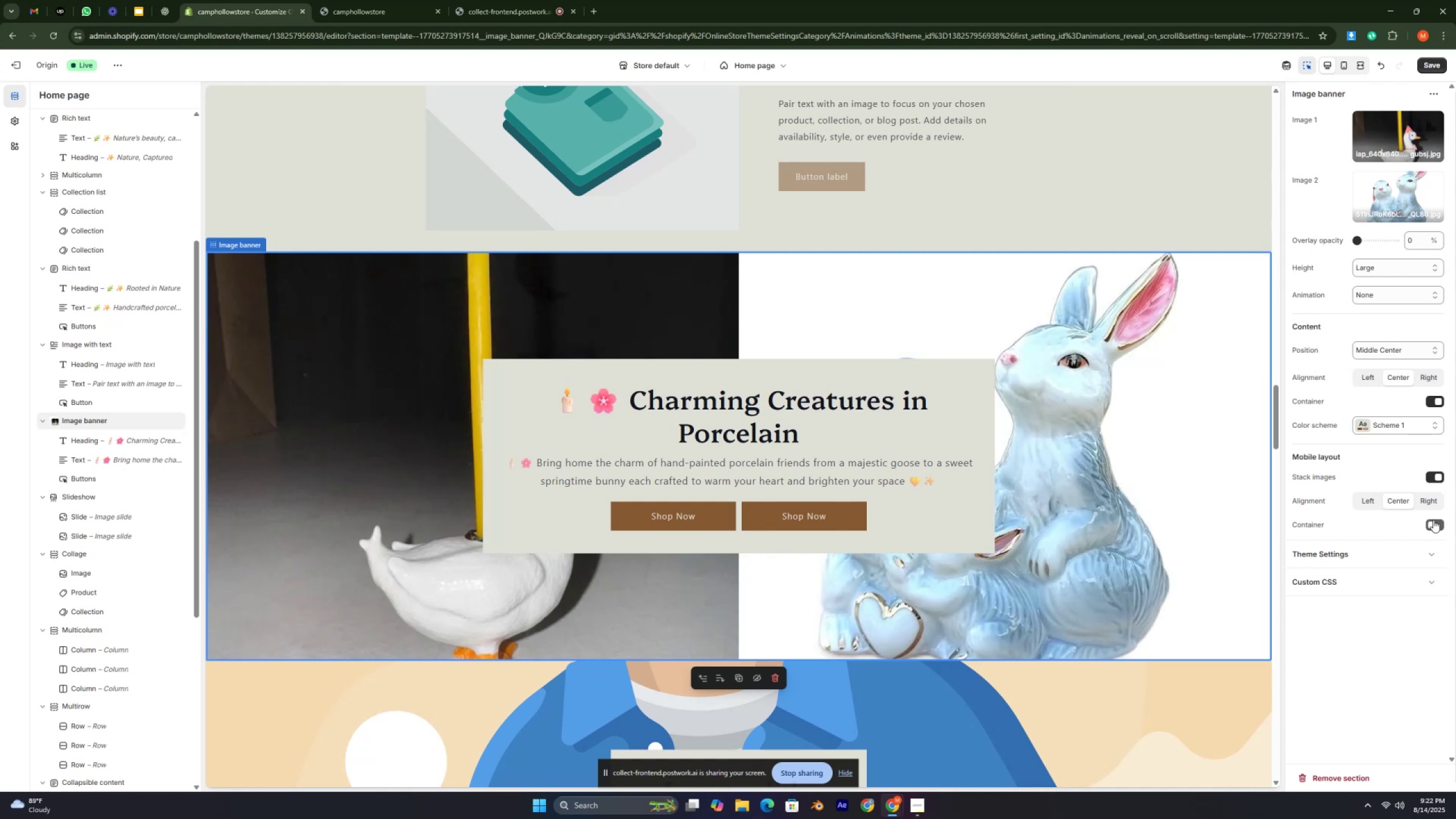 
key(Control+ControlLeft)
 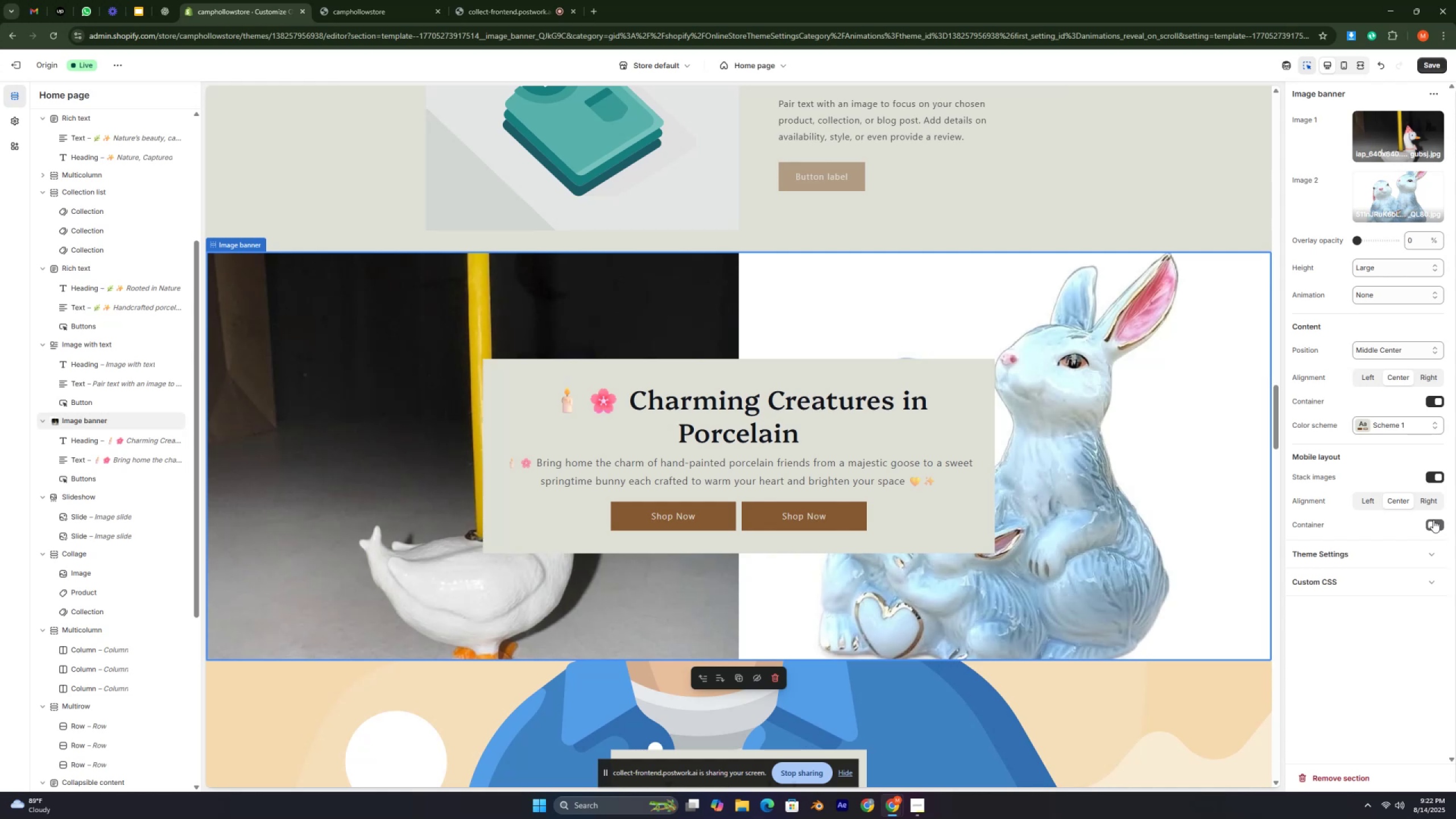 
key(Control+ControlLeft)
 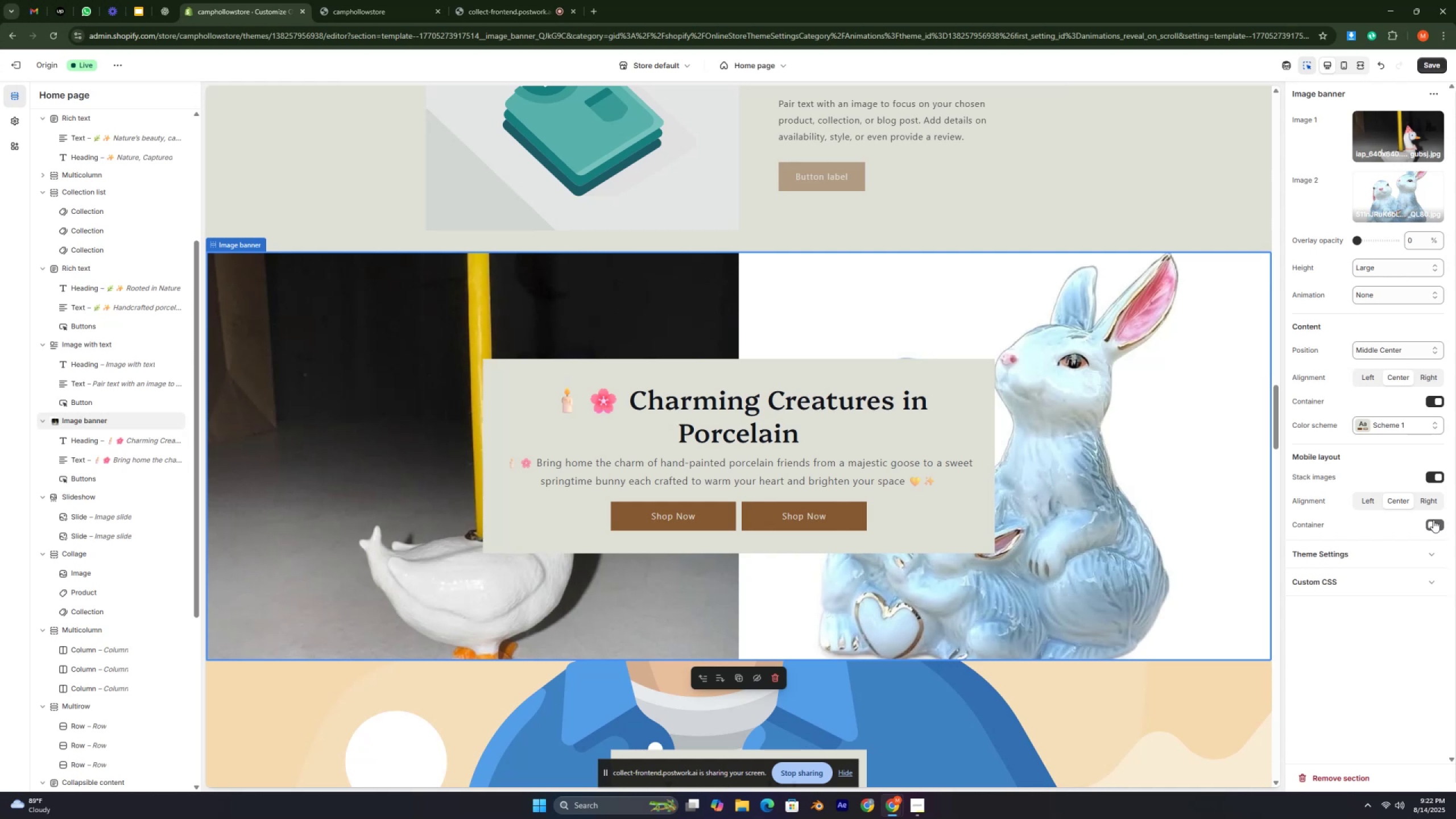 
key(Control+ControlLeft)
 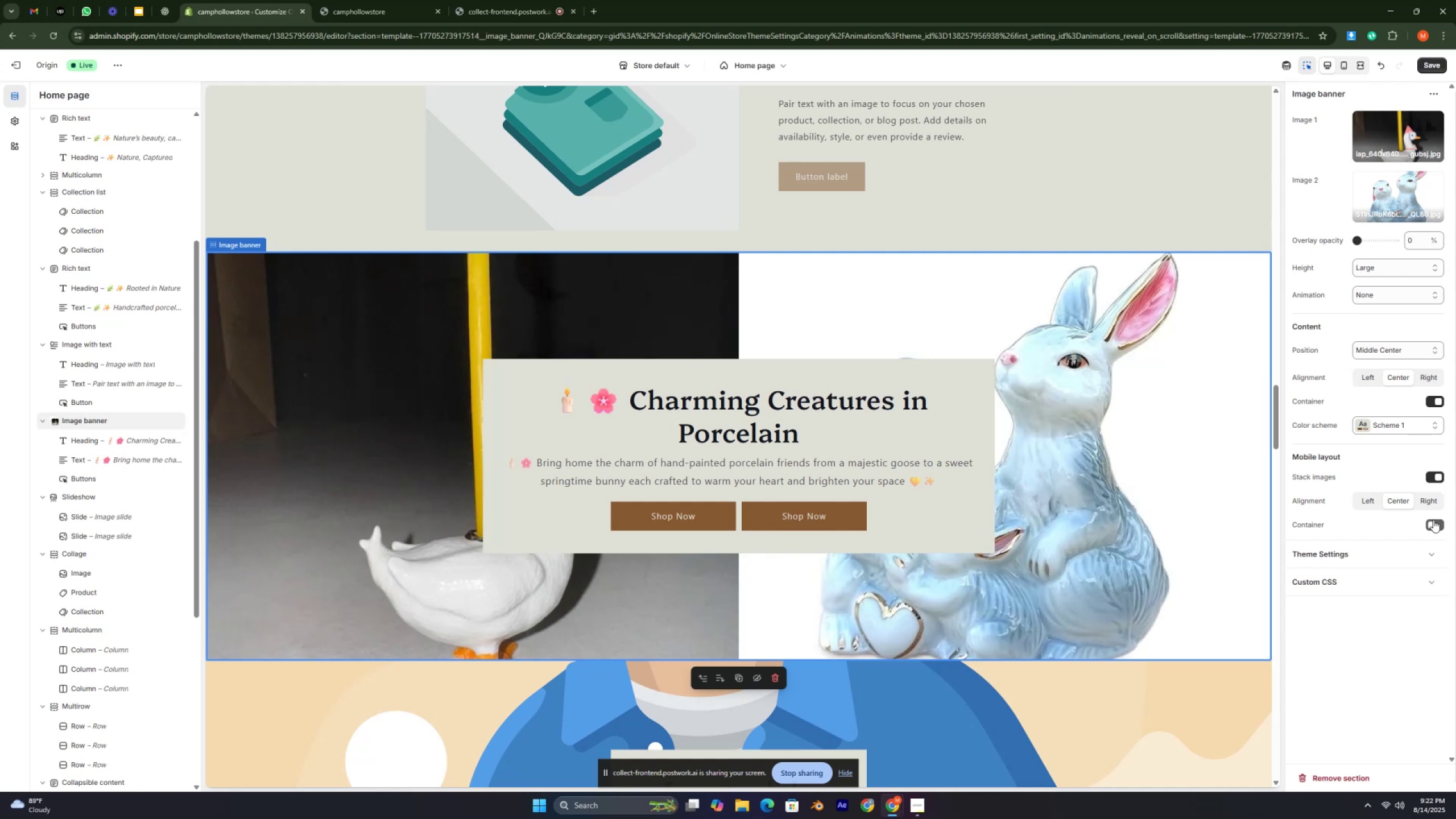 
key(Control+ControlLeft)
 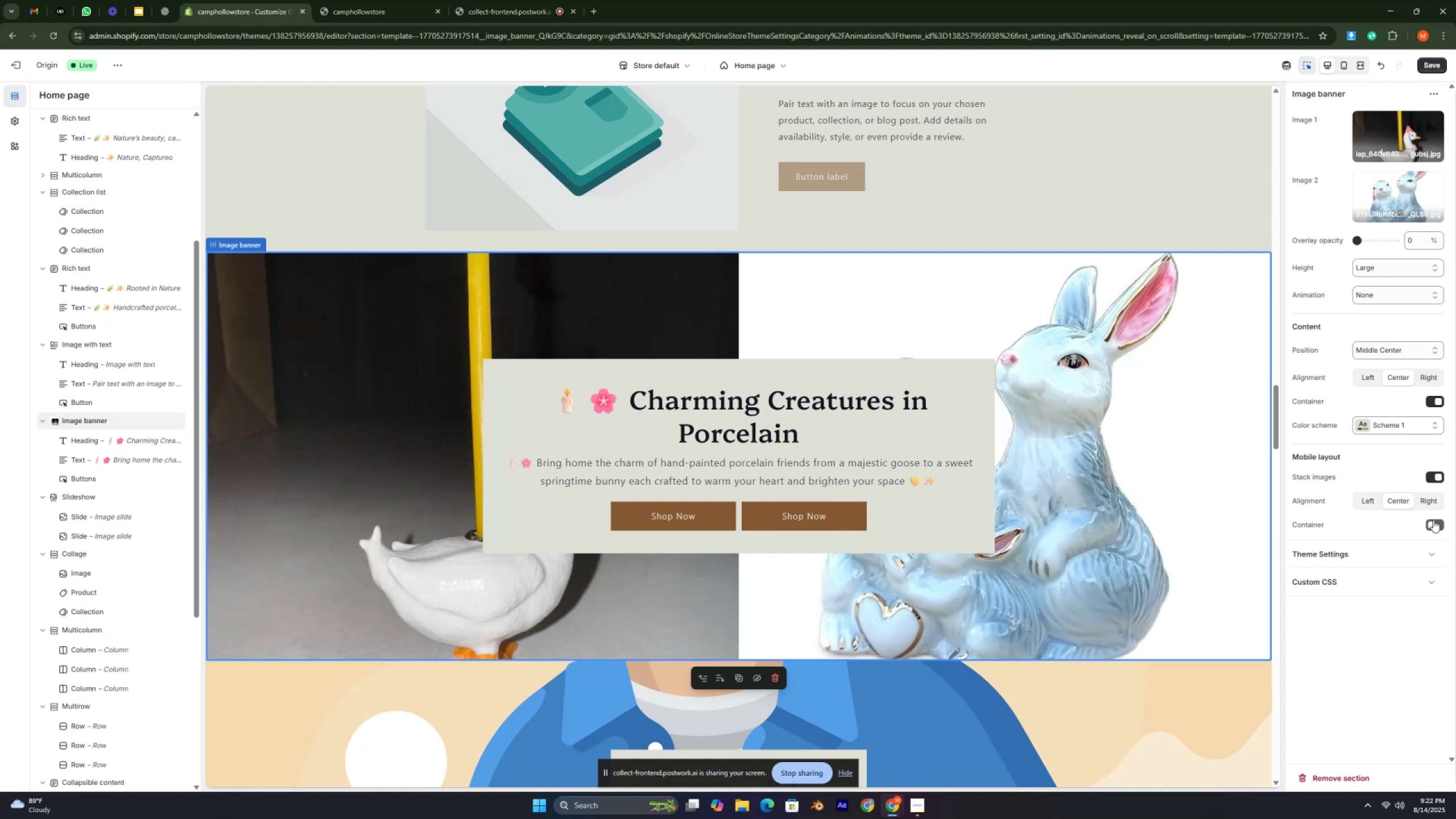 
key(Control+ControlLeft)
 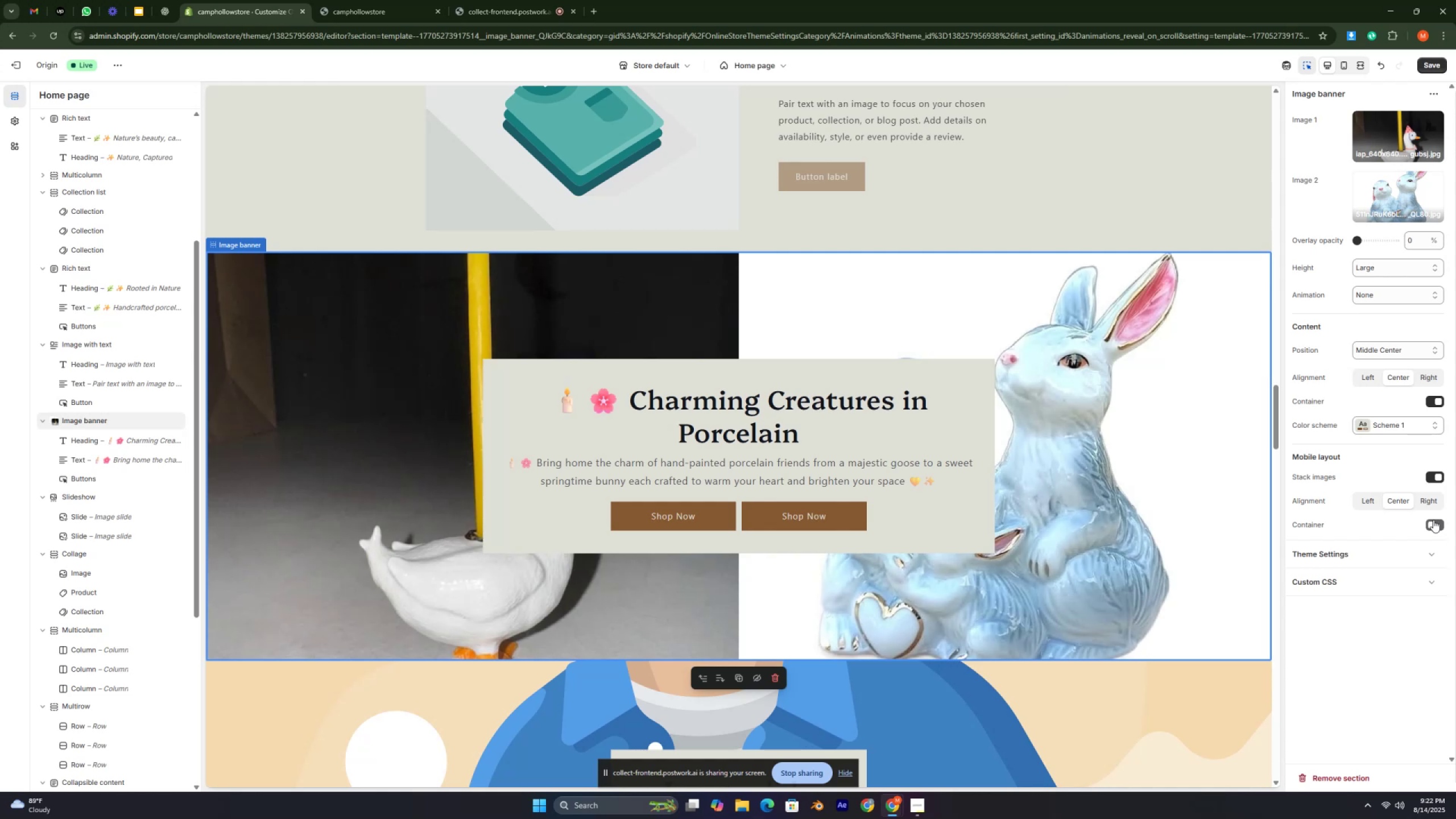 
key(Control+ControlLeft)
 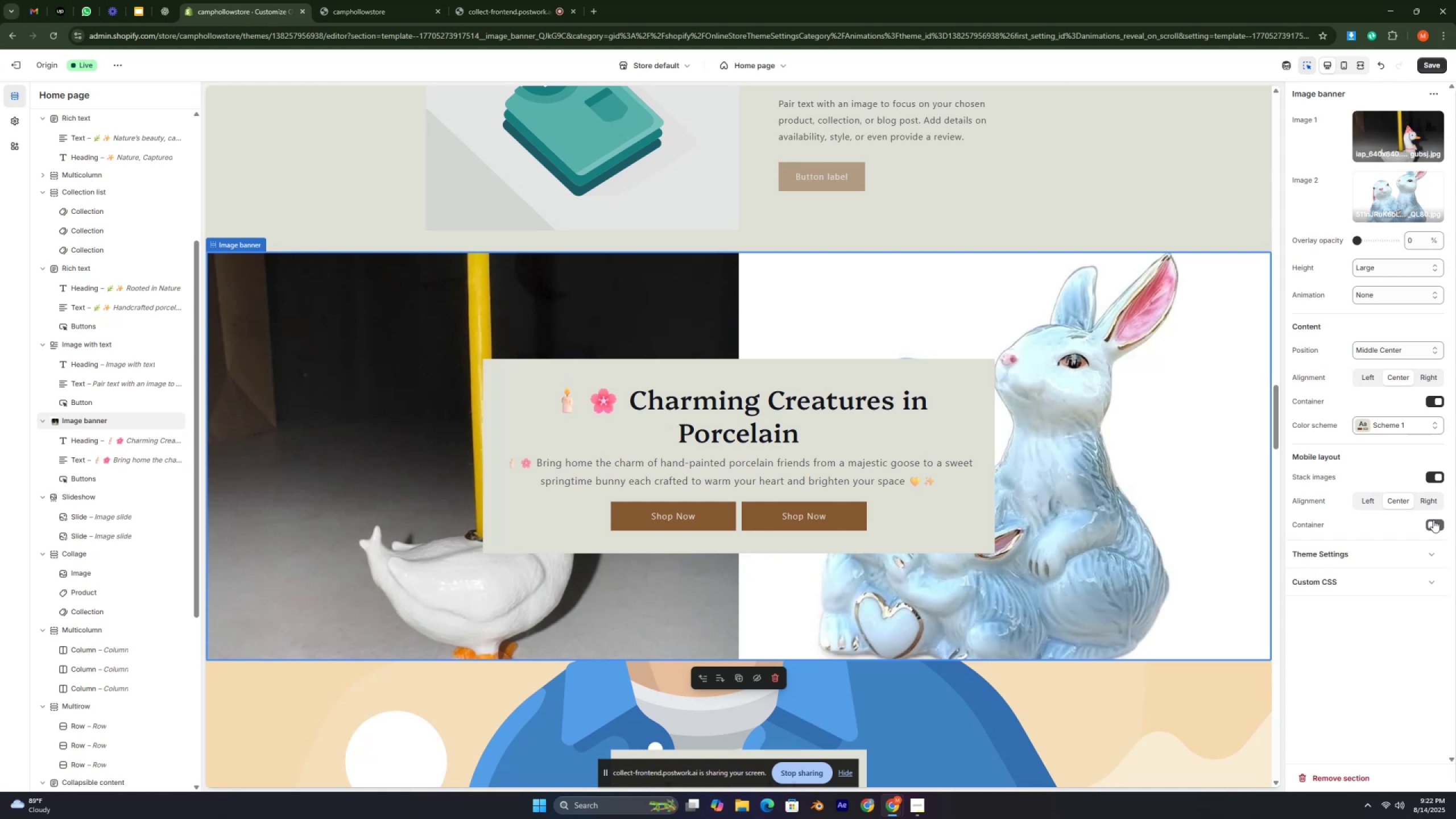 
key(Control+ControlLeft)
 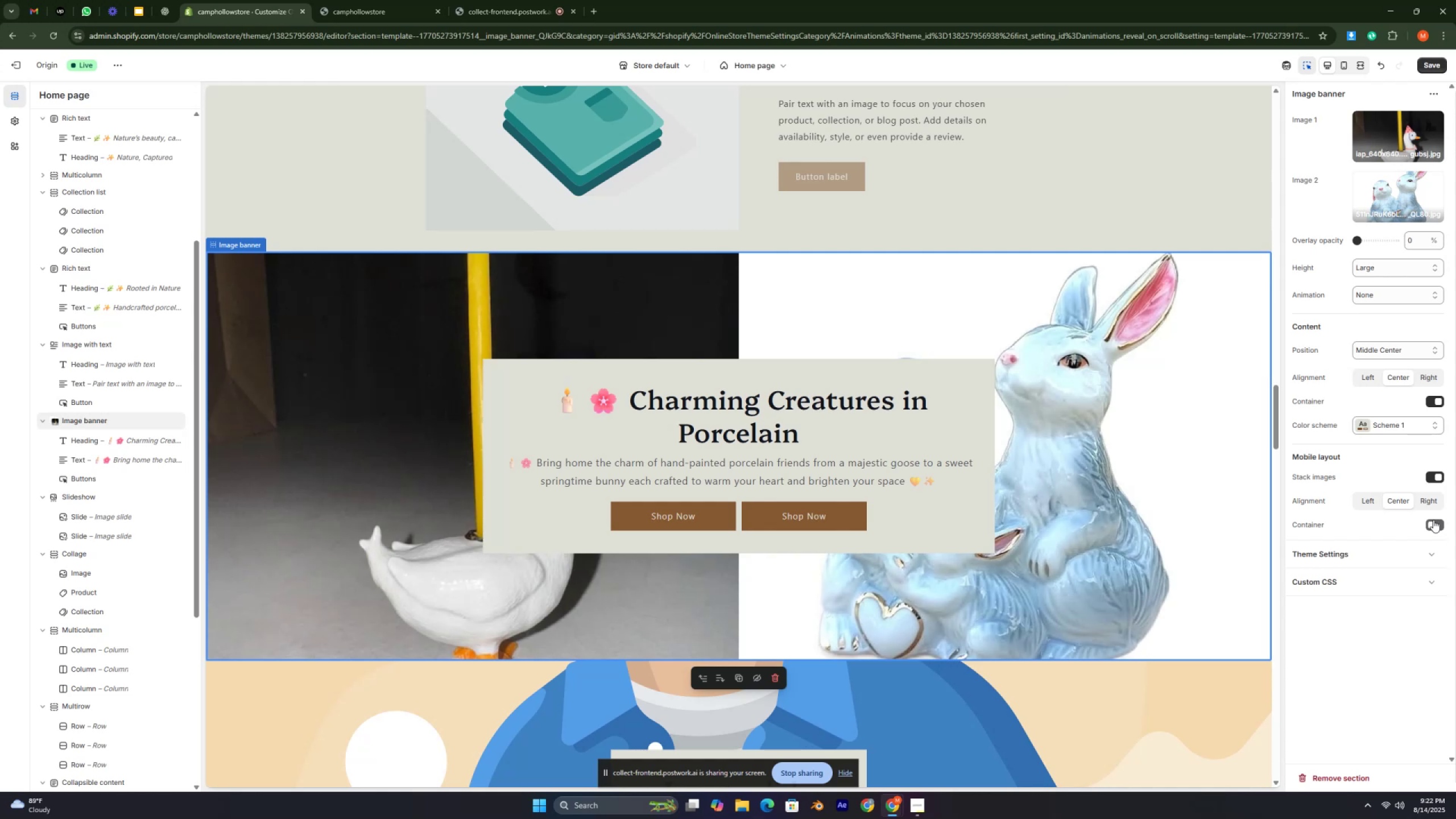 
key(Control+ControlLeft)
 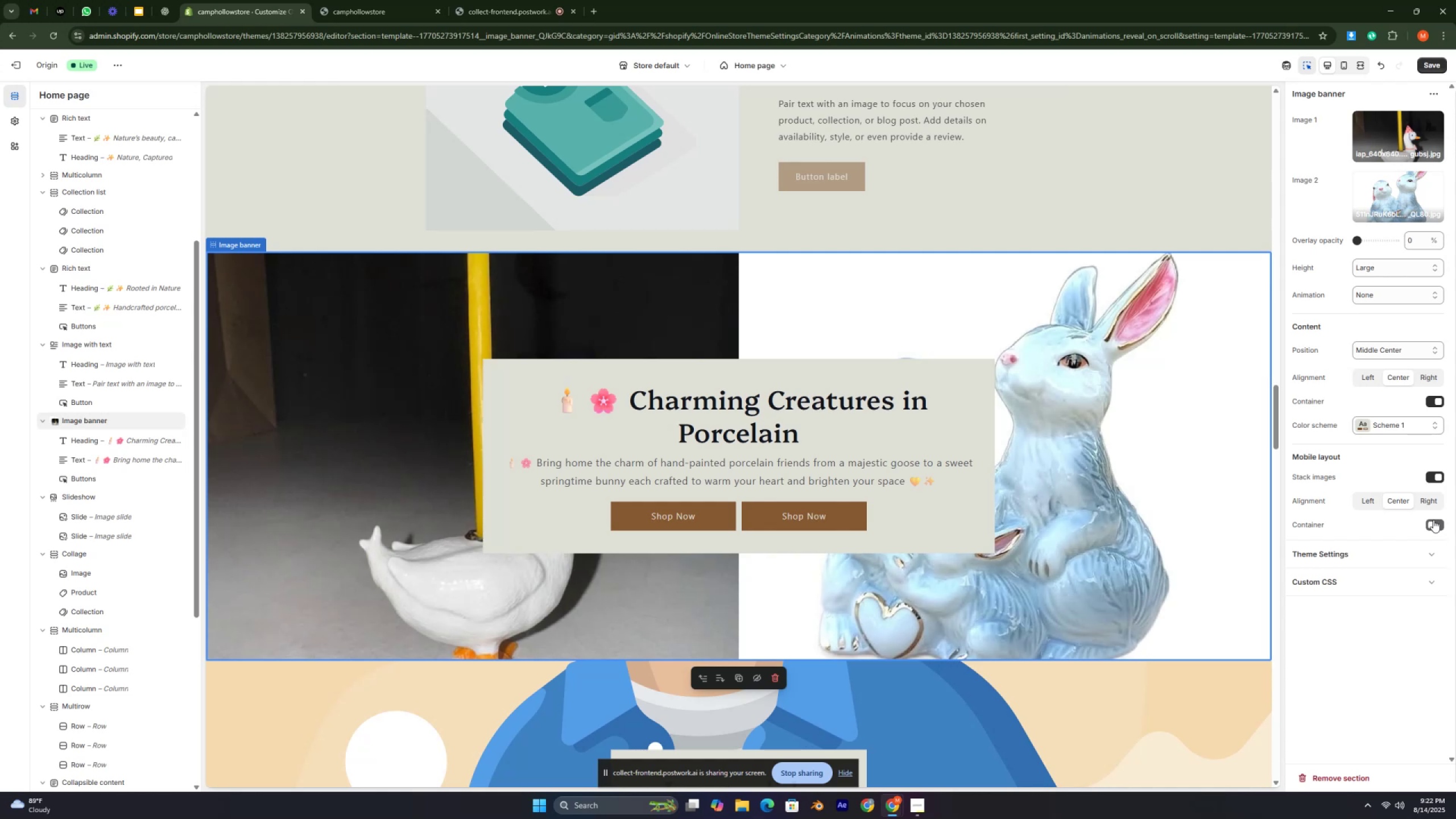 
key(Control+ControlLeft)
 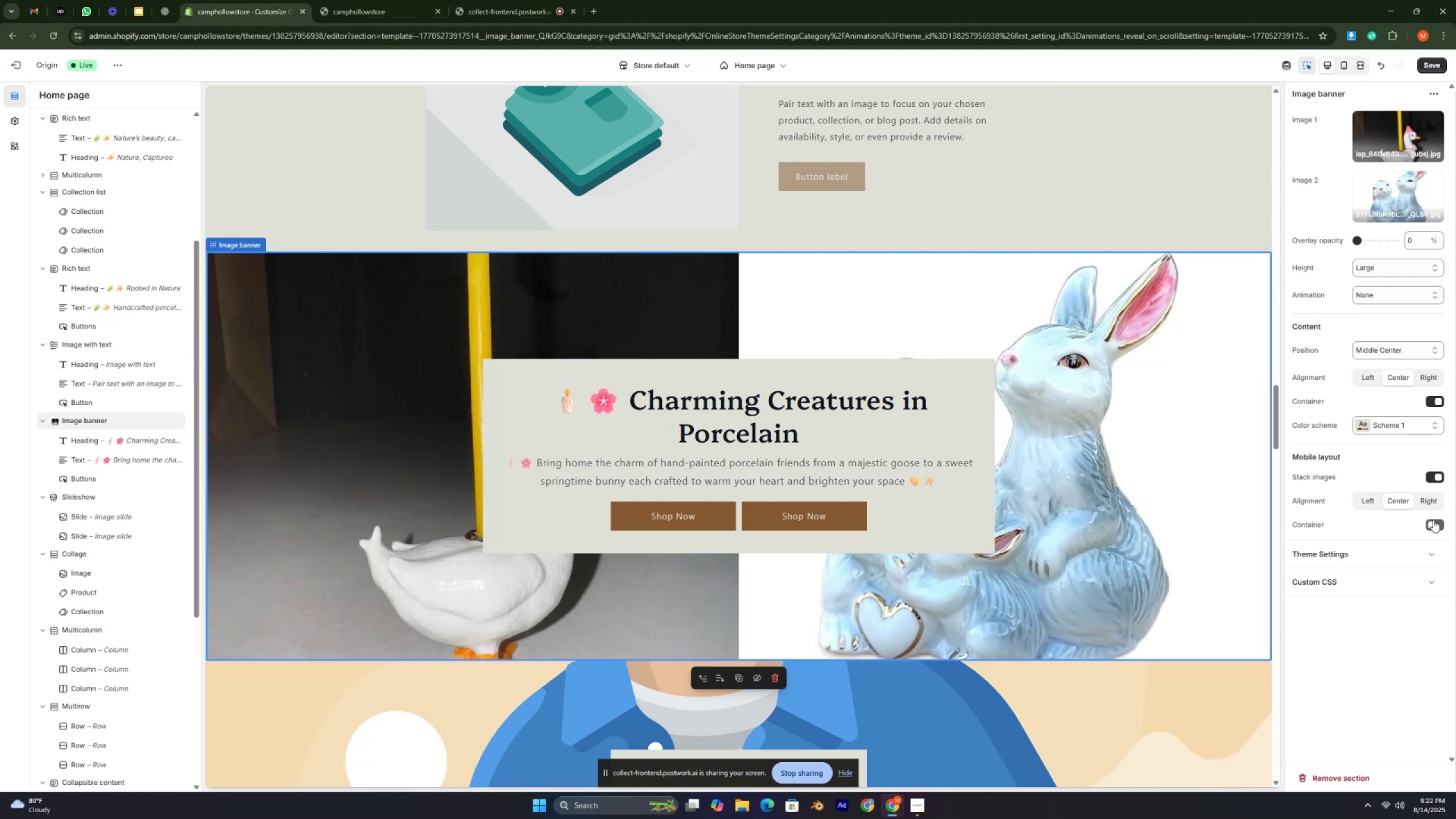 
key(Control+ControlLeft)
 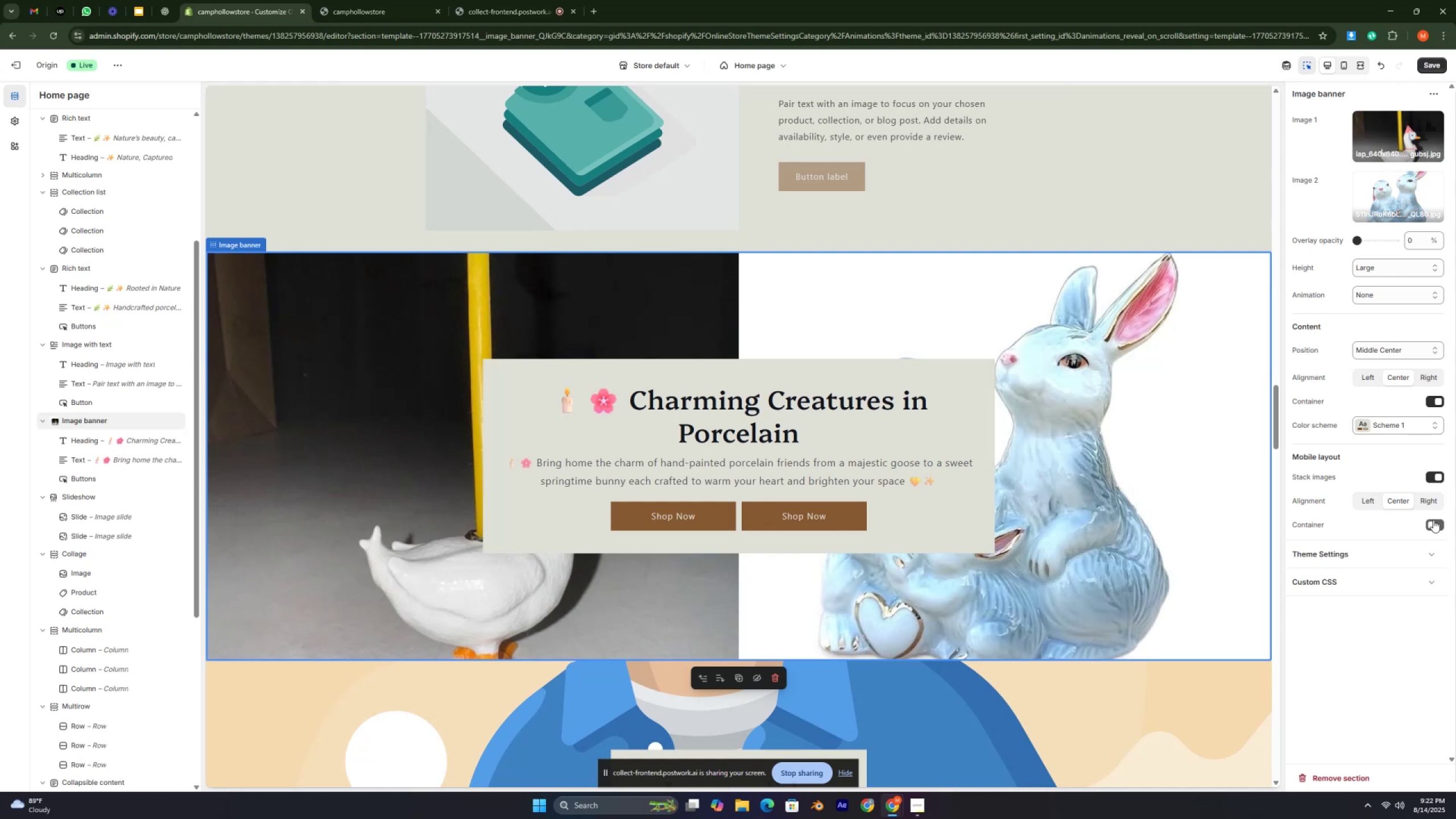 
key(Control+ControlLeft)
 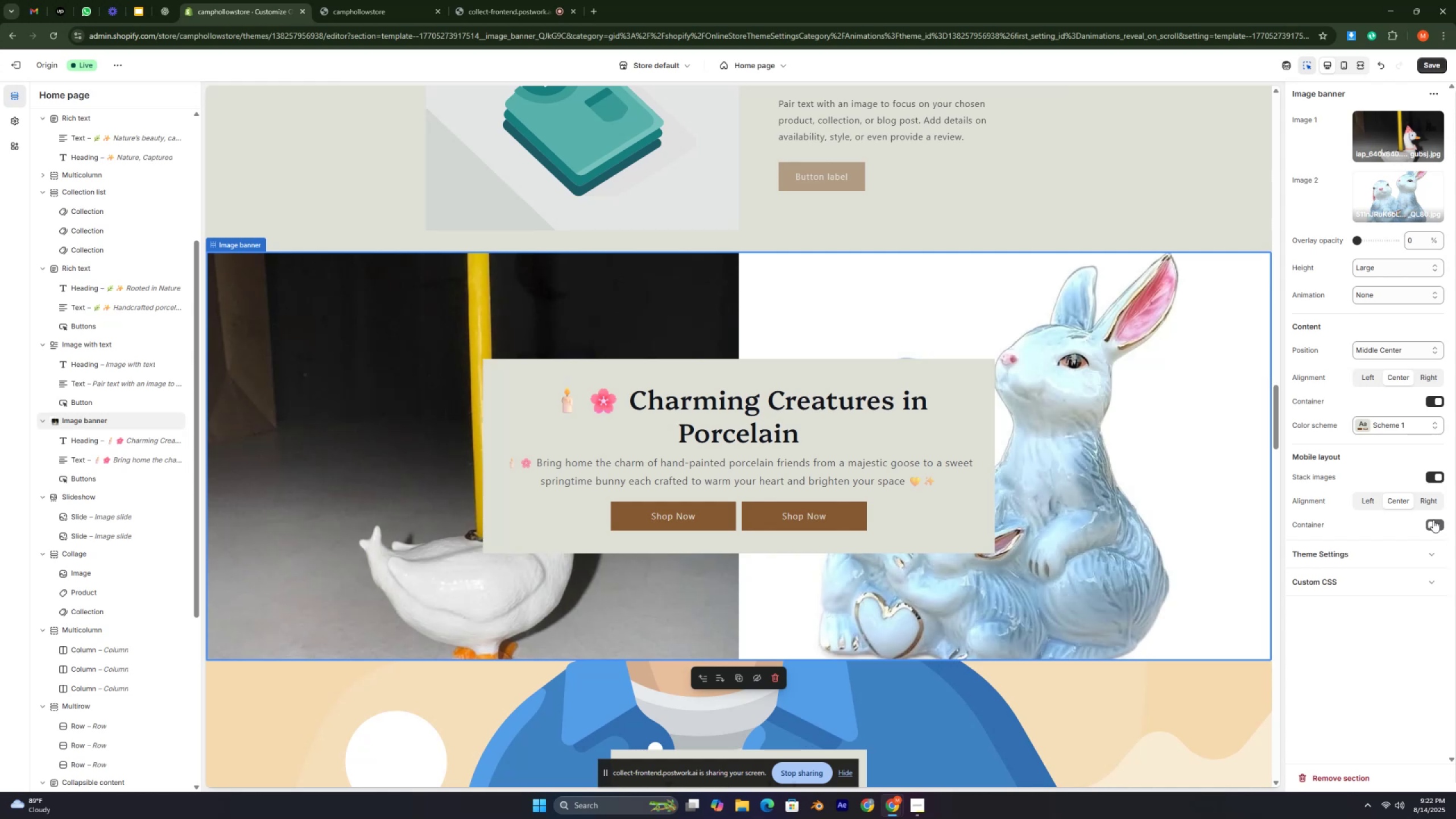 
key(Control+ControlLeft)
 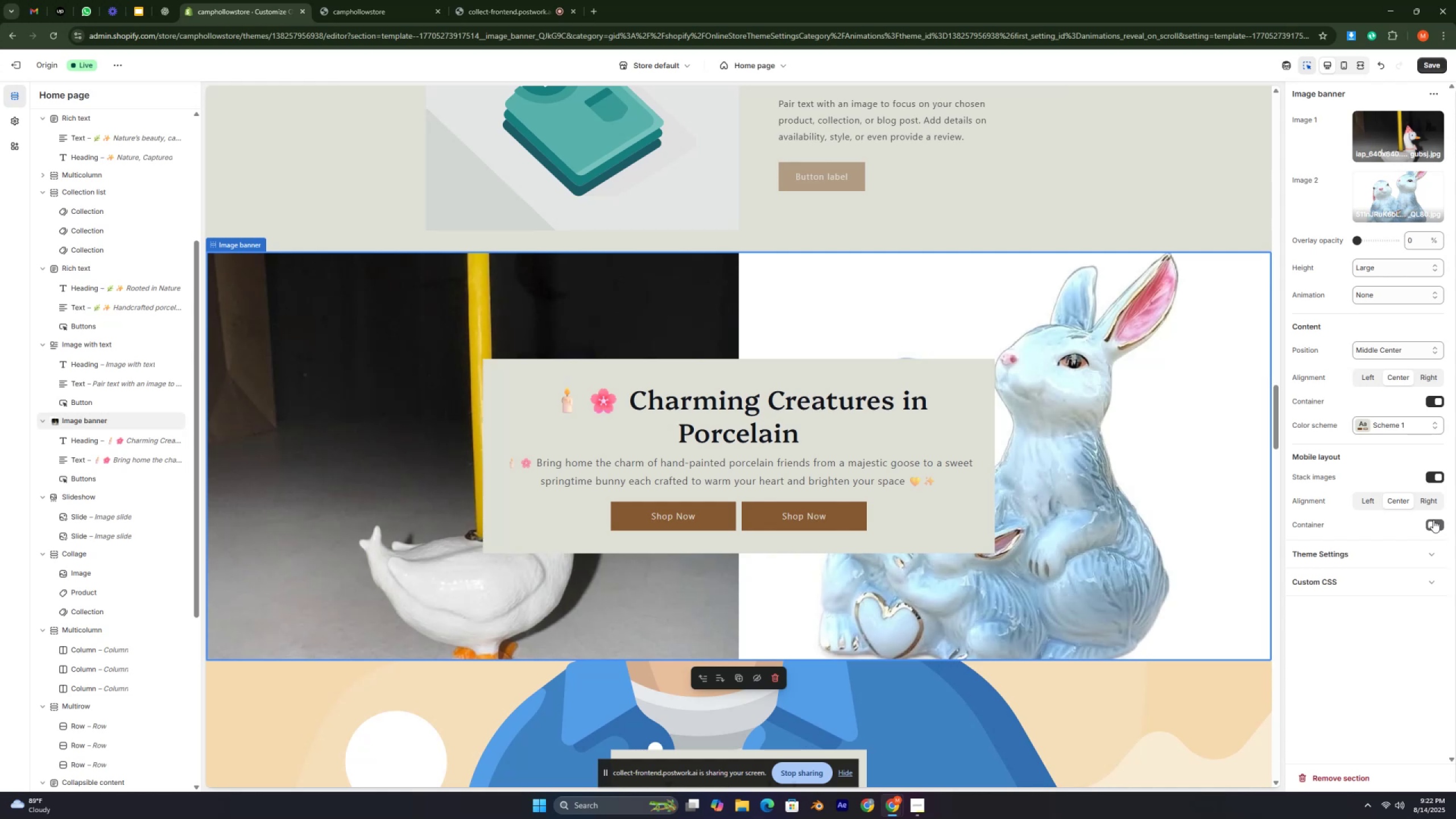 
key(Control+ControlLeft)
 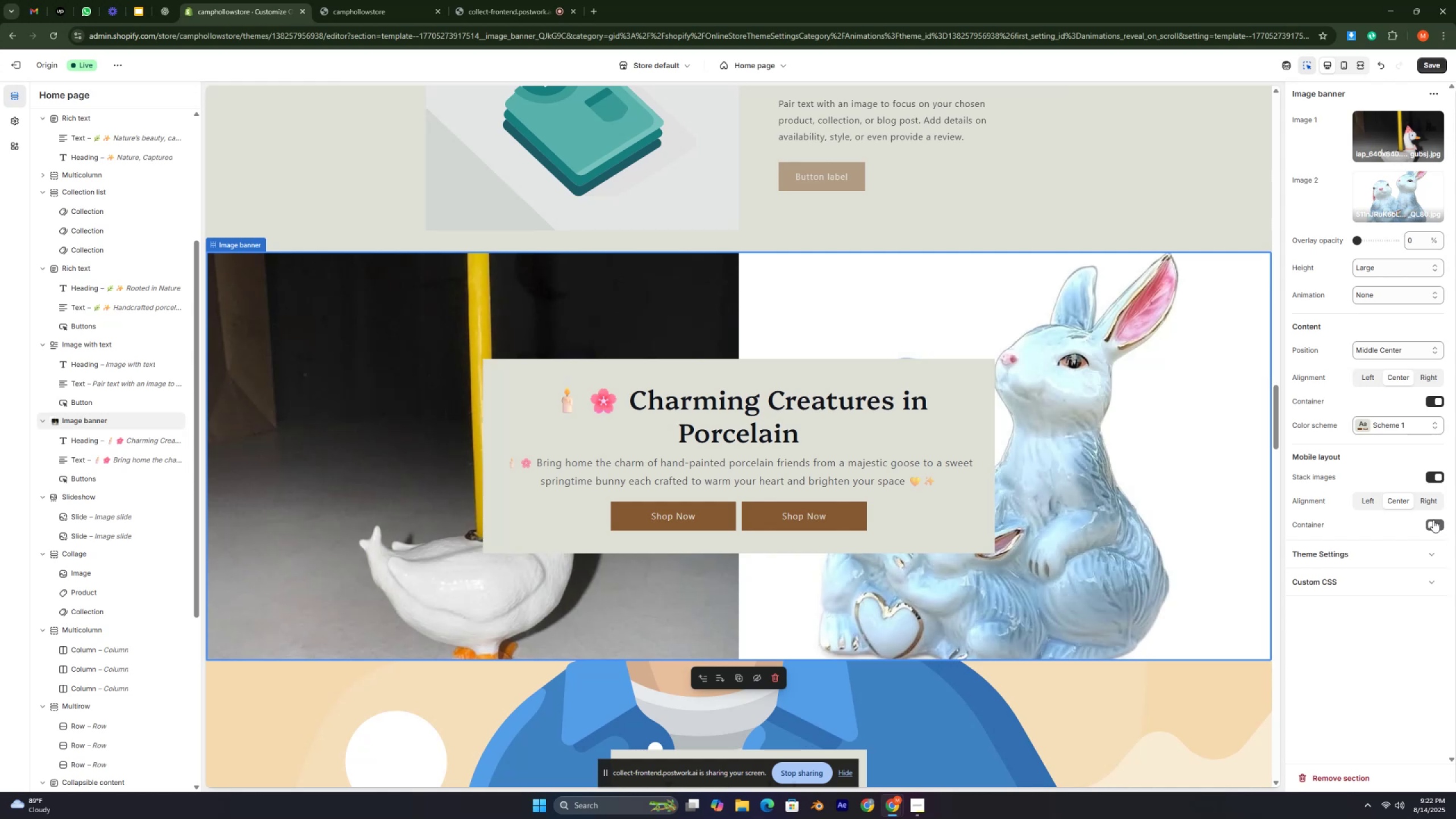 
key(Control+ControlLeft)
 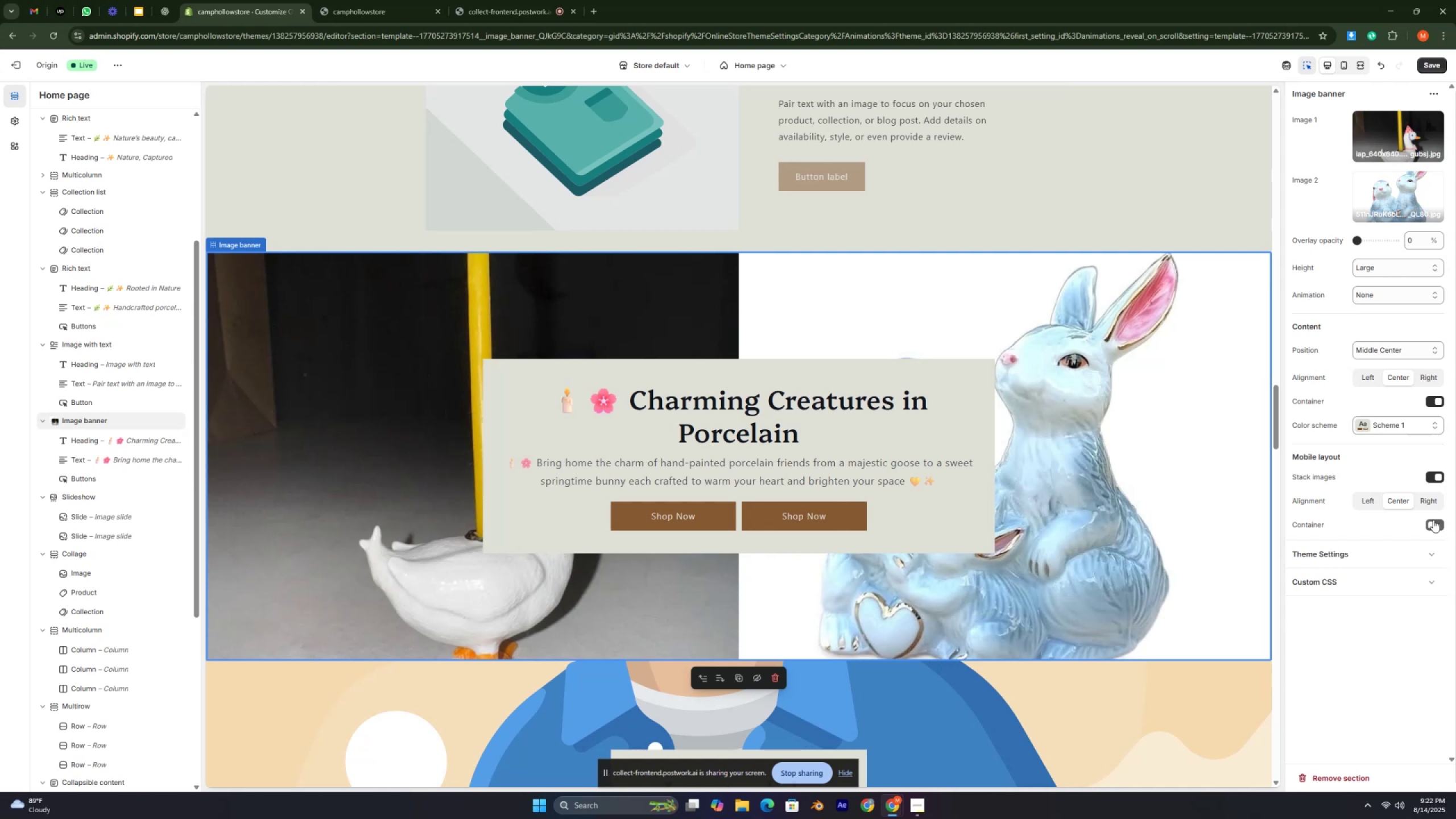 
key(Control+ControlLeft)
 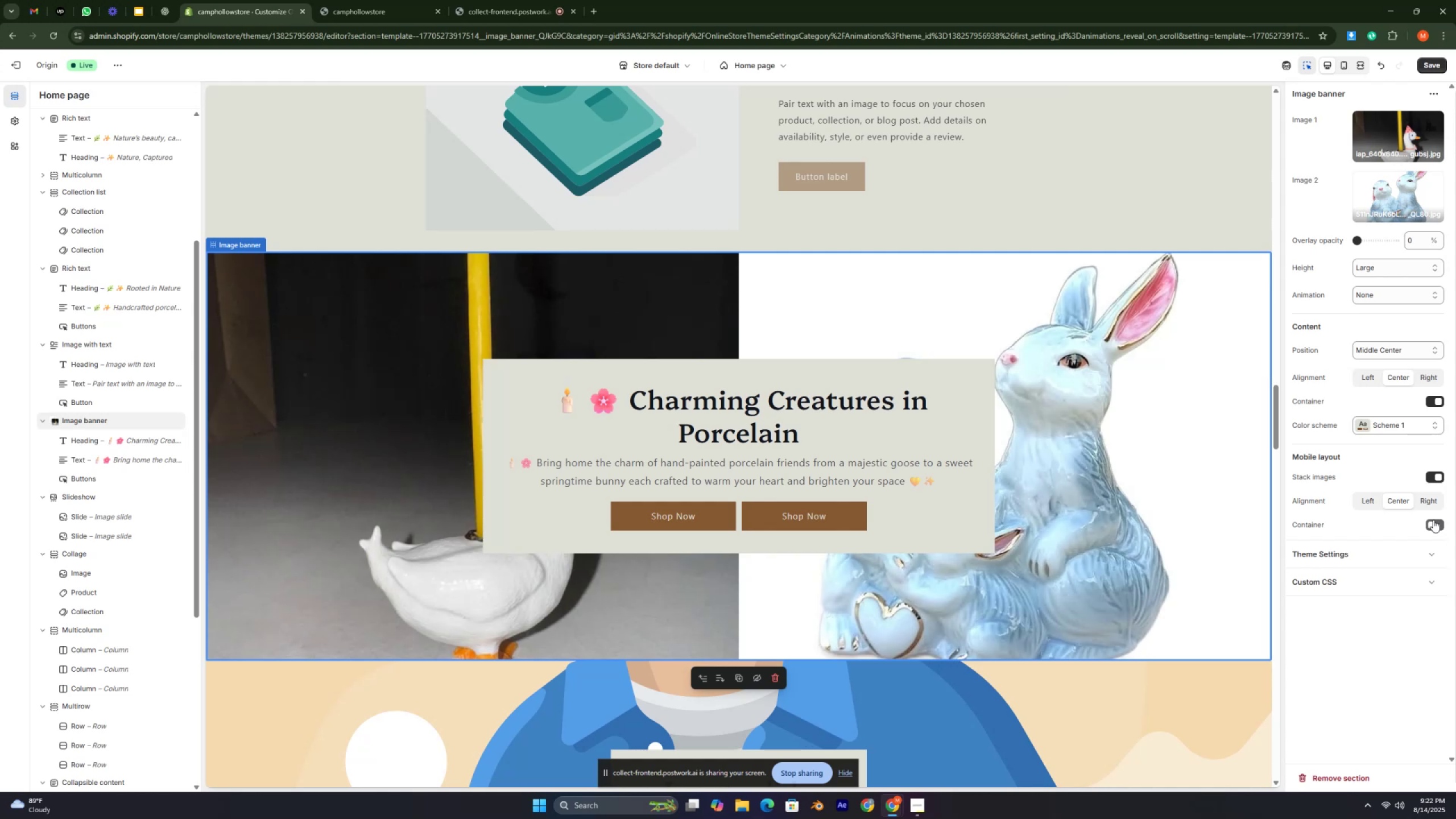 
key(Control+ControlLeft)
 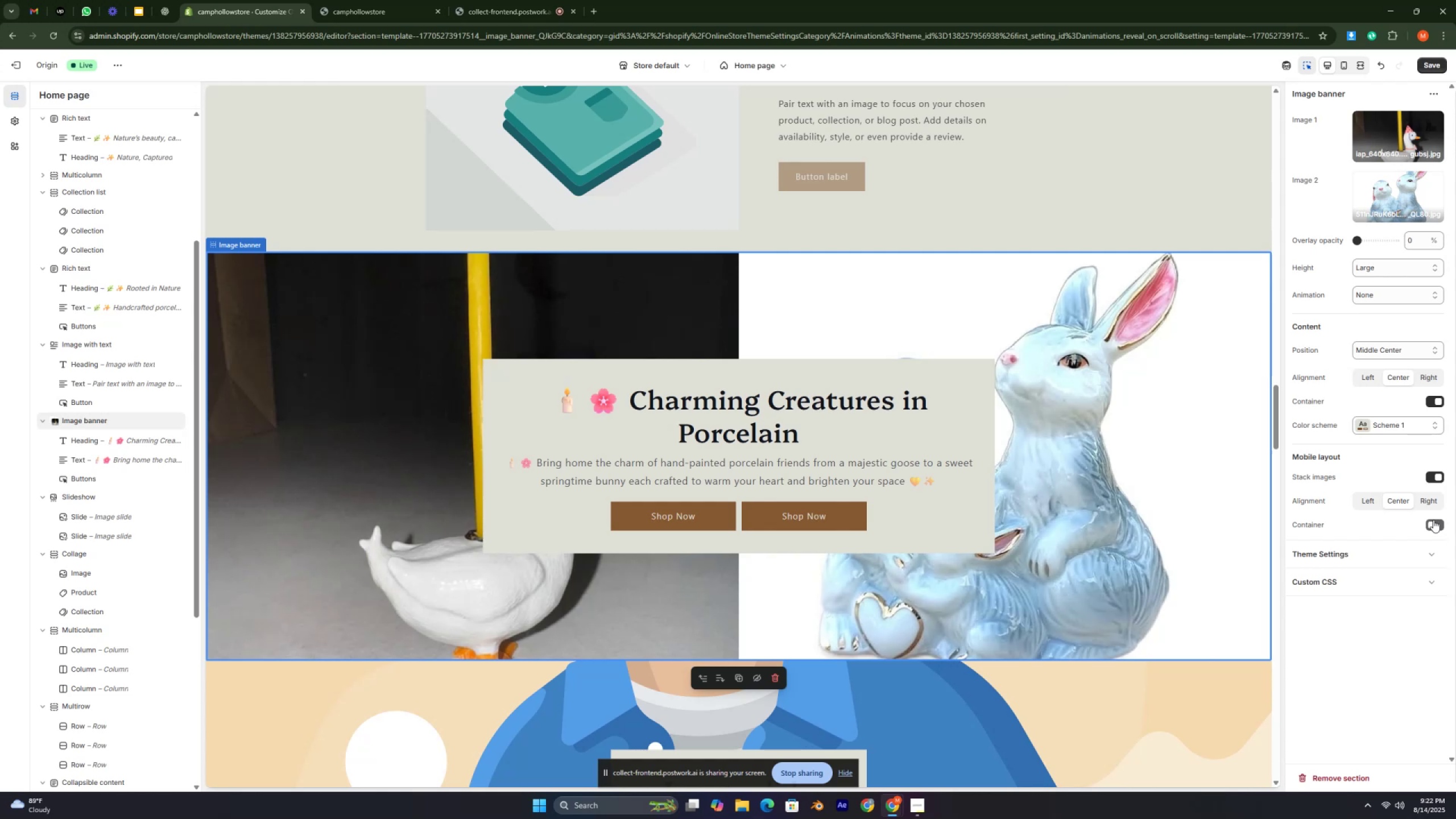 
key(Control+ControlRight)
 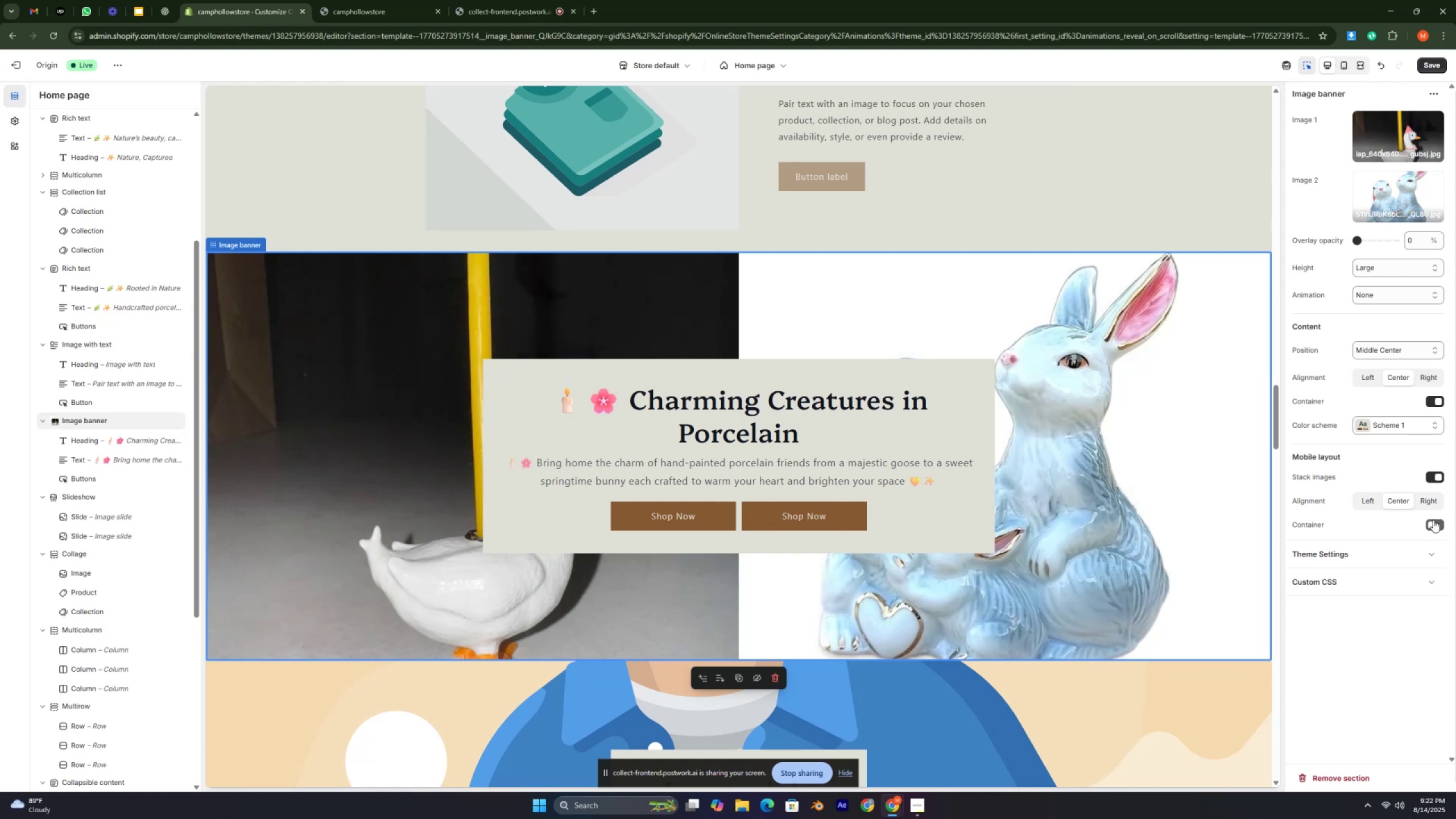 
key(Control+ControlRight)
 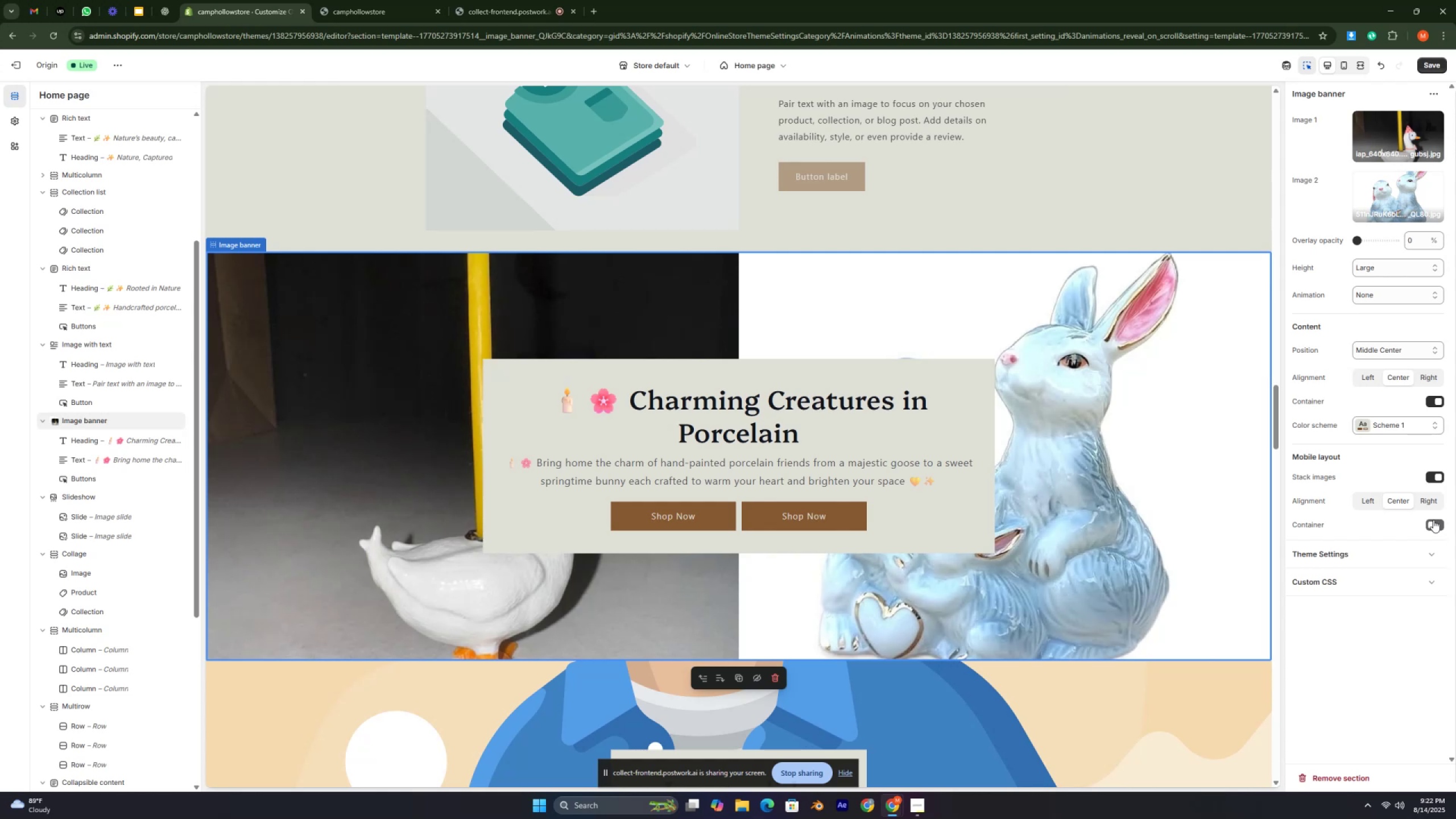 
scroll: coordinate [1441, 517], scroll_direction: down, amount: 2.0
 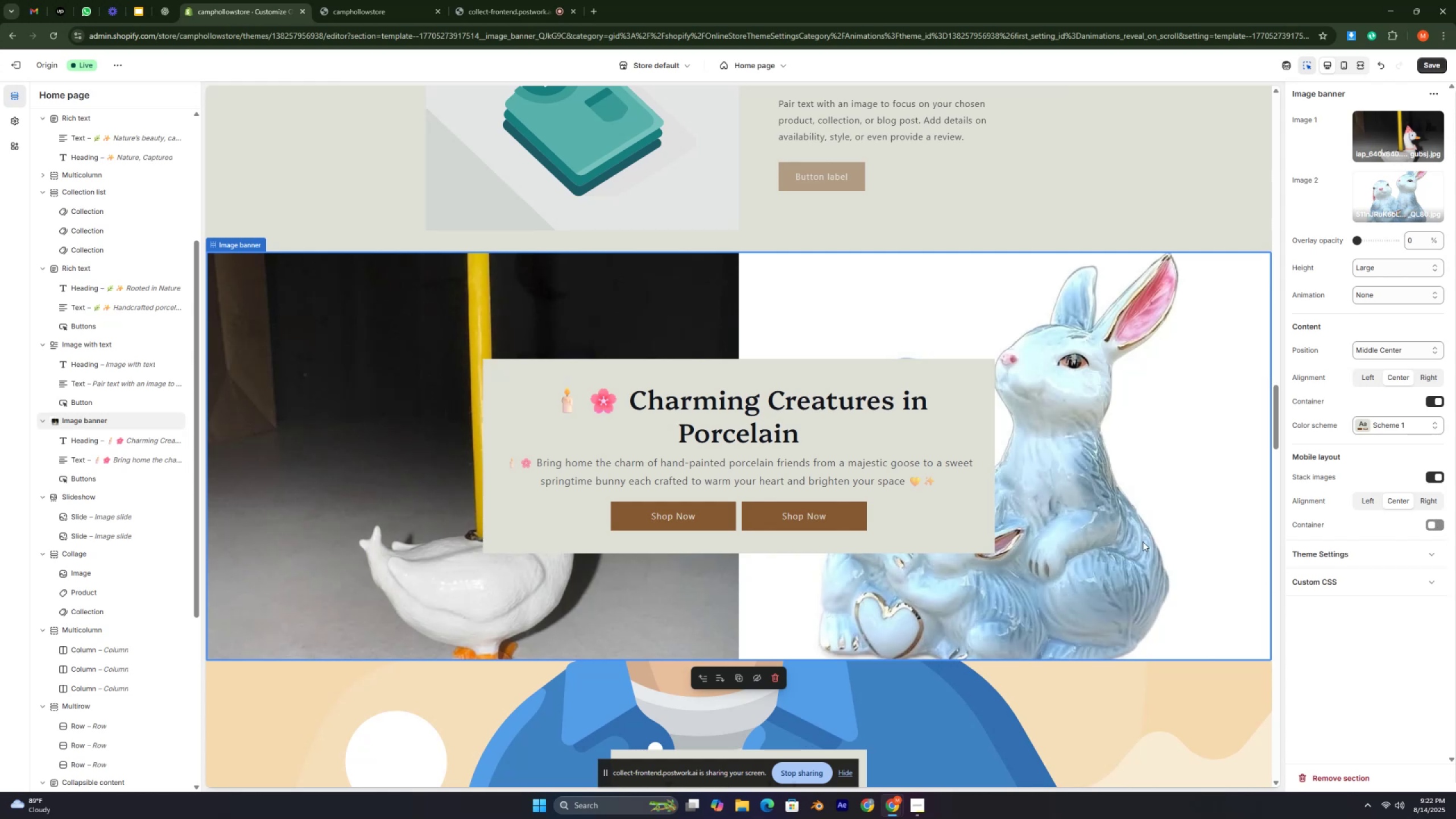 
scroll: coordinate [1076, 451], scroll_direction: none, amount: 0.0
 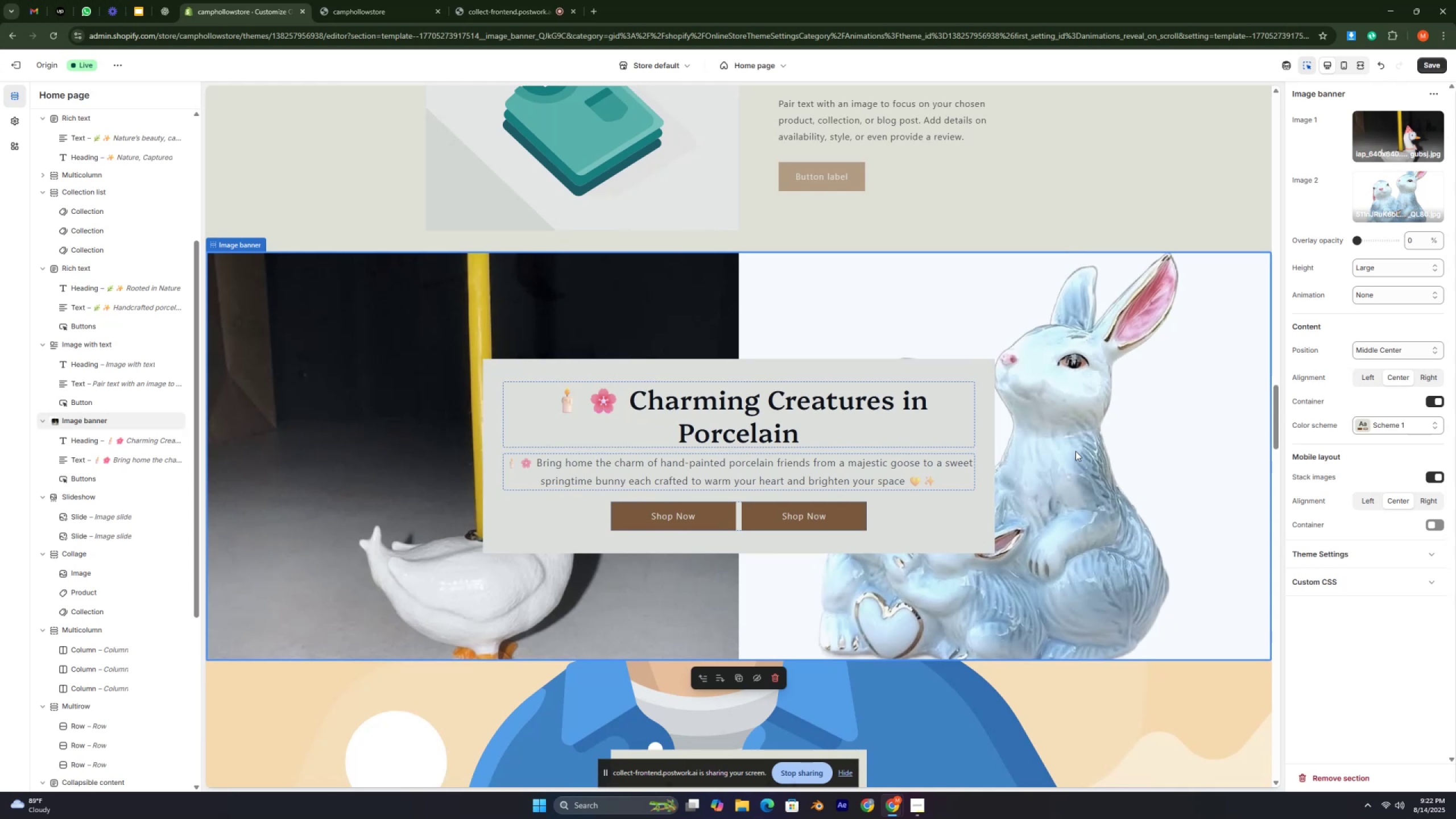 
wait(12.97)
 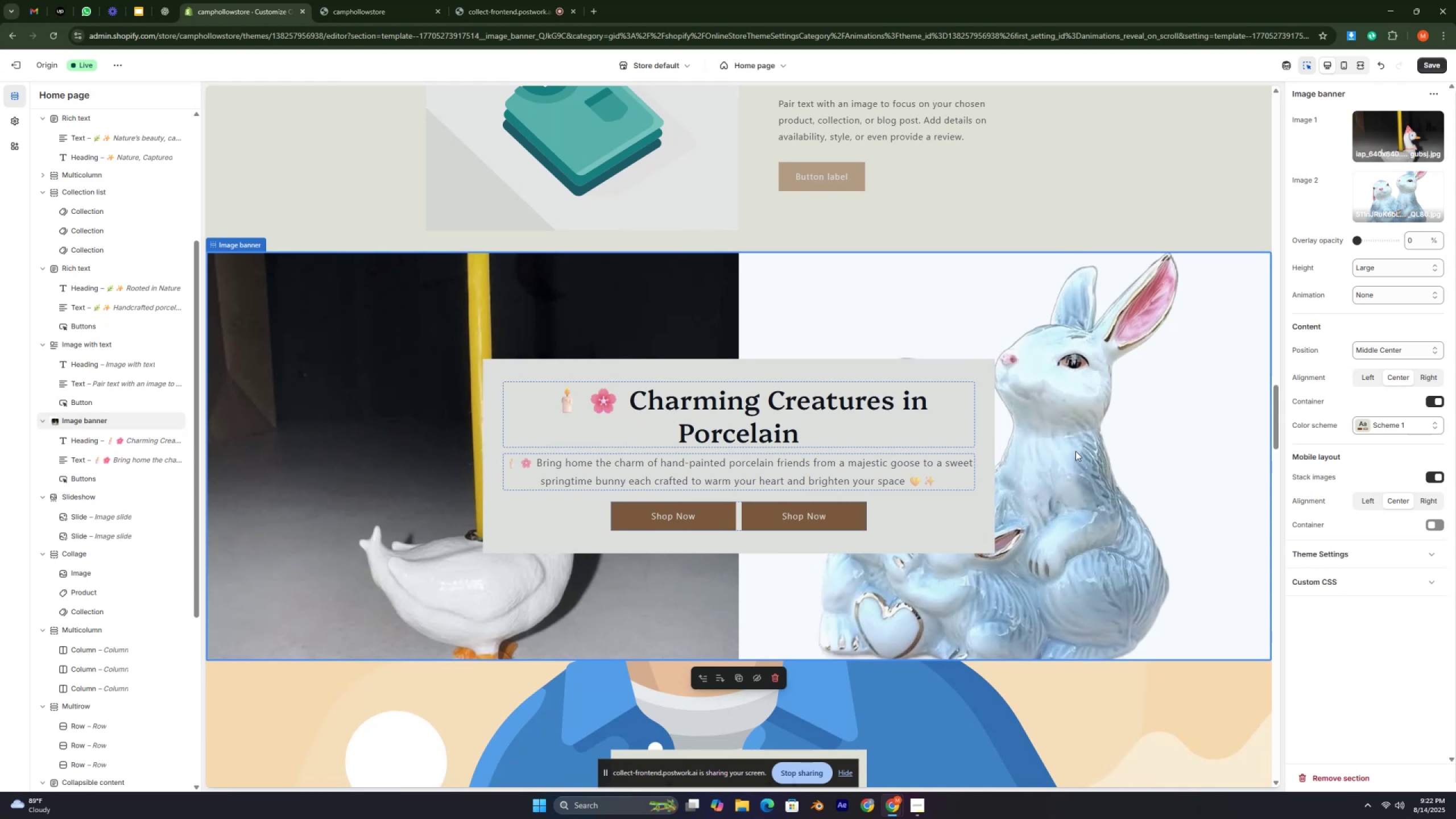 
key(Control+ControlLeft)
 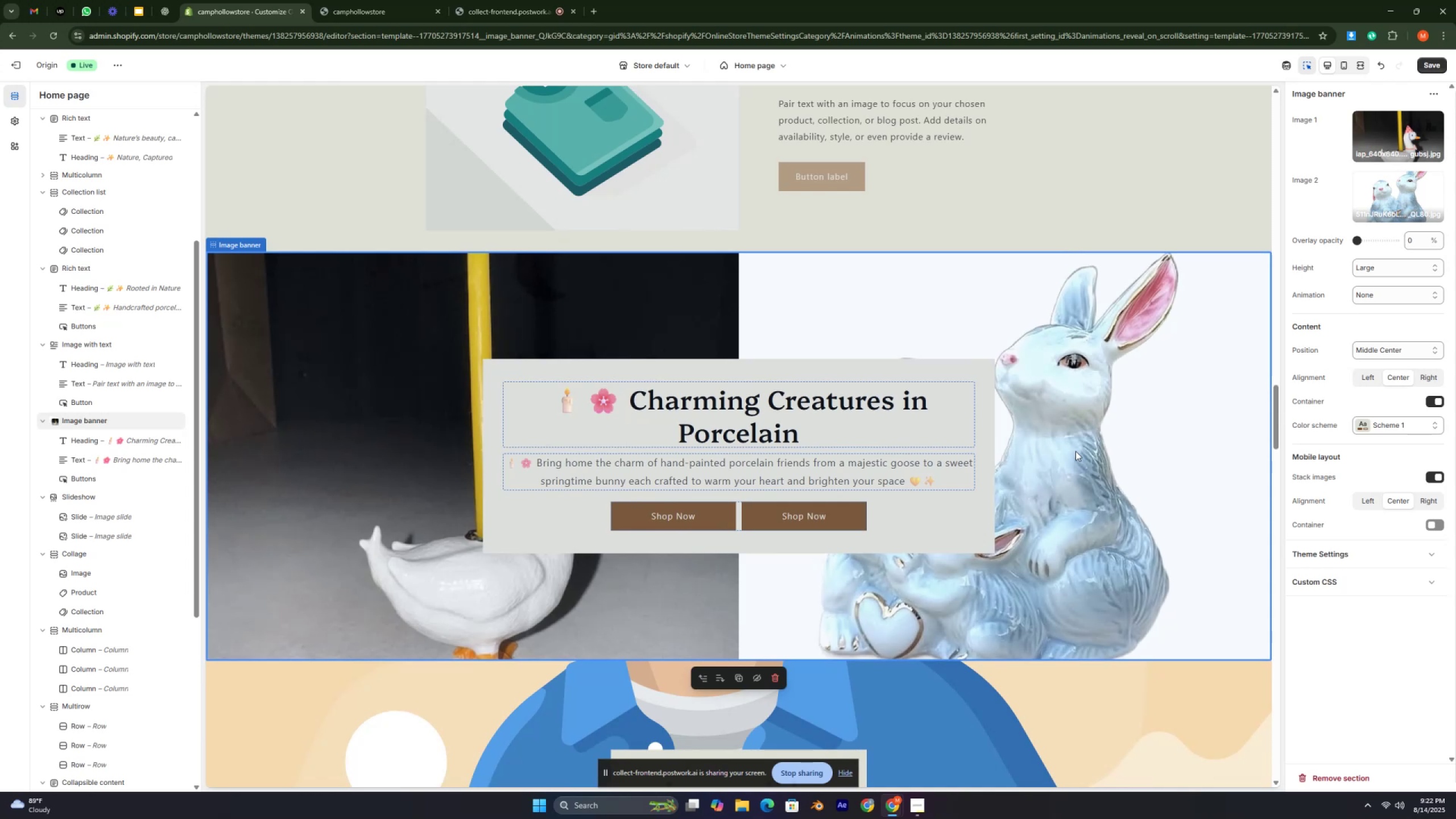 
key(Control+ControlLeft)
 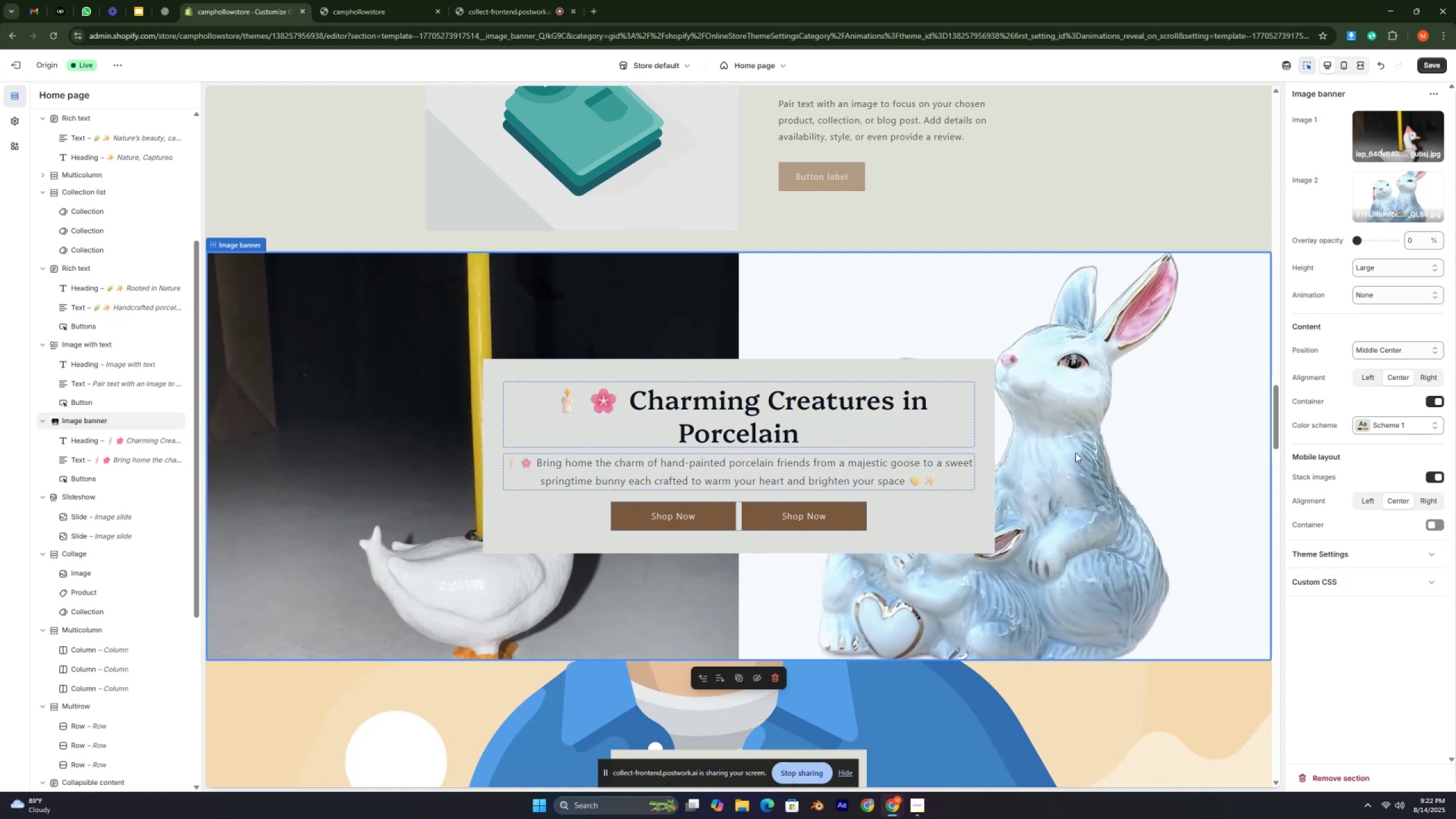 
scroll: coordinate [1076, 454], scroll_direction: down, amount: 1.0
 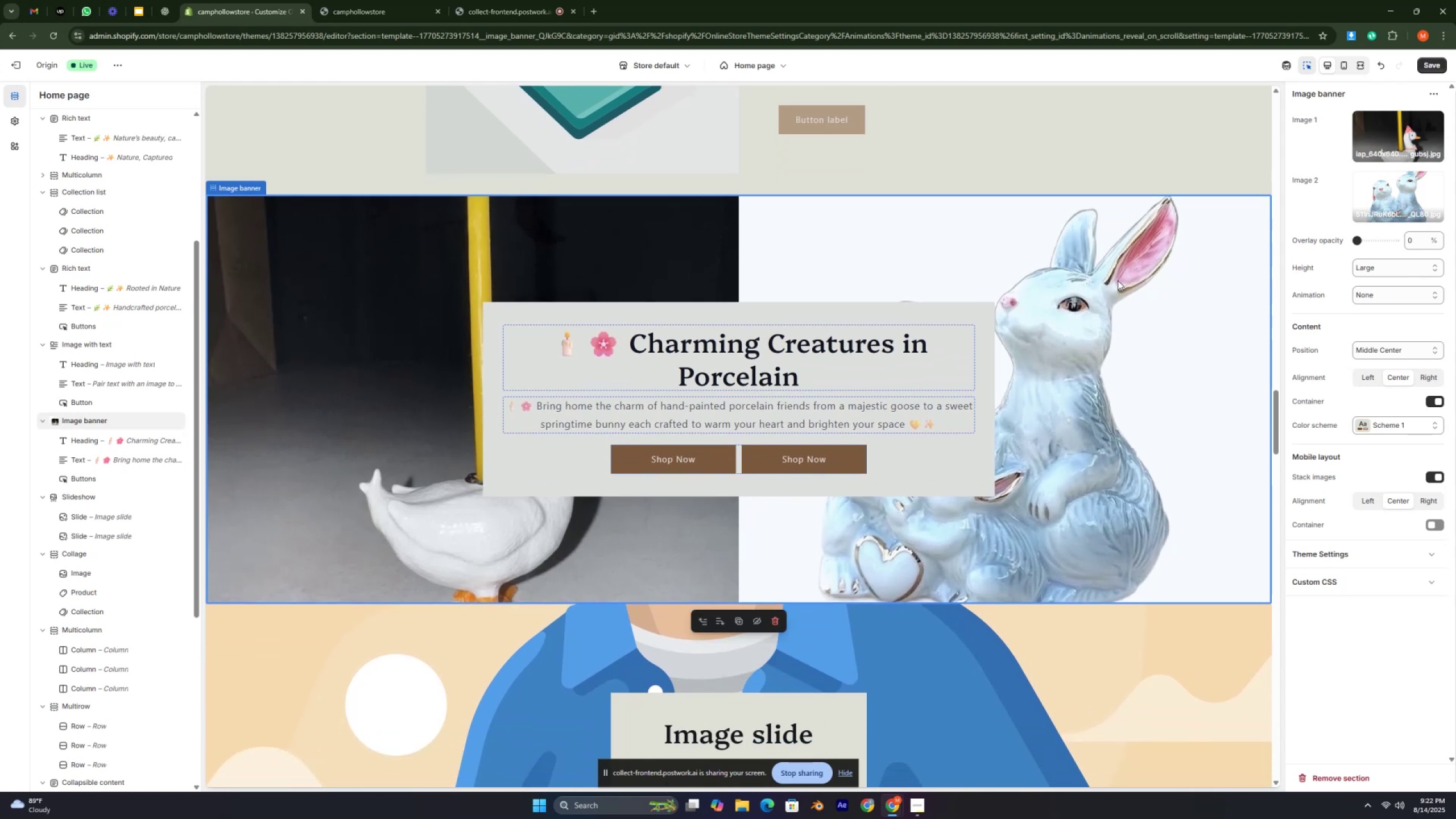 
scroll: coordinate [1118, 280], scroll_direction: up, amount: 1.0
 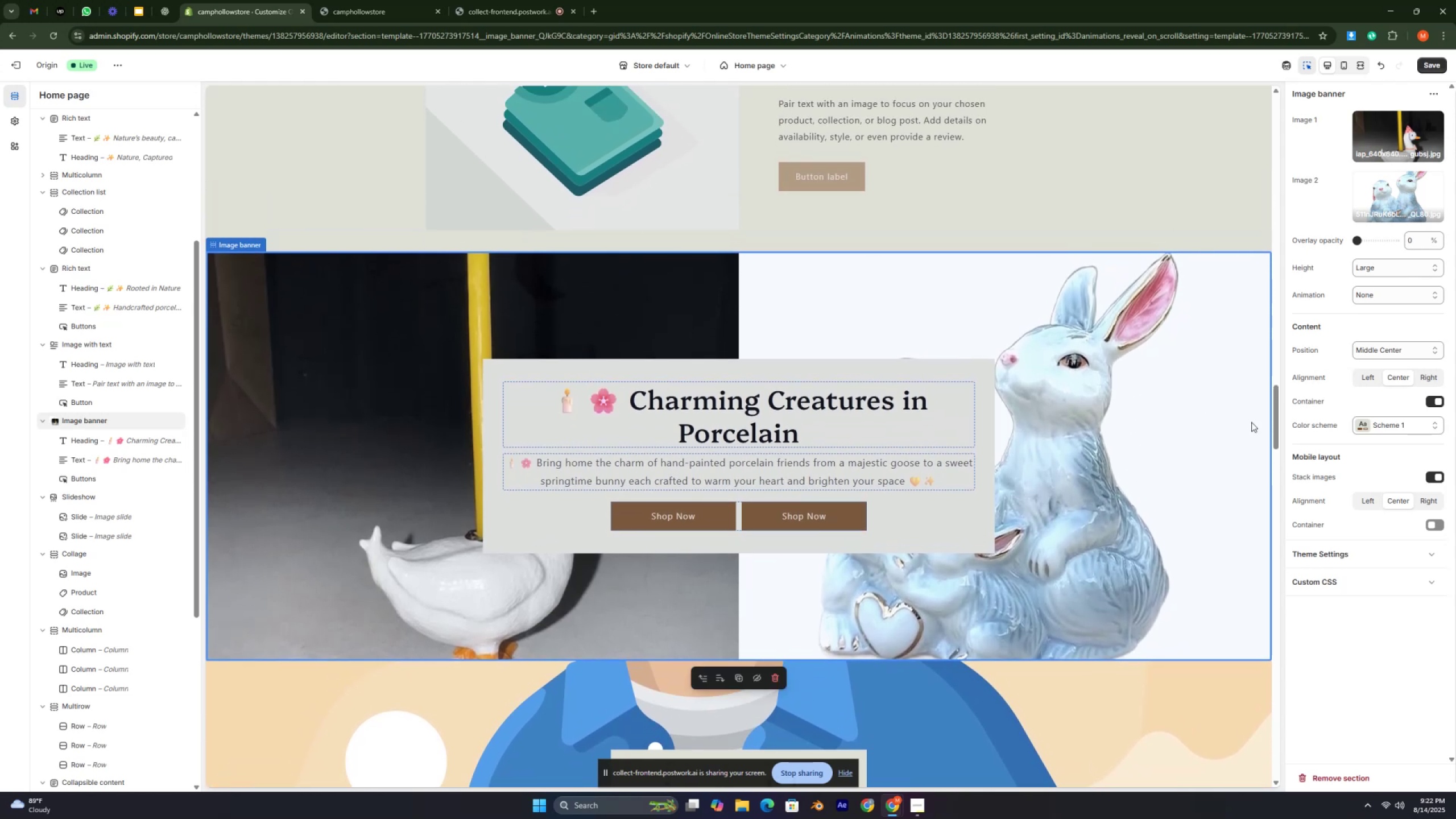 
scroll: coordinate [1285, 456], scroll_direction: down, amount: 1.0
 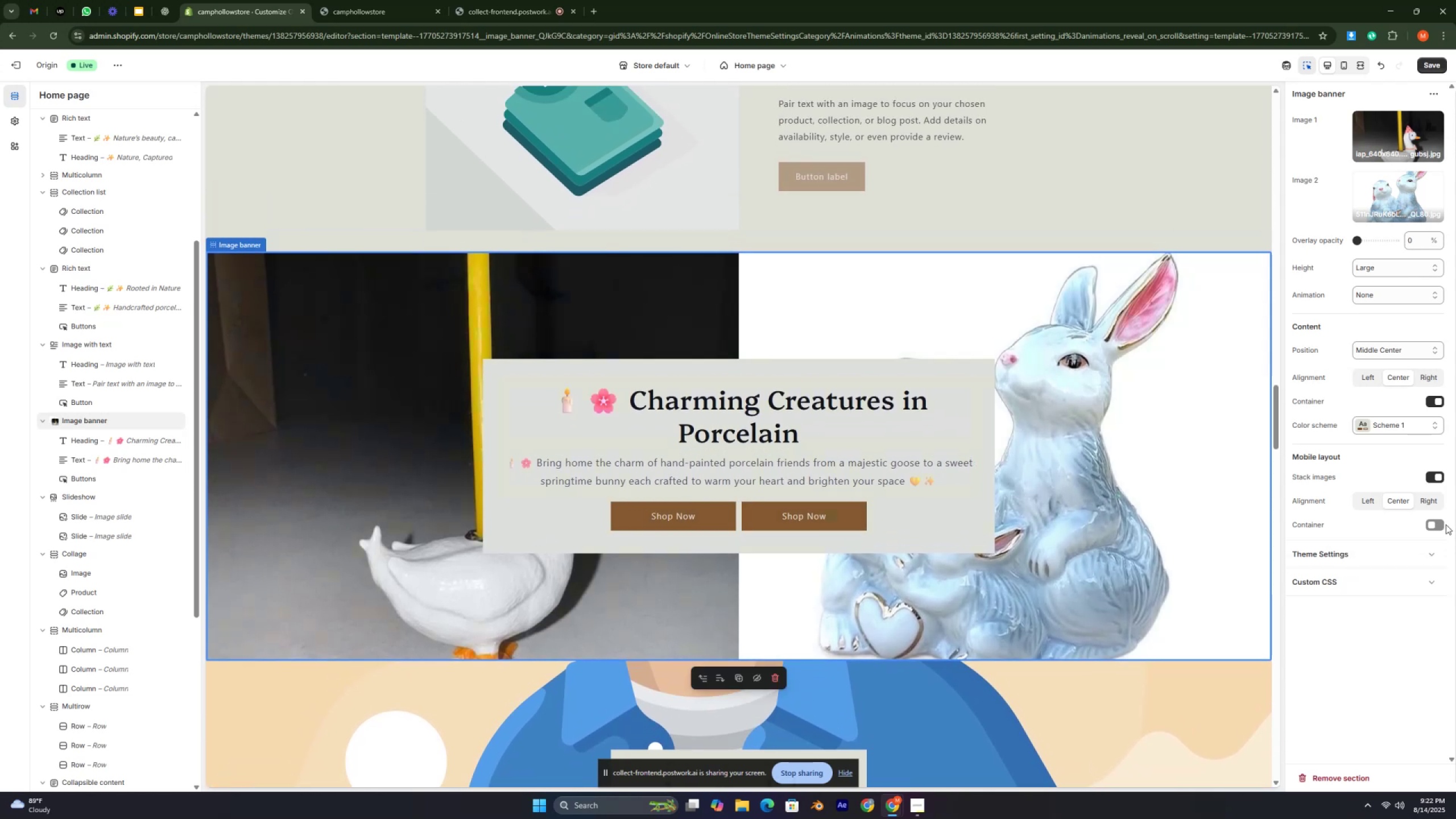 
left_click([1434, 522])
 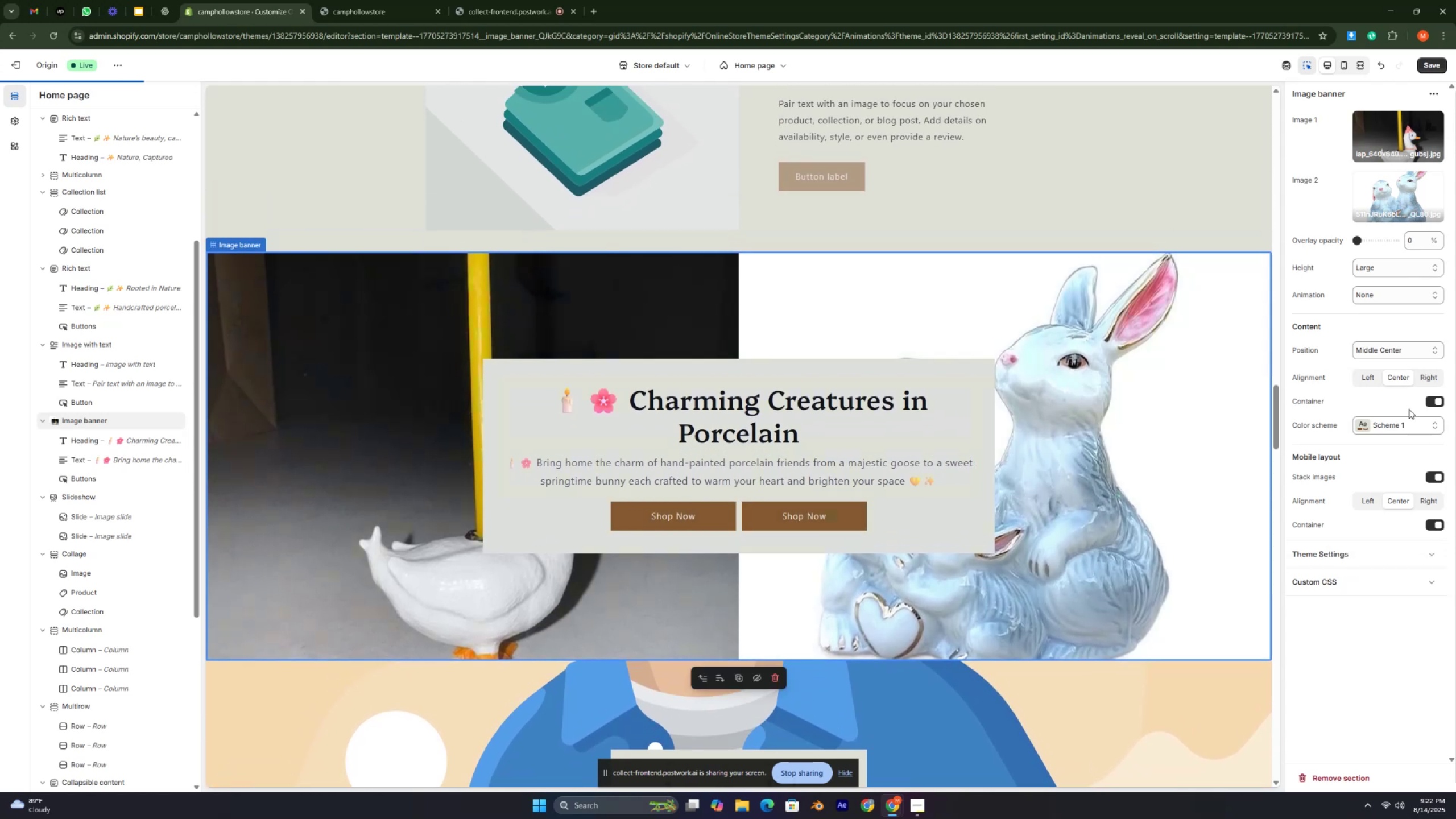 
key(Control+ControlLeft)
 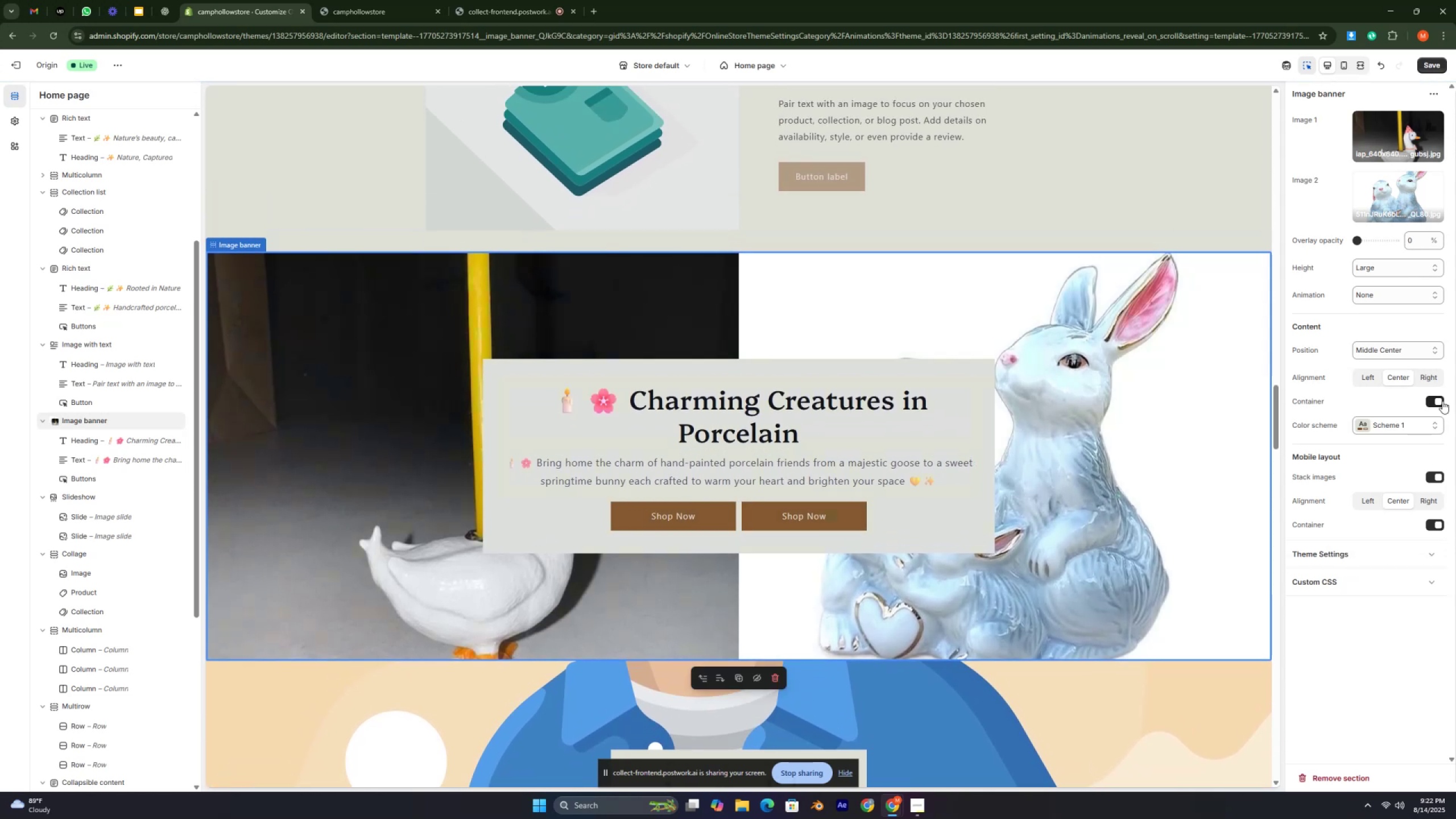 
left_click([1442, 402])
 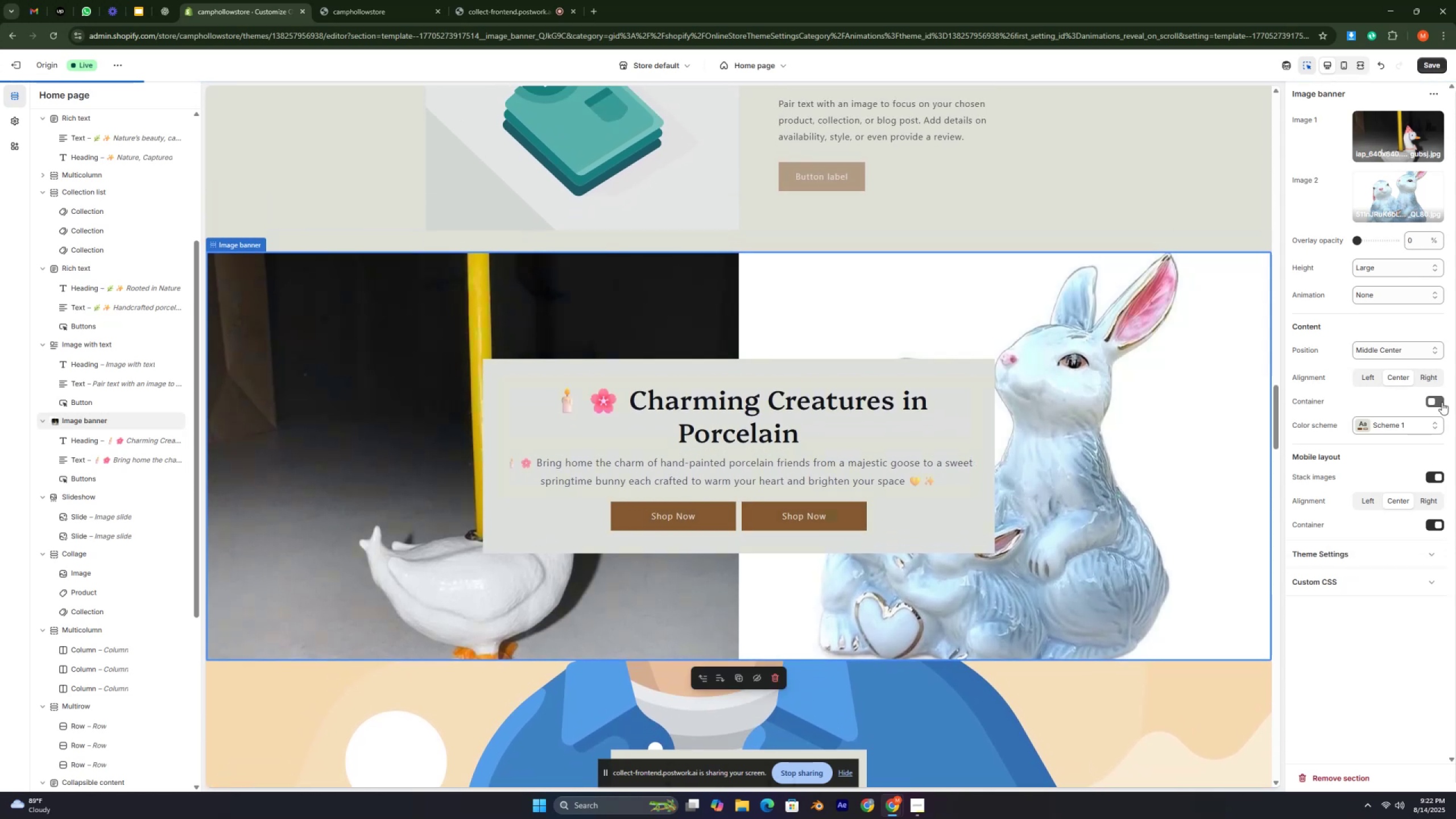 
key(Control+ControlLeft)
 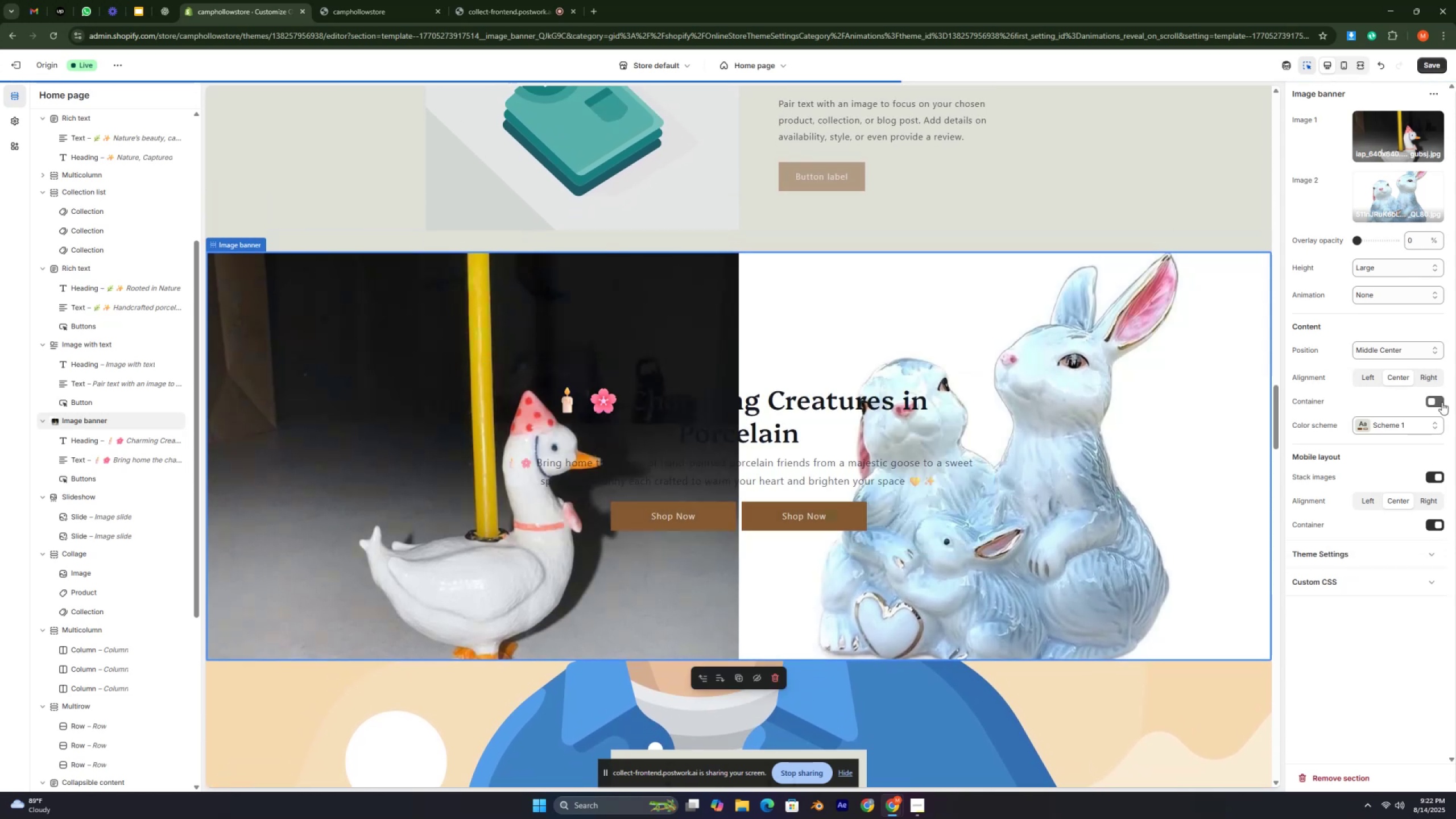 
key(Control+ControlLeft)
 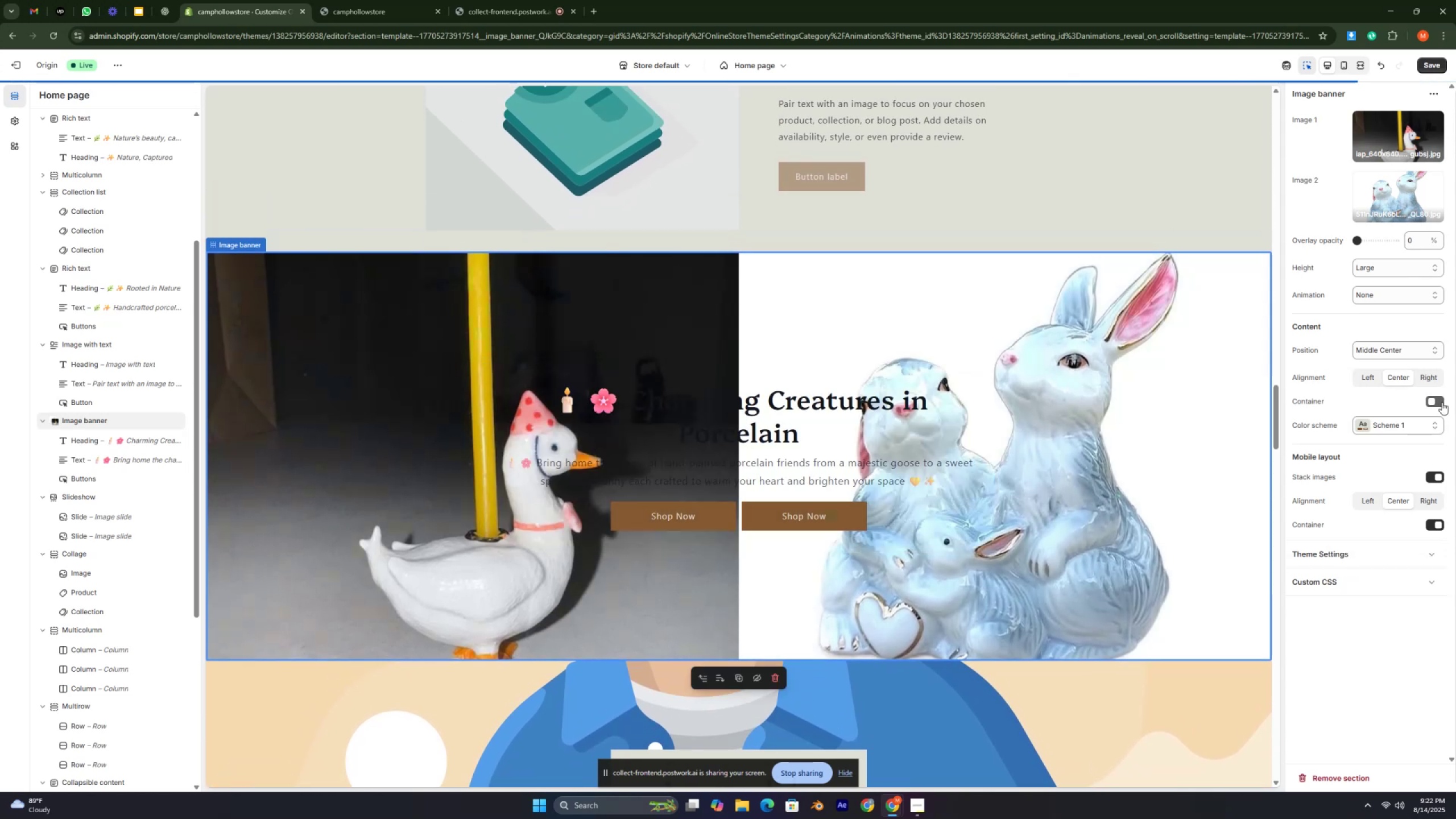 
key(Control+ControlLeft)
 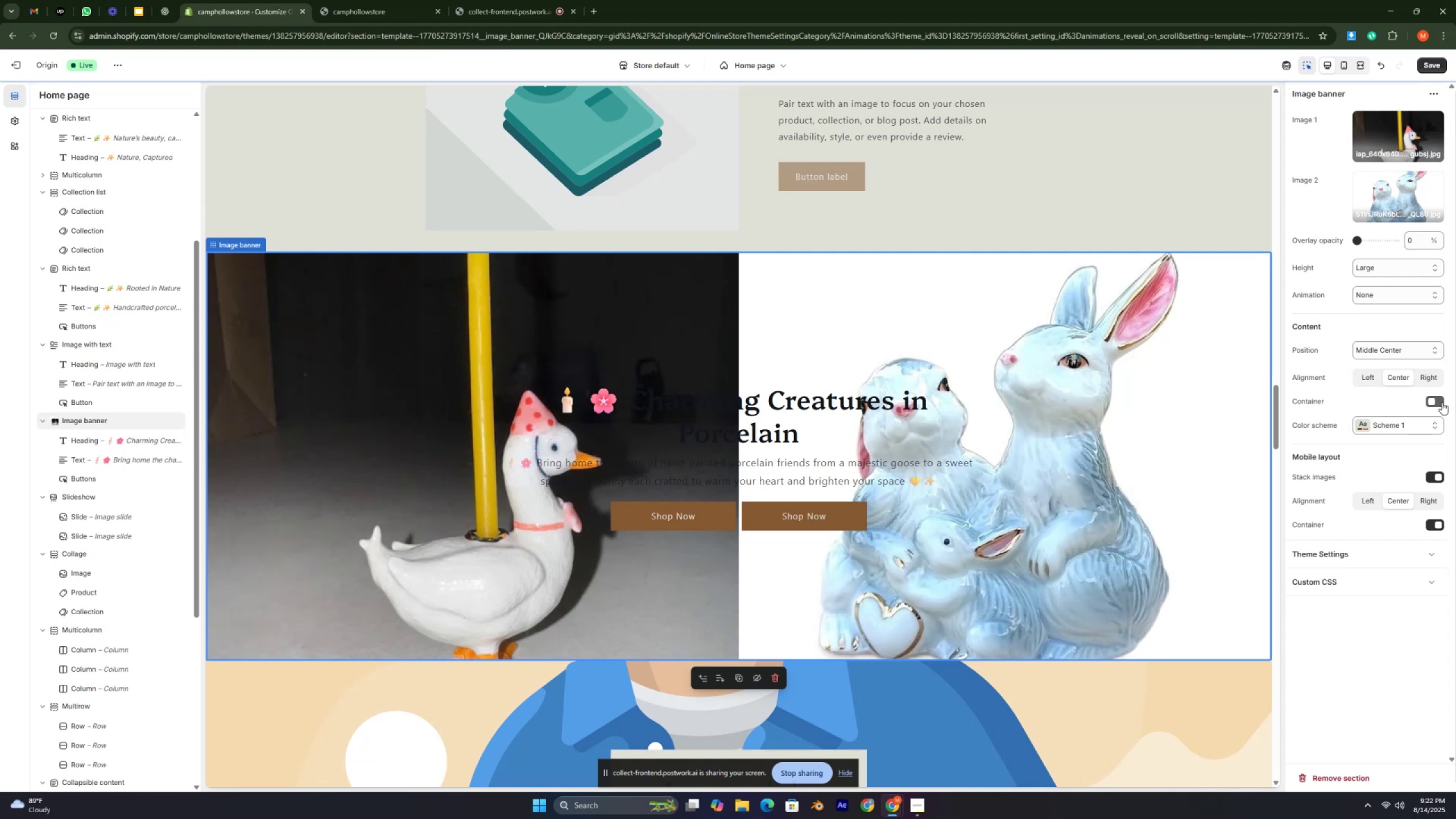 
key(Control+ControlLeft)
 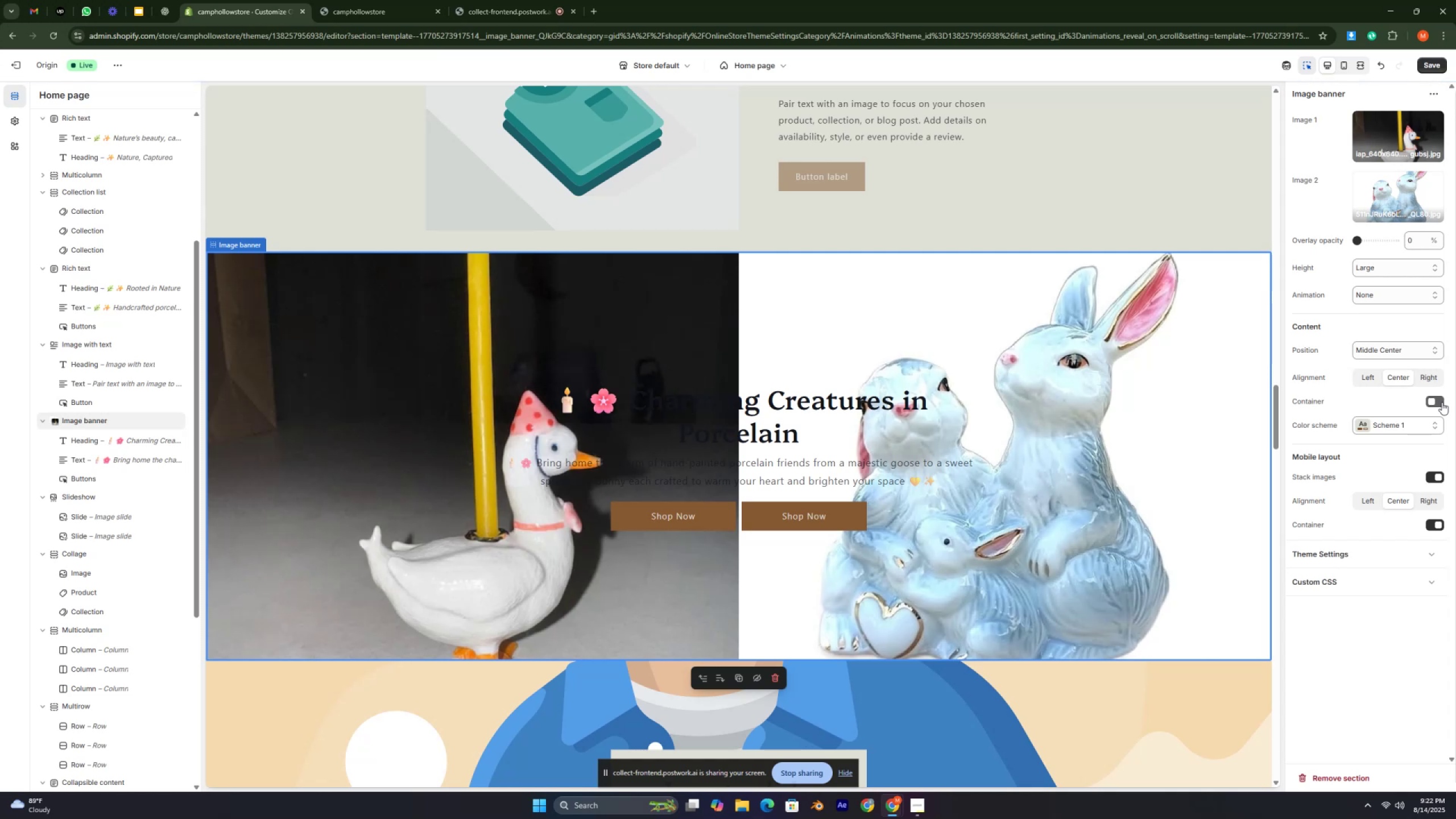 
key(Control+ControlLeft)
 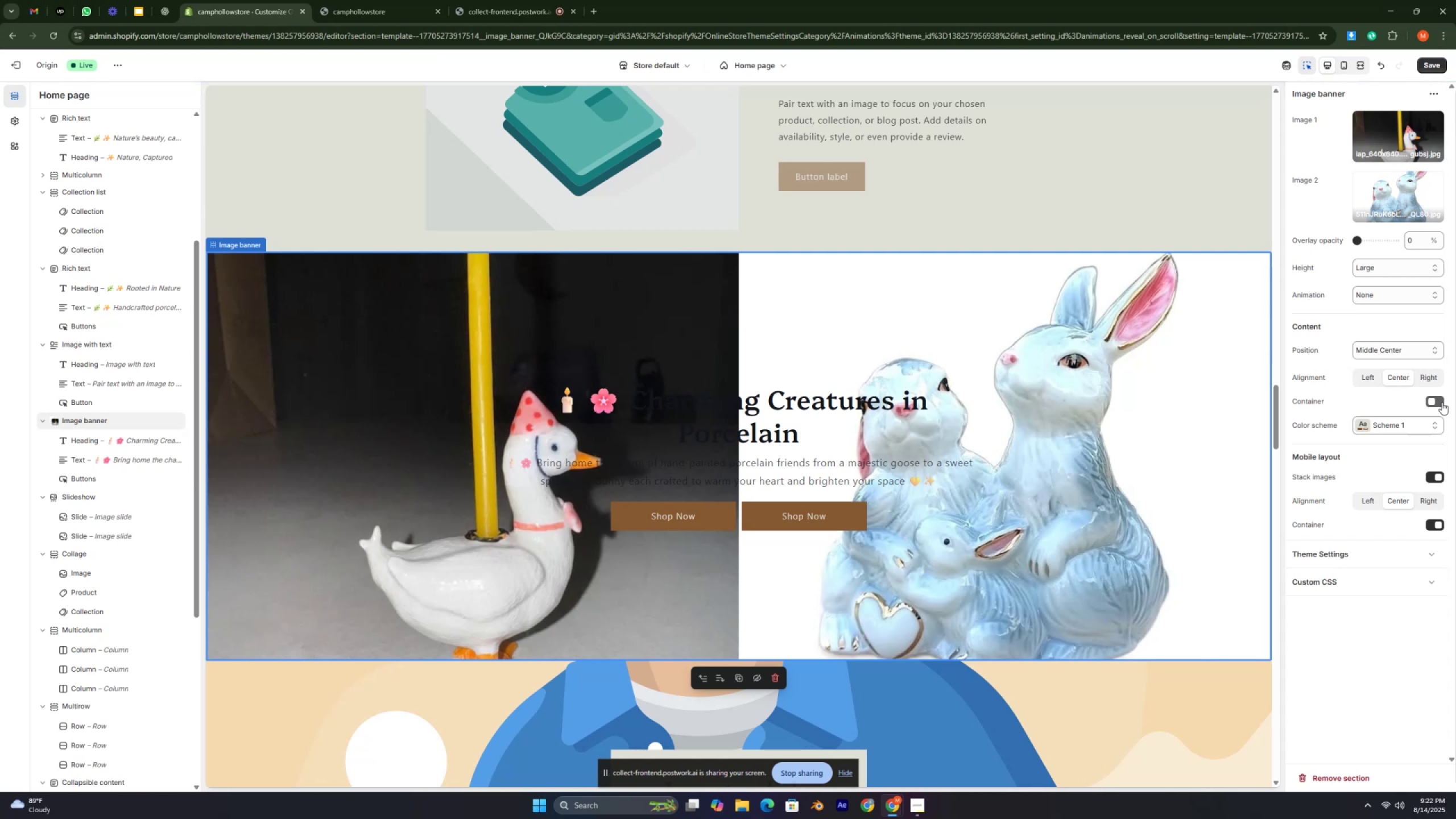 
key(Control+ControlLeft)
 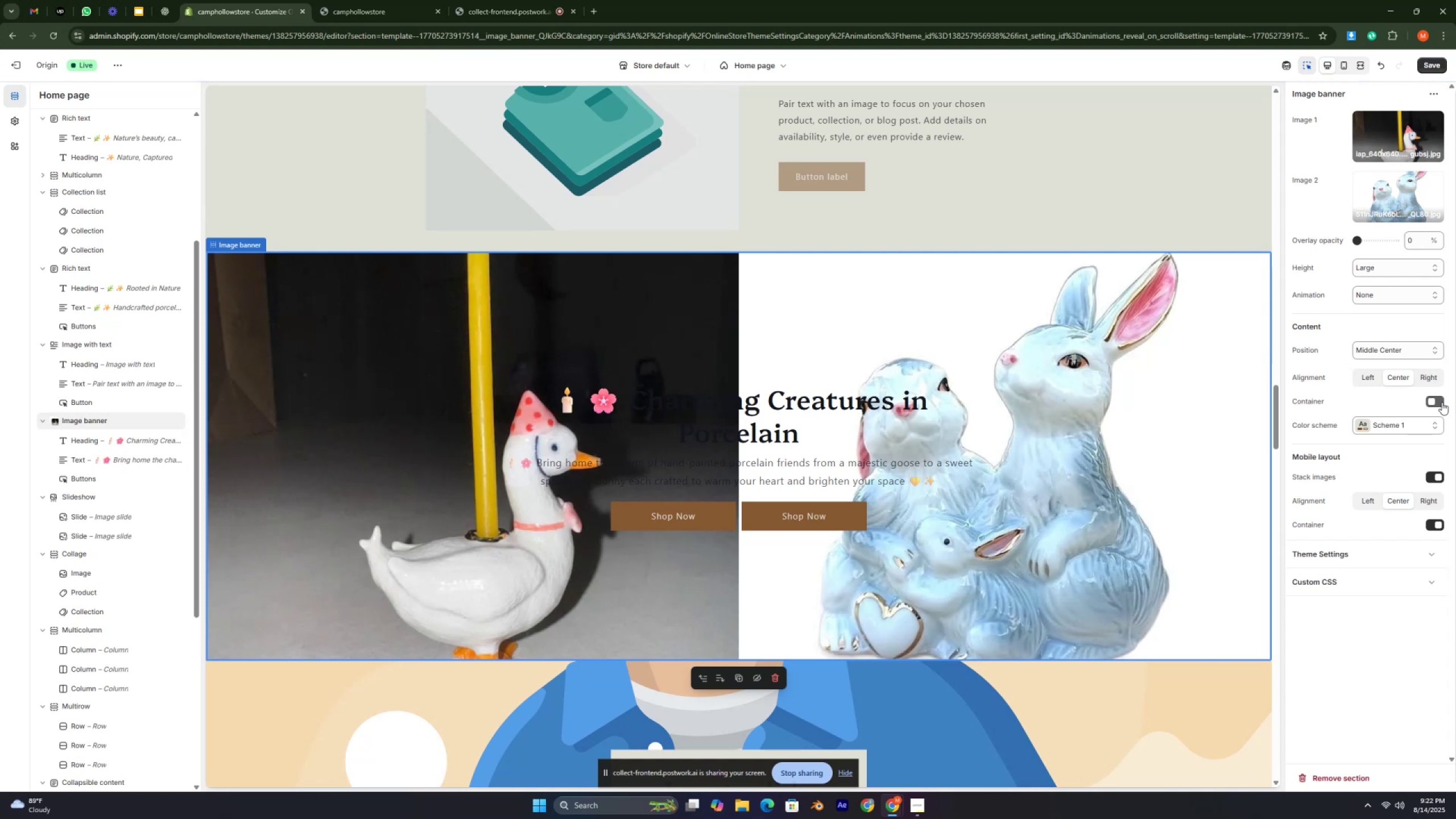 
key(Control+ControlLeft)
 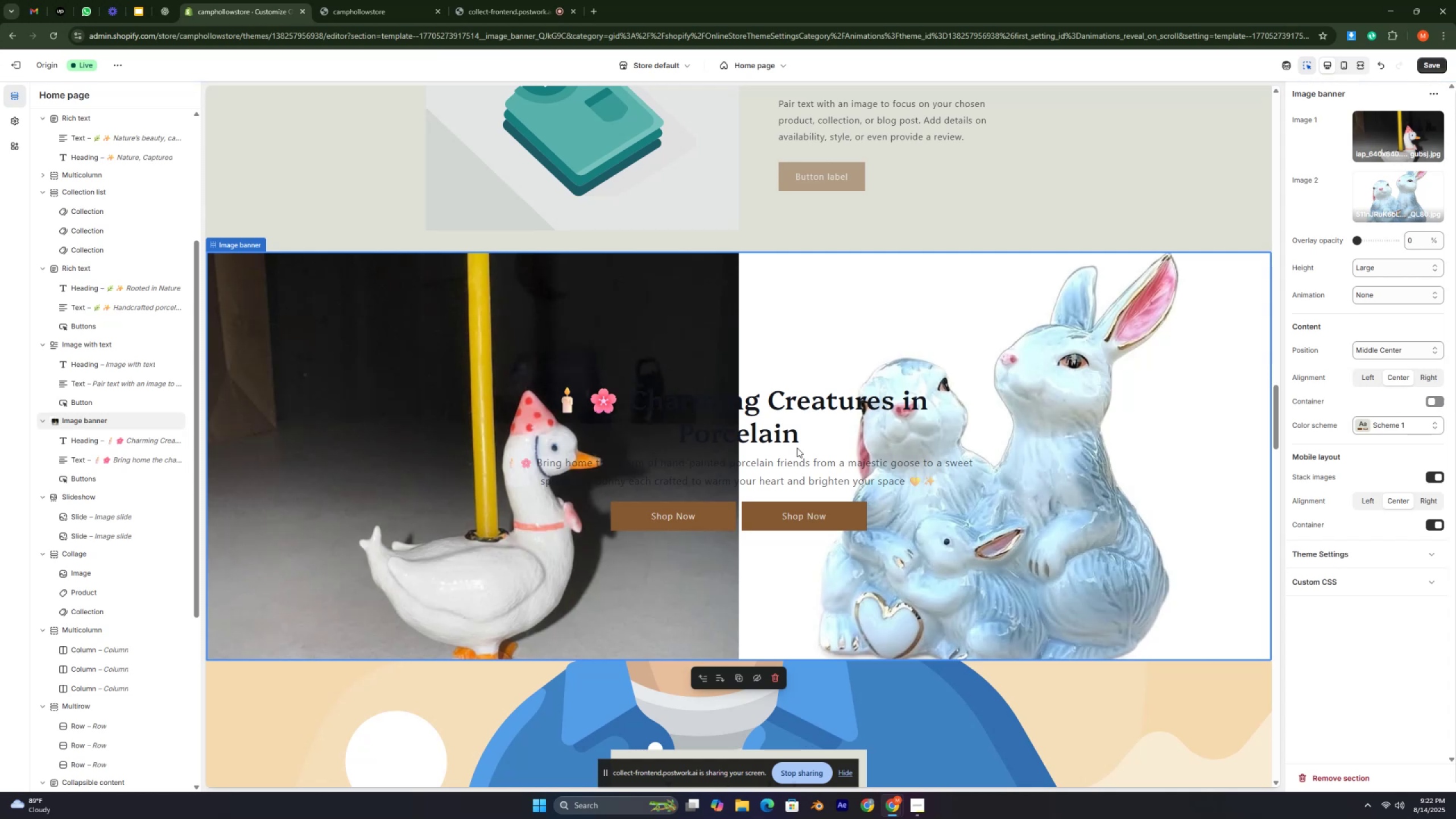 
scroll: coordinate [685, 450], scroll_direction: down, amount: 3.0
 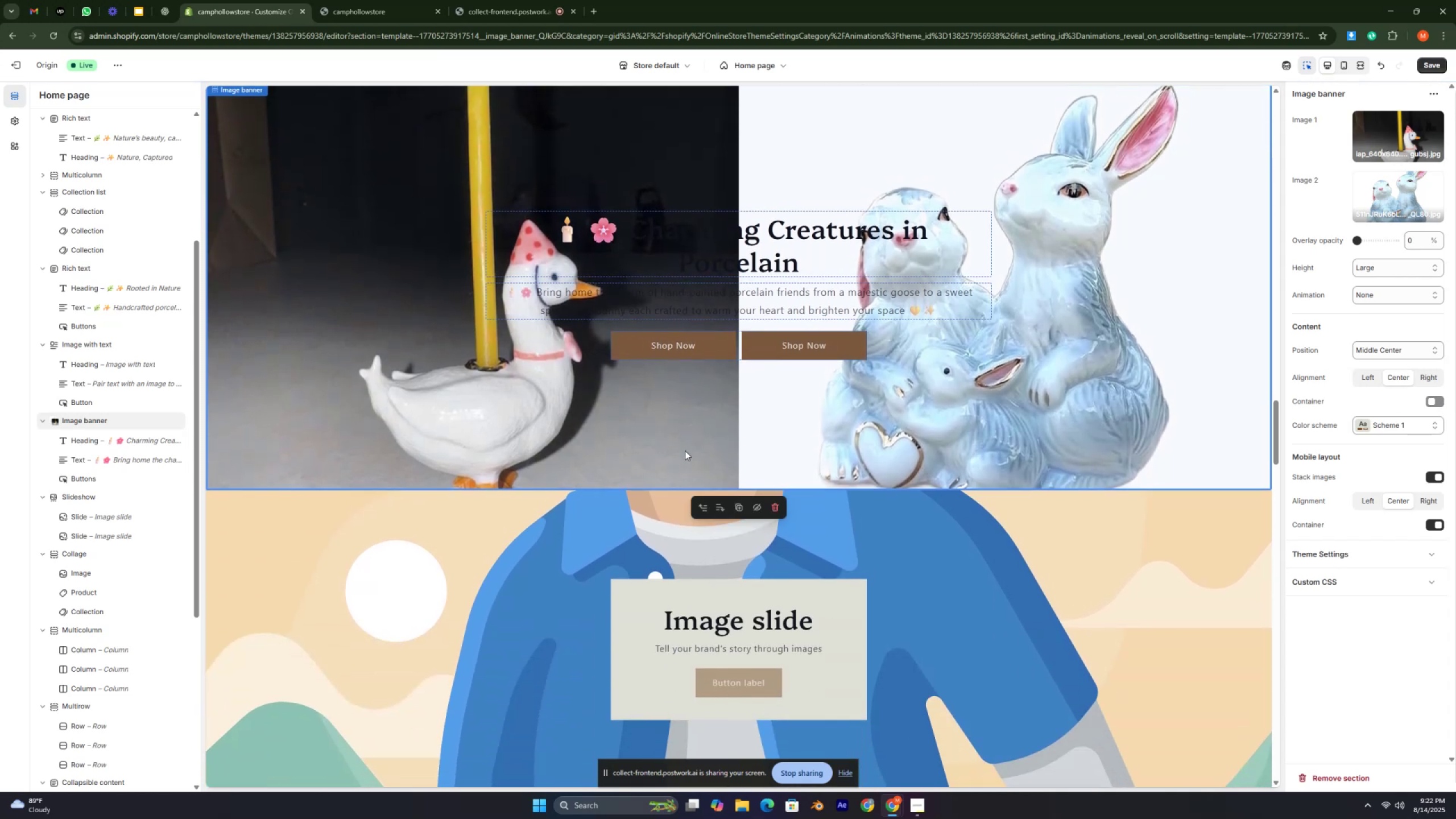 
scroll: coordinate [685, 450], scroll_direction: up, amount: 3.0
 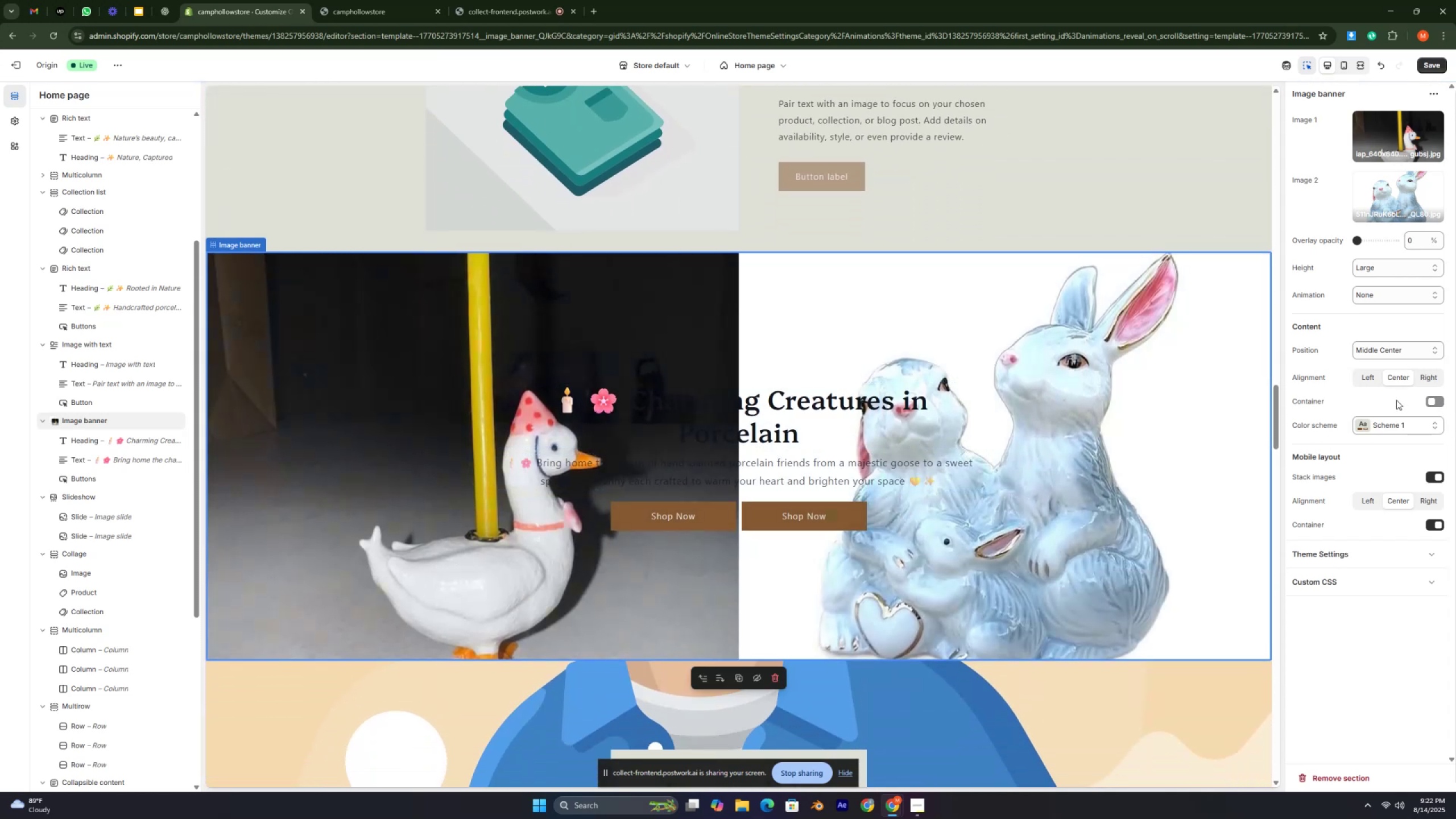 
left_click([1429, 402])
 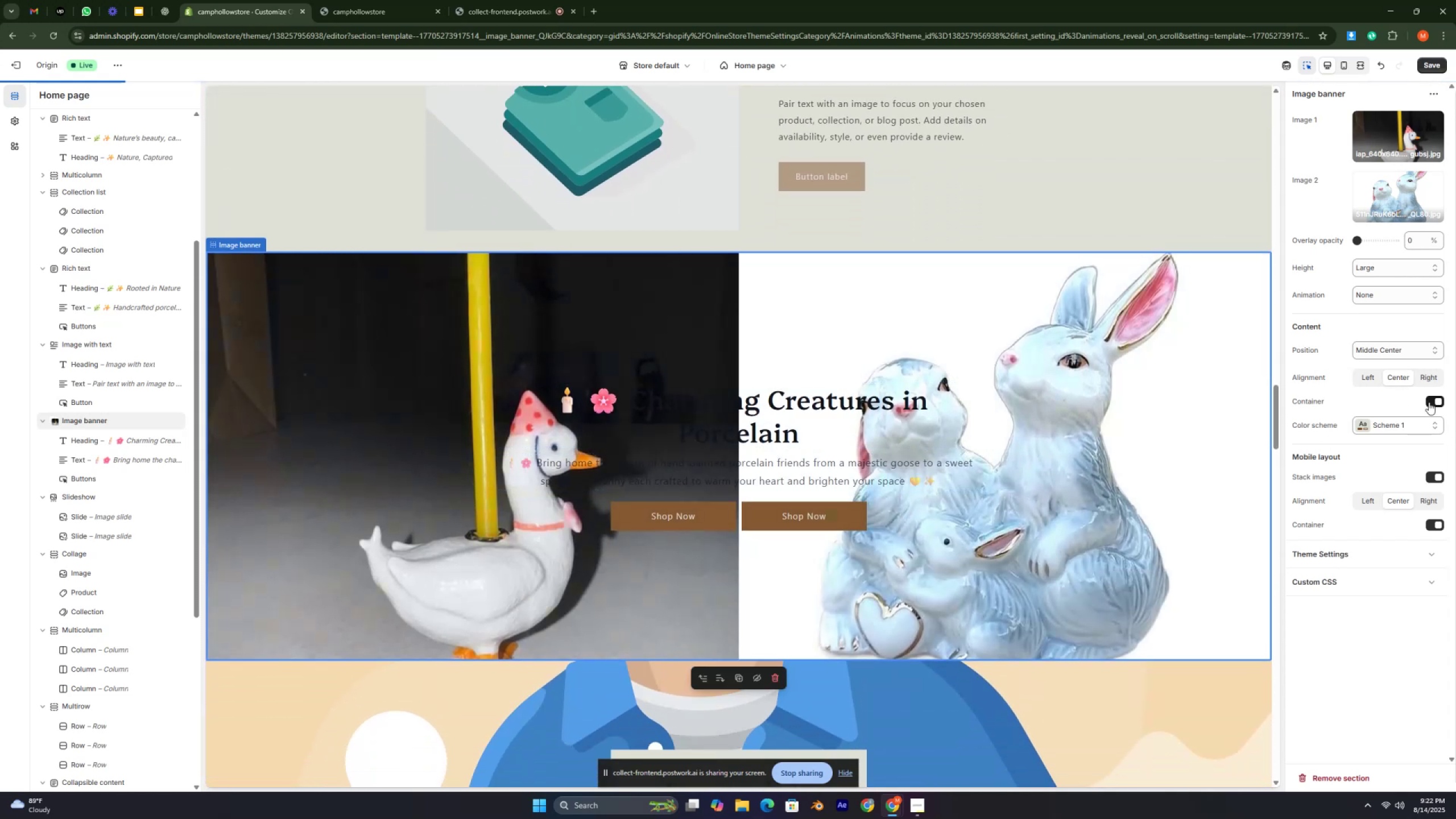 
key(Control+ControlLeft)
 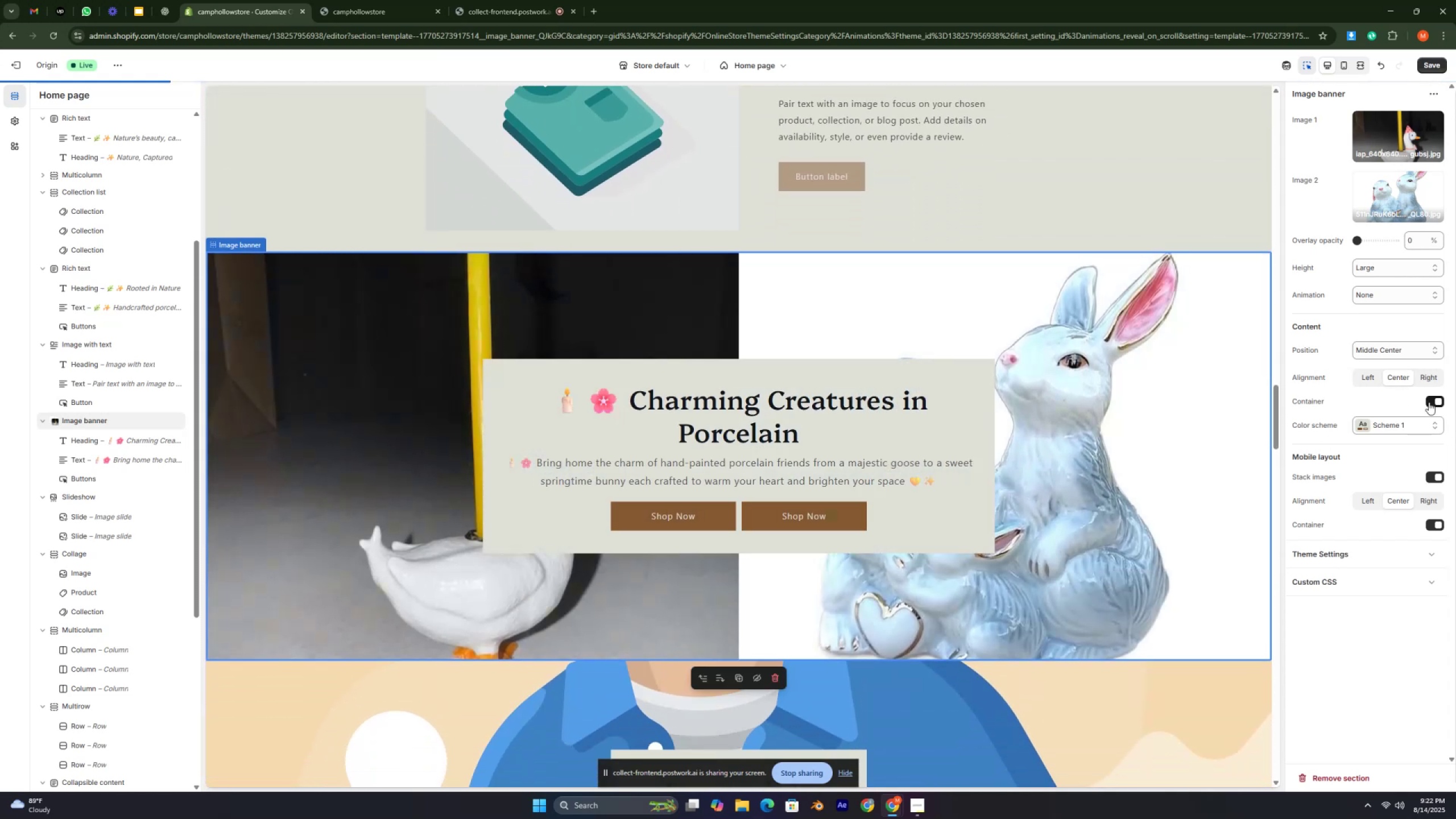 
key(Control+ControlLeft)
 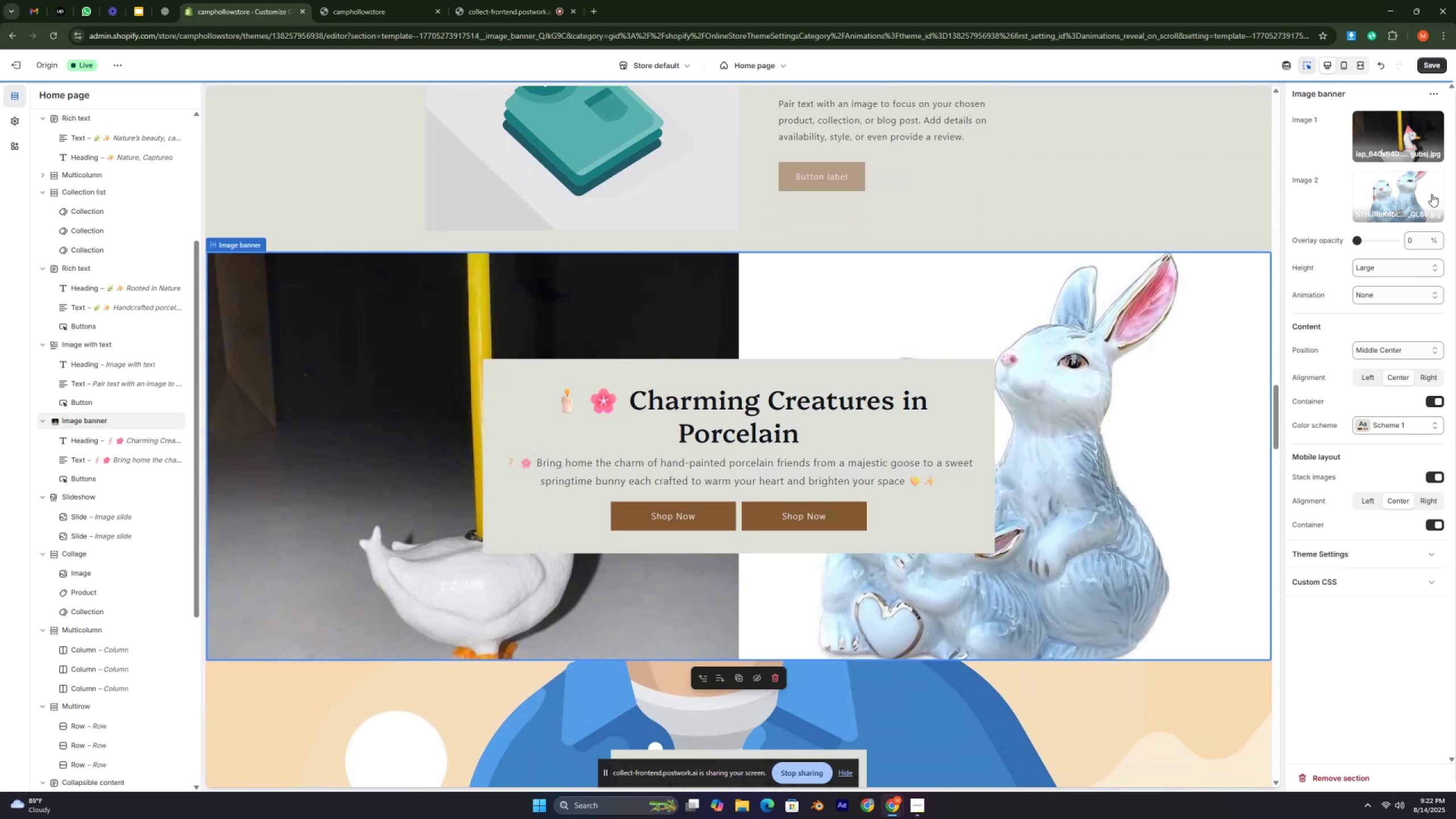 
mouse_move([1433, 76])
 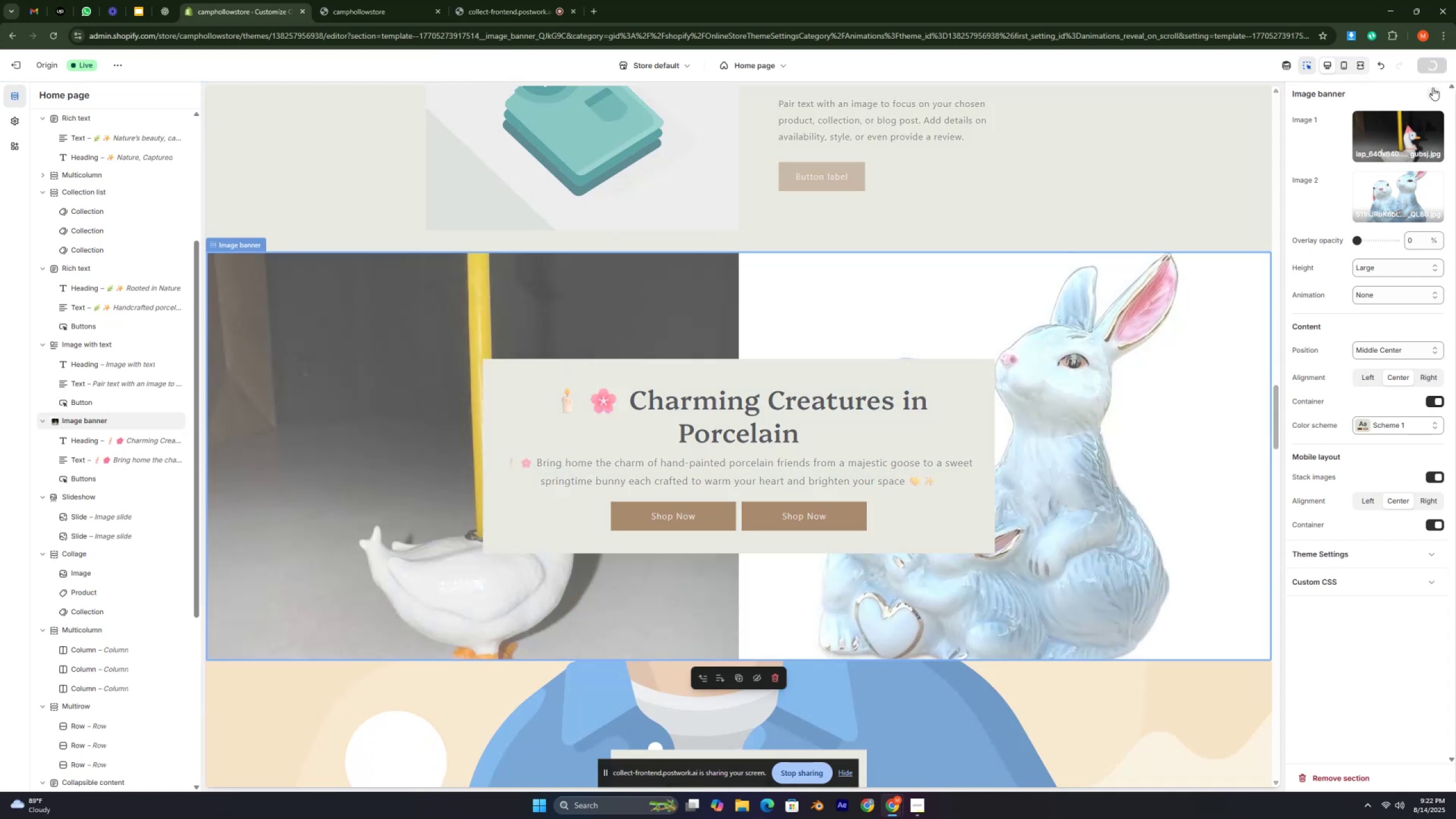 
mouse_move([1432, 89])
 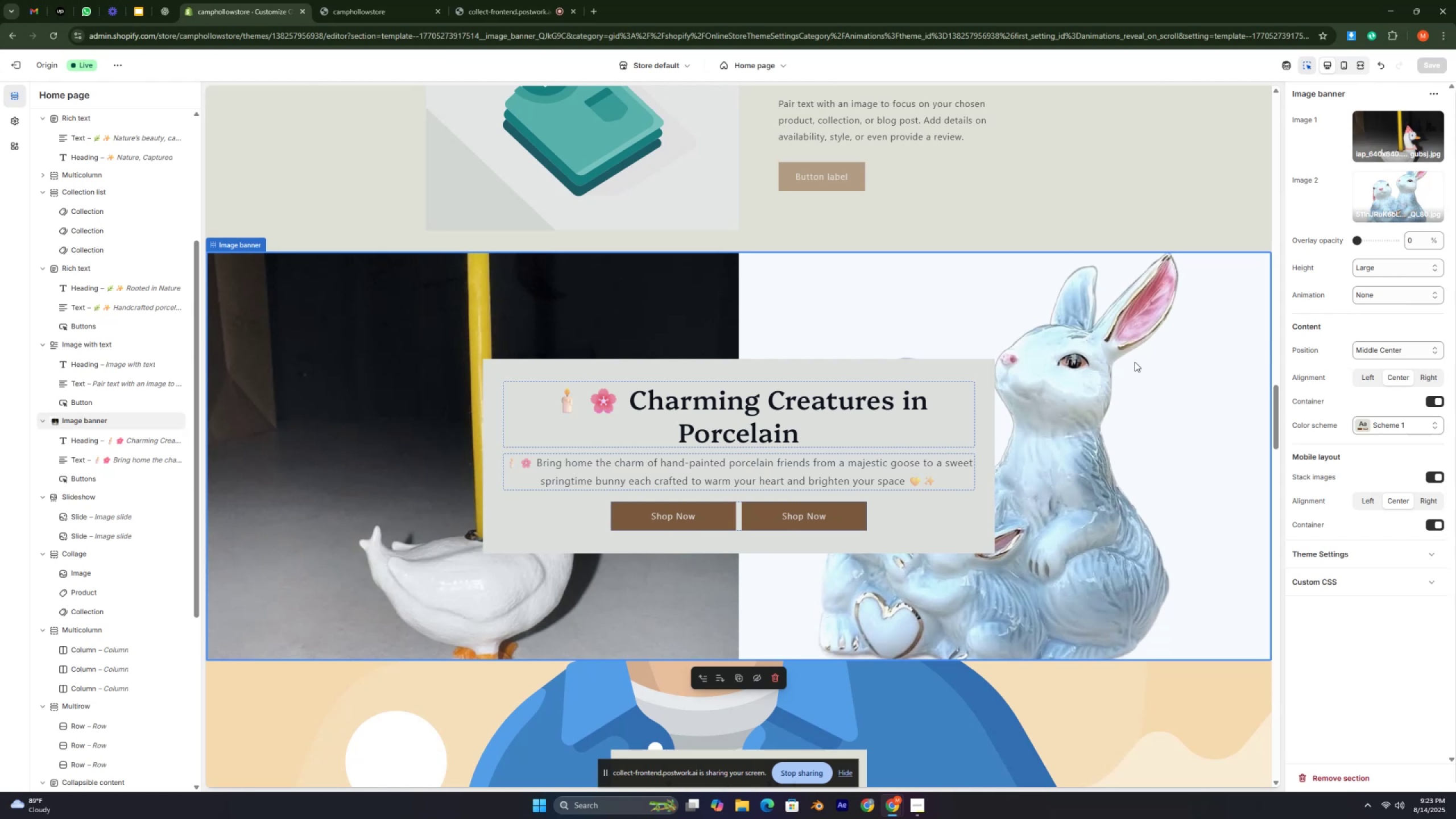 
wait(12.38)
 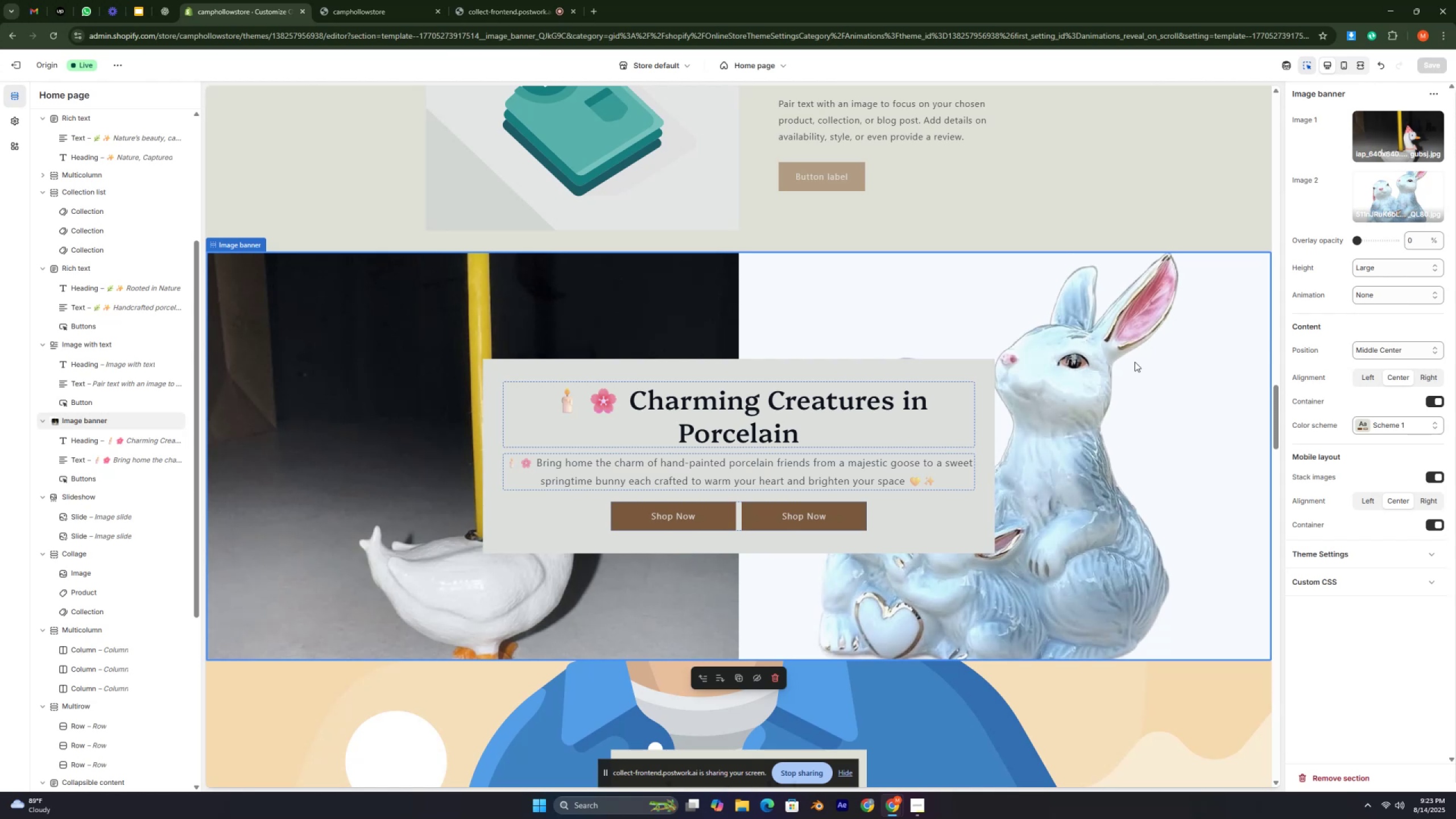 
key(Control+ControlLeft)
 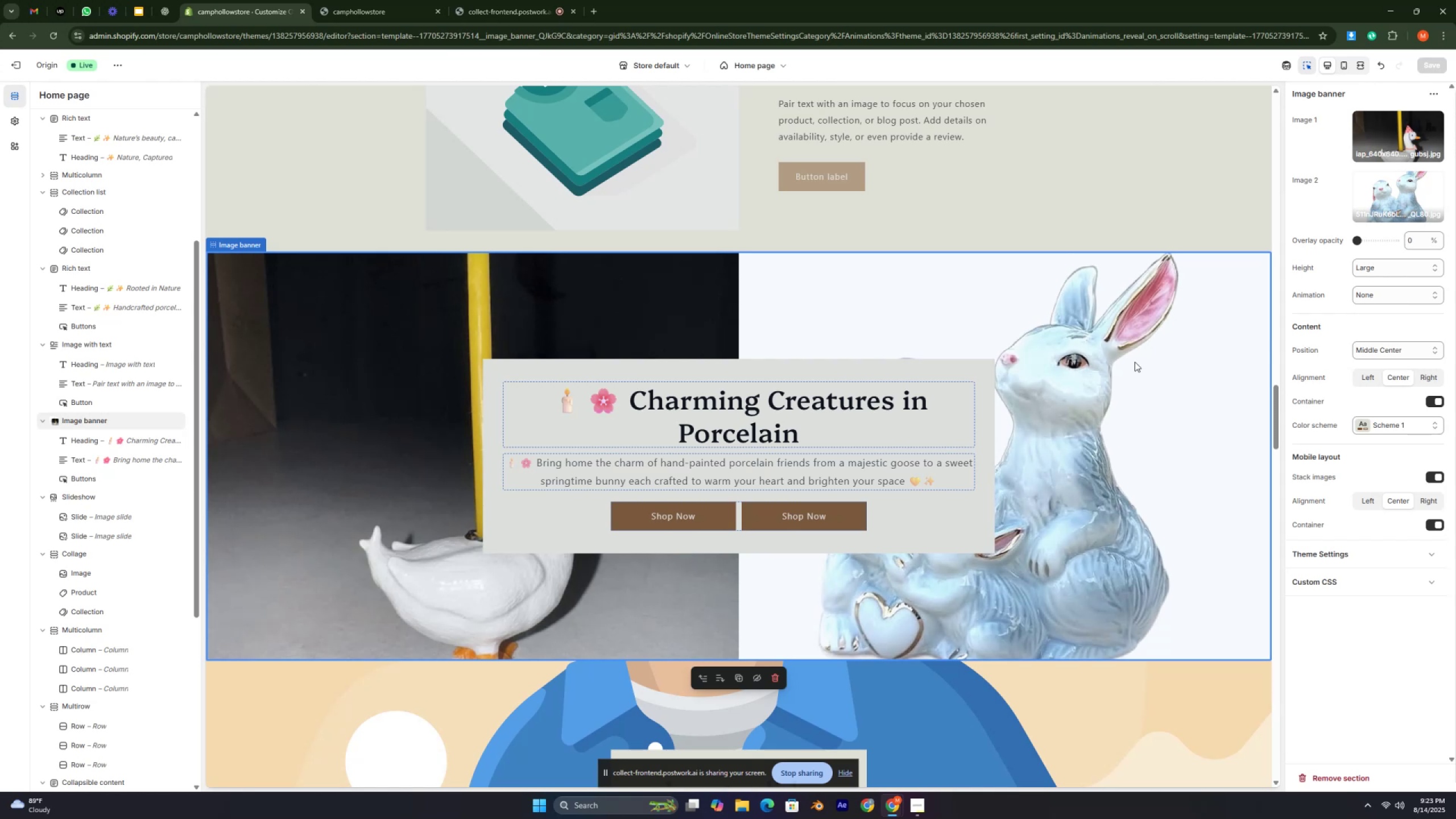 
key(Control+ControlLeft)
 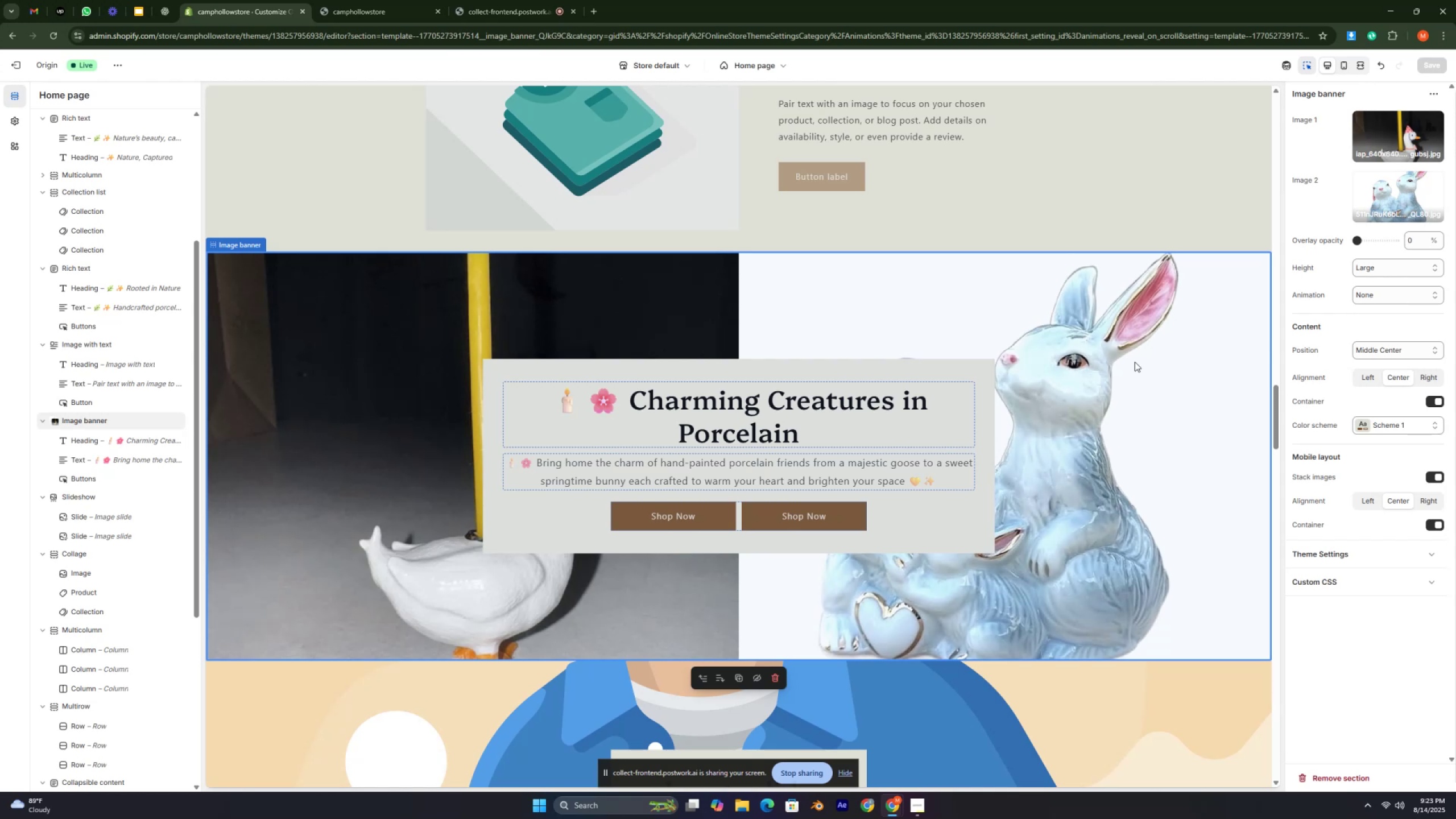 
key(Control+ControlLeft)
 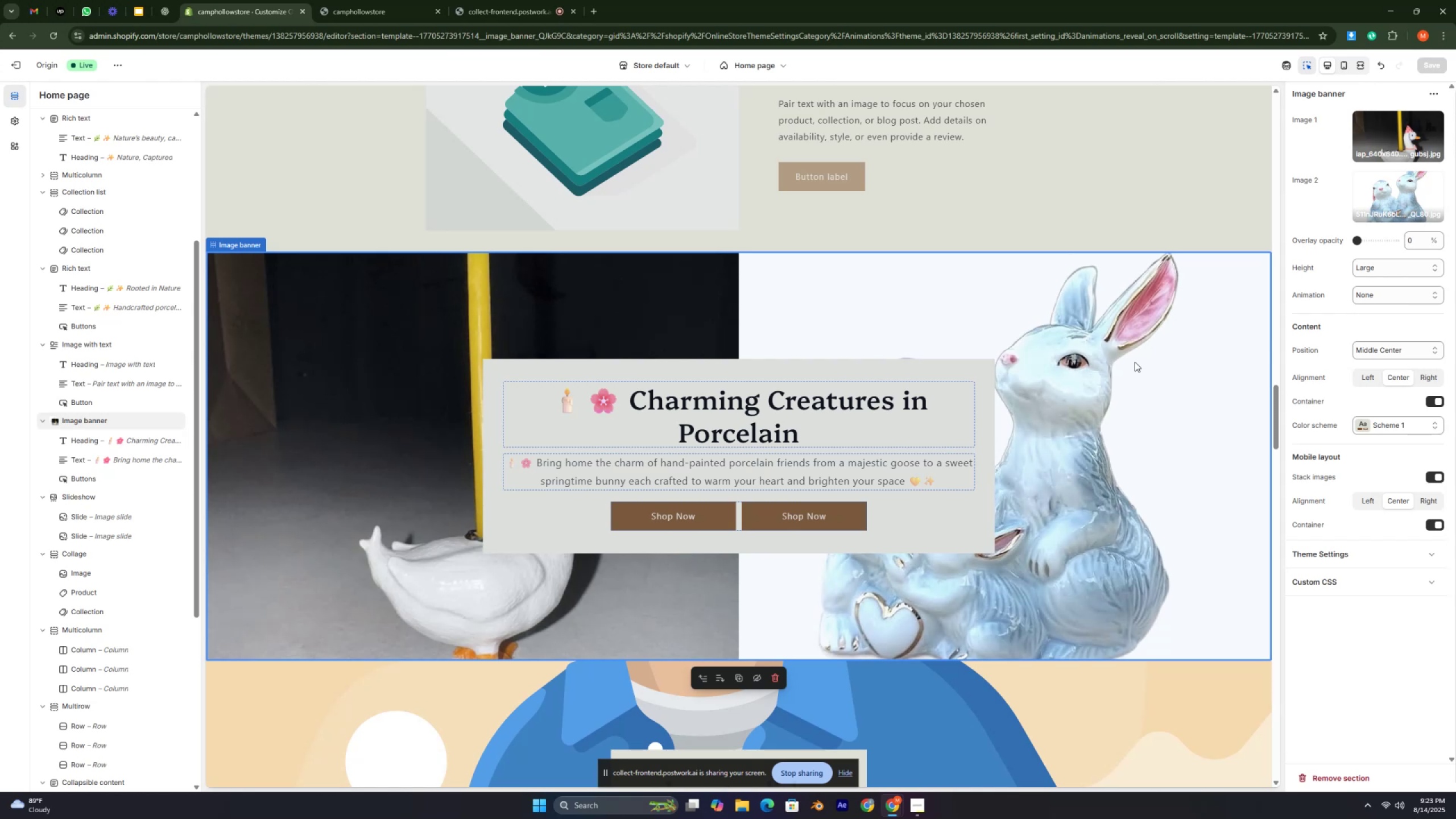 
key(Control+ControlLeft)
 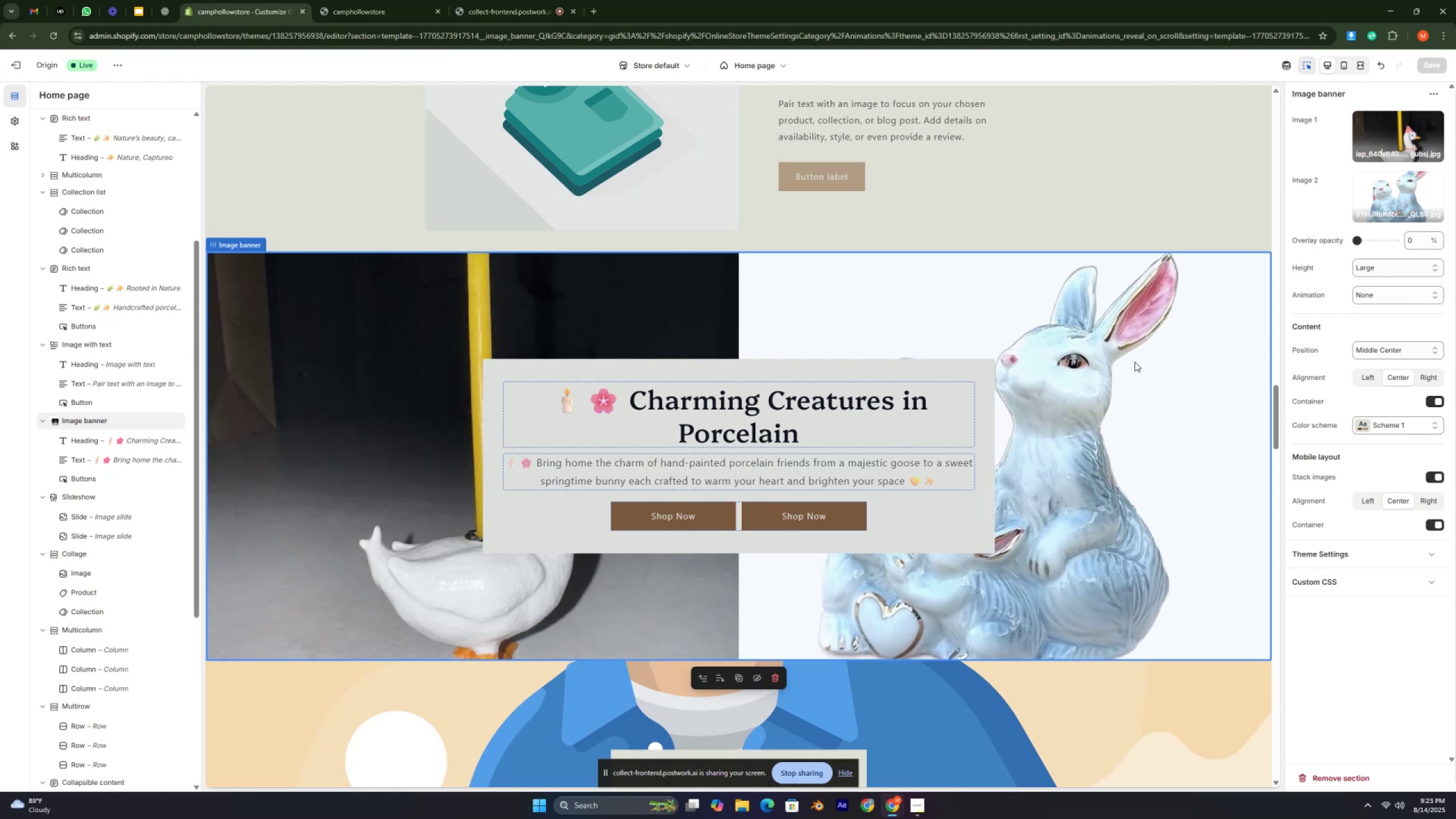 
key(Control+ControlLeft)
 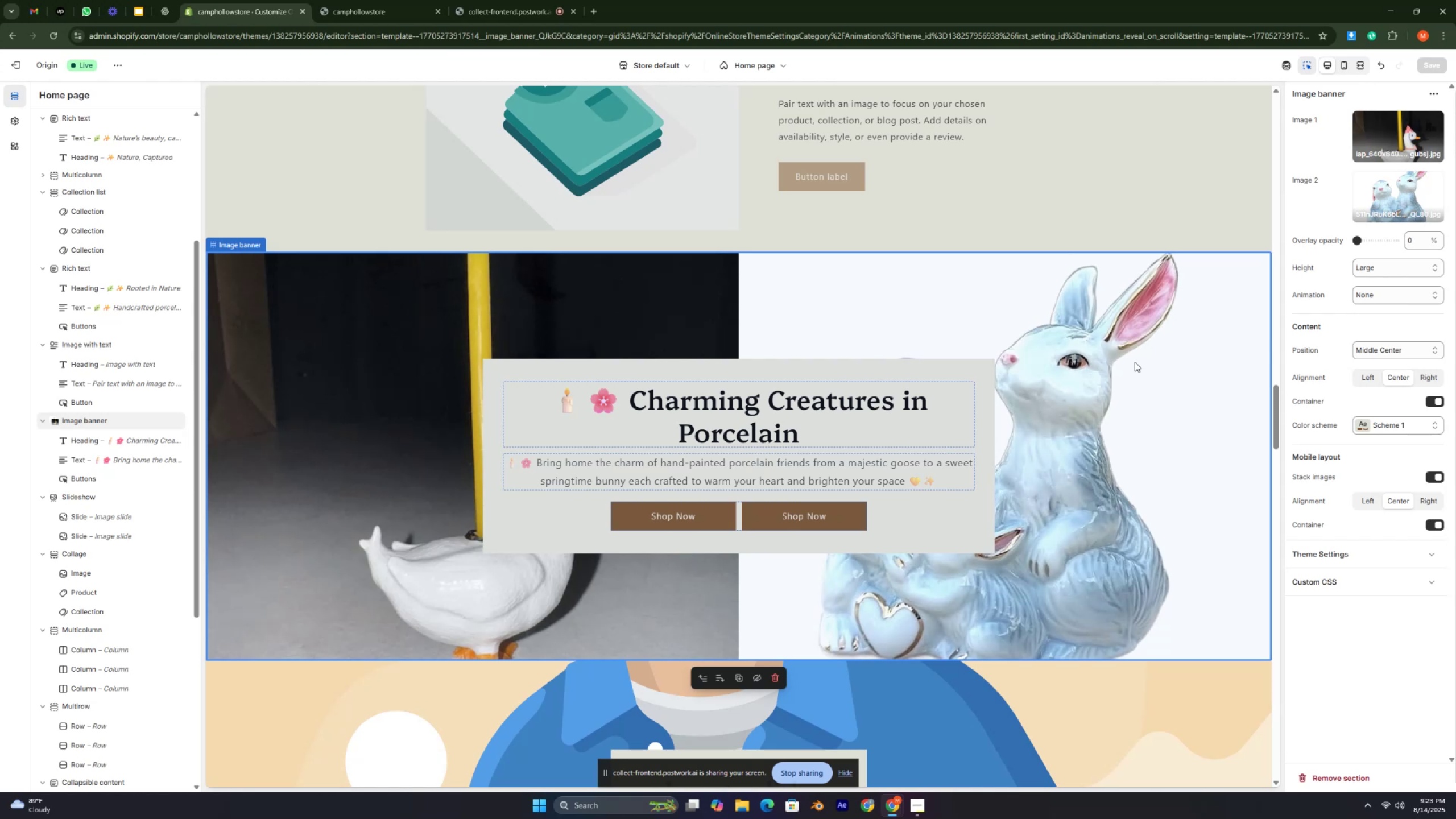 
key(Control+ControlLeft)
 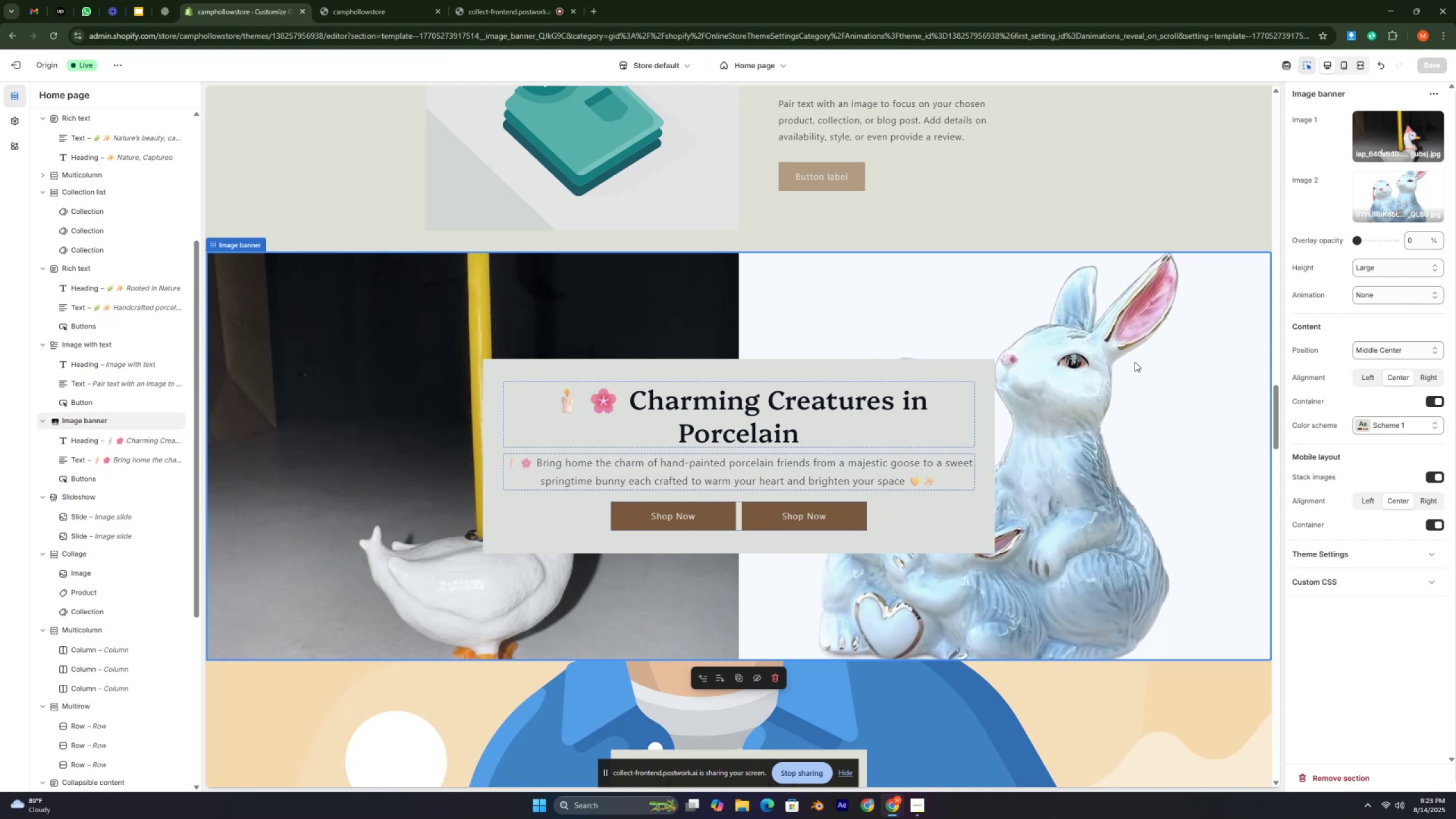 
key(Control+ControlRight)
 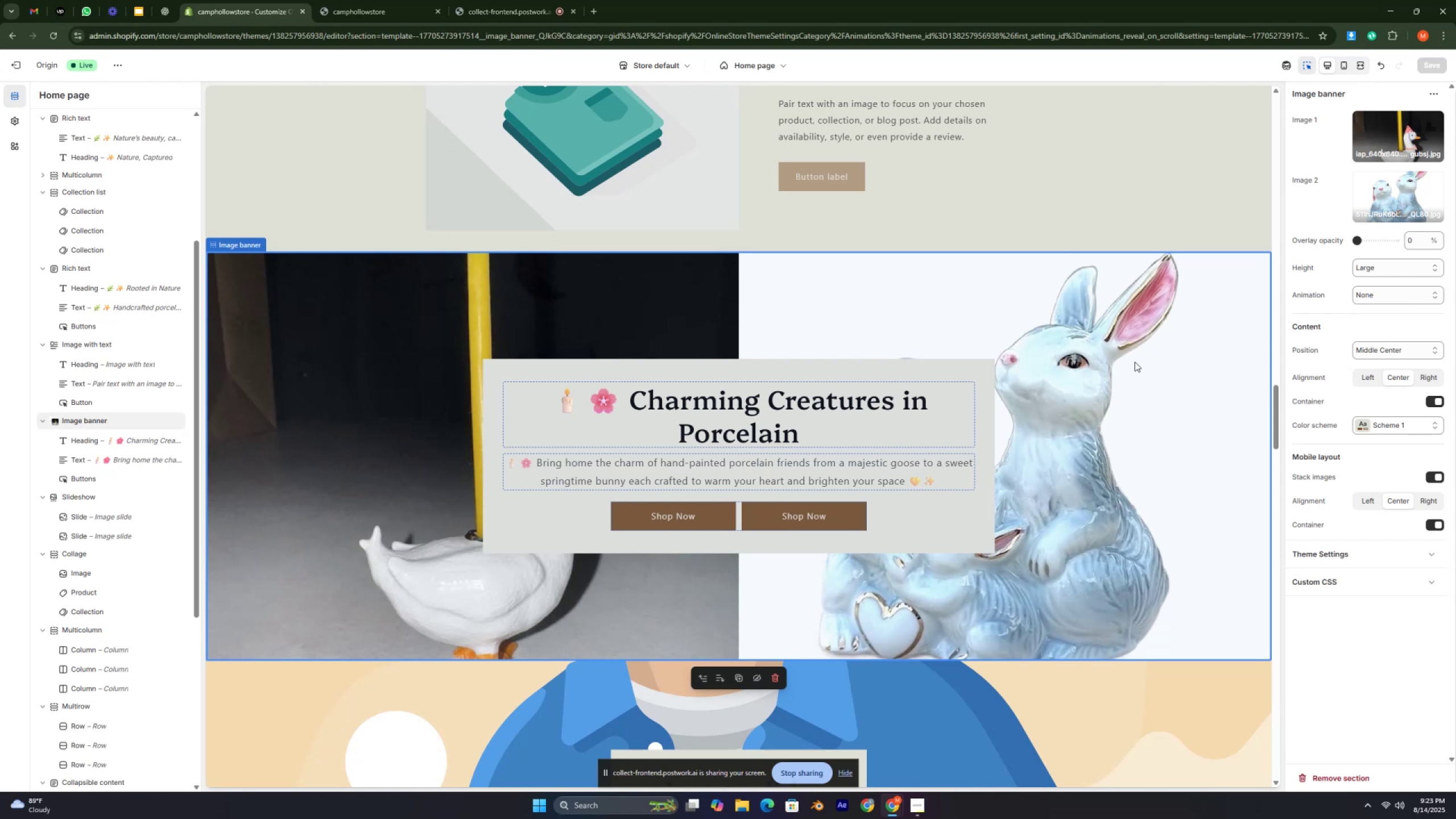 
key(Control+ControlRight)
 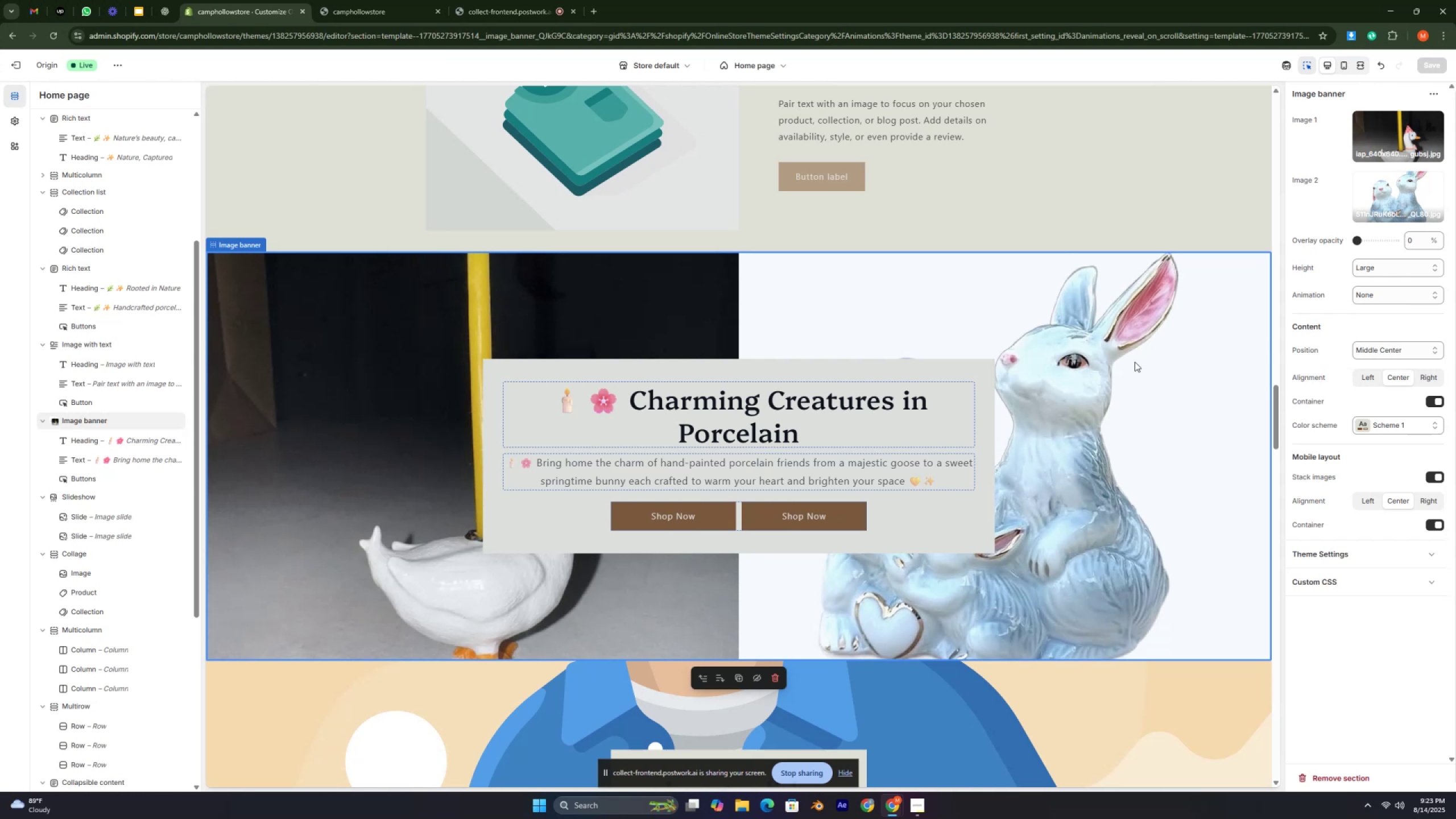 
key(Control+ControlRight)
 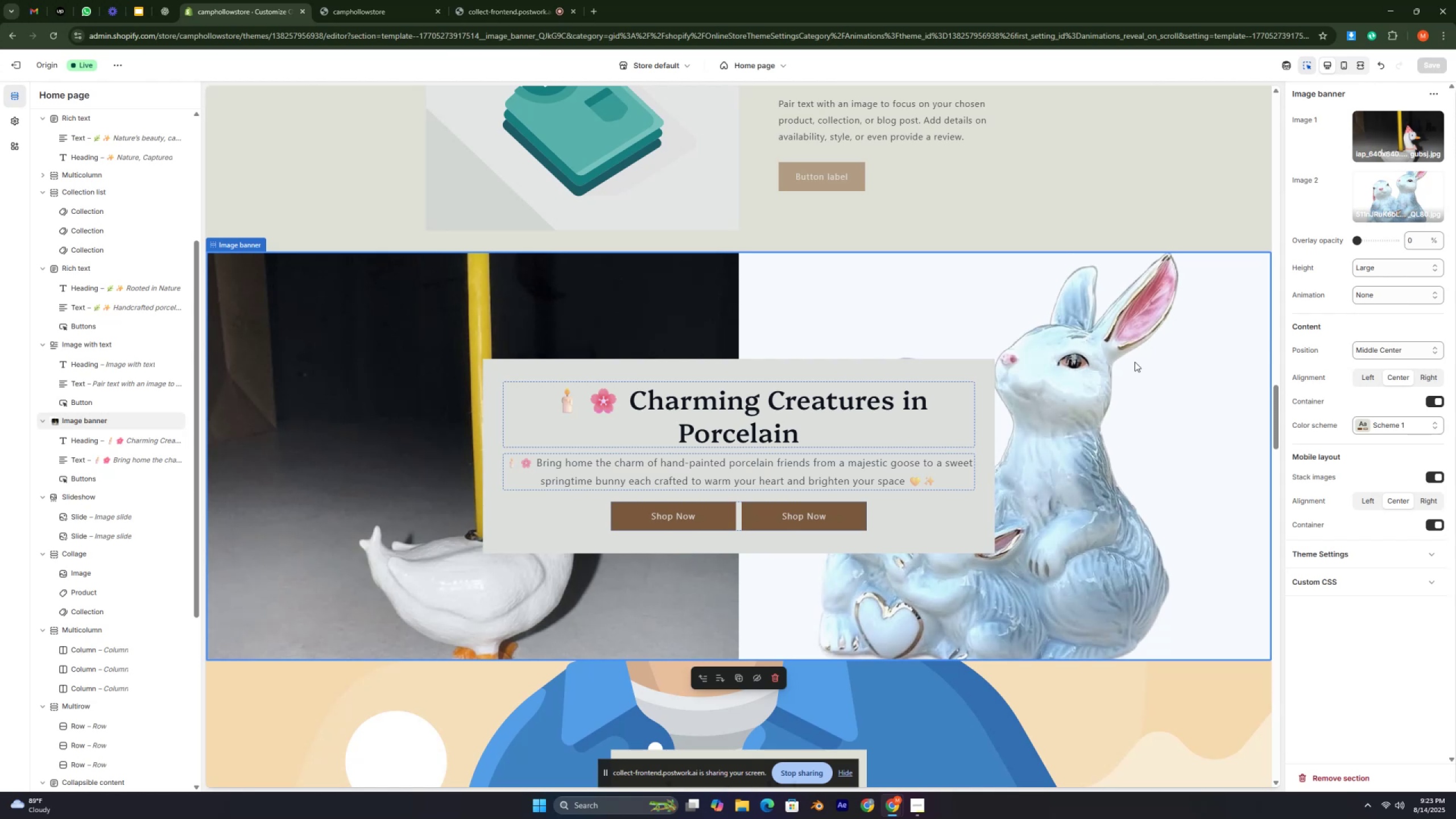 
key(Control+ControlRight)
 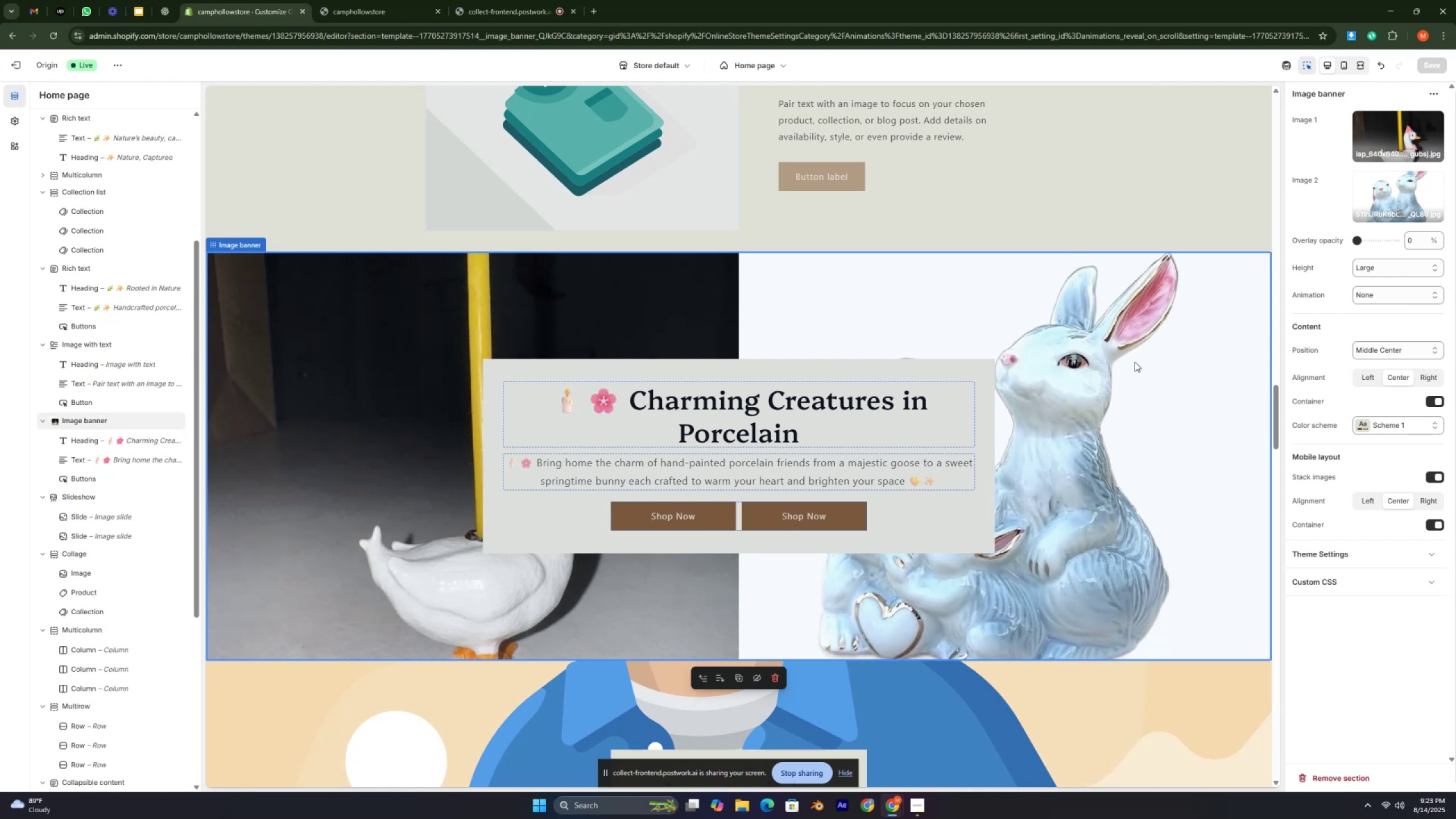 
key(Control+ControlRight)
 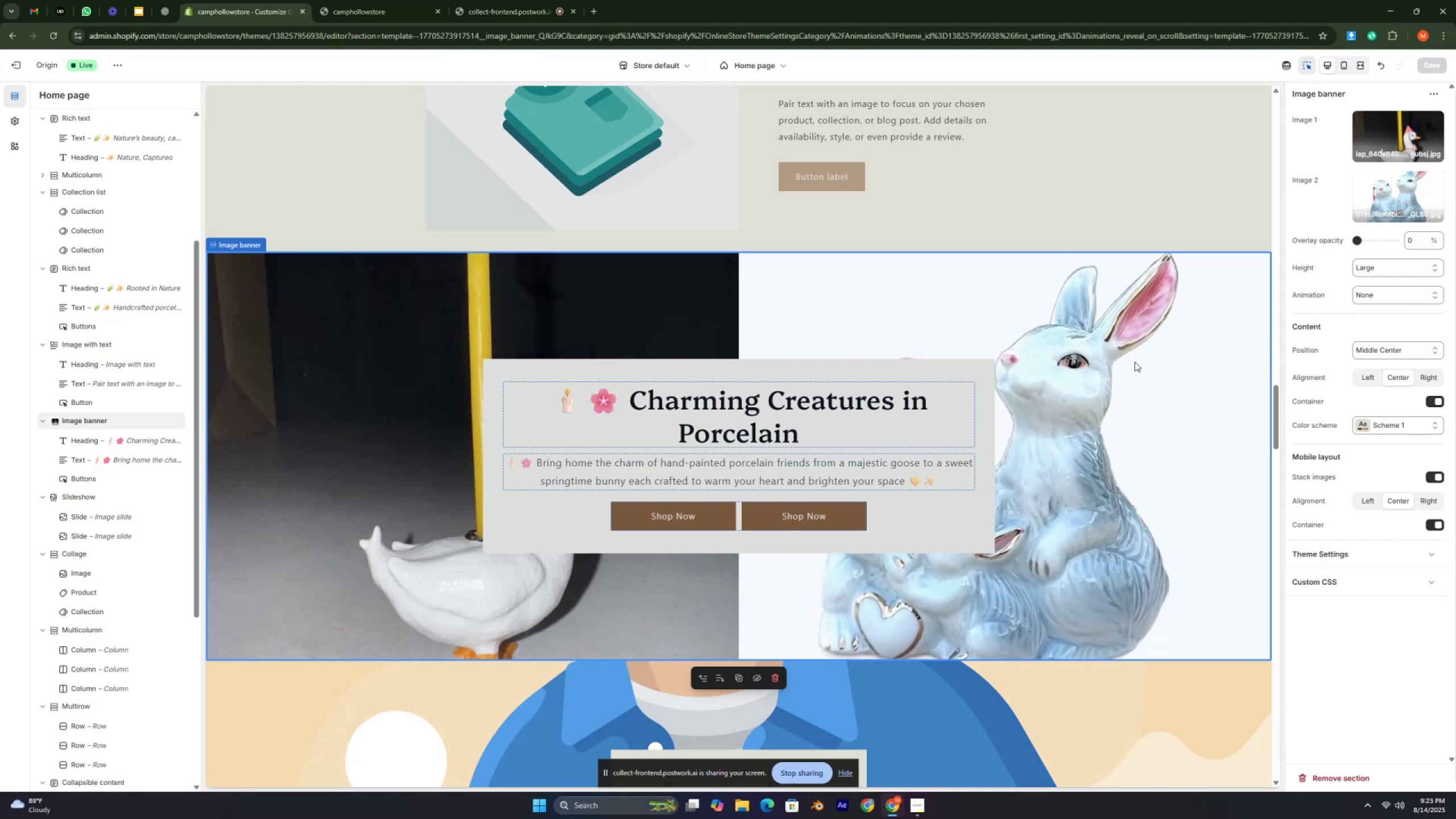 
key(Control+ControlRight)
 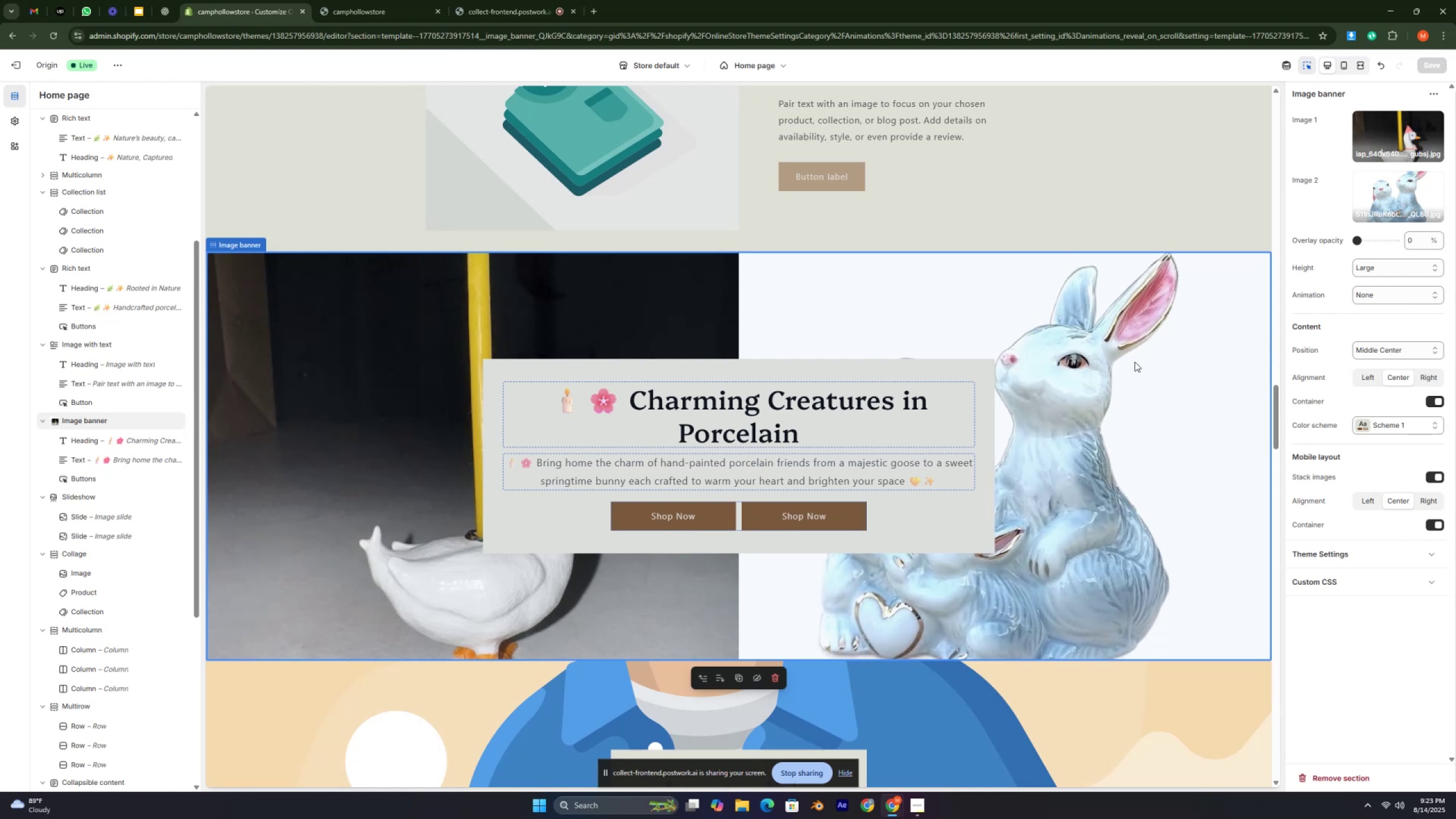 
key(Control+ControlRight)
 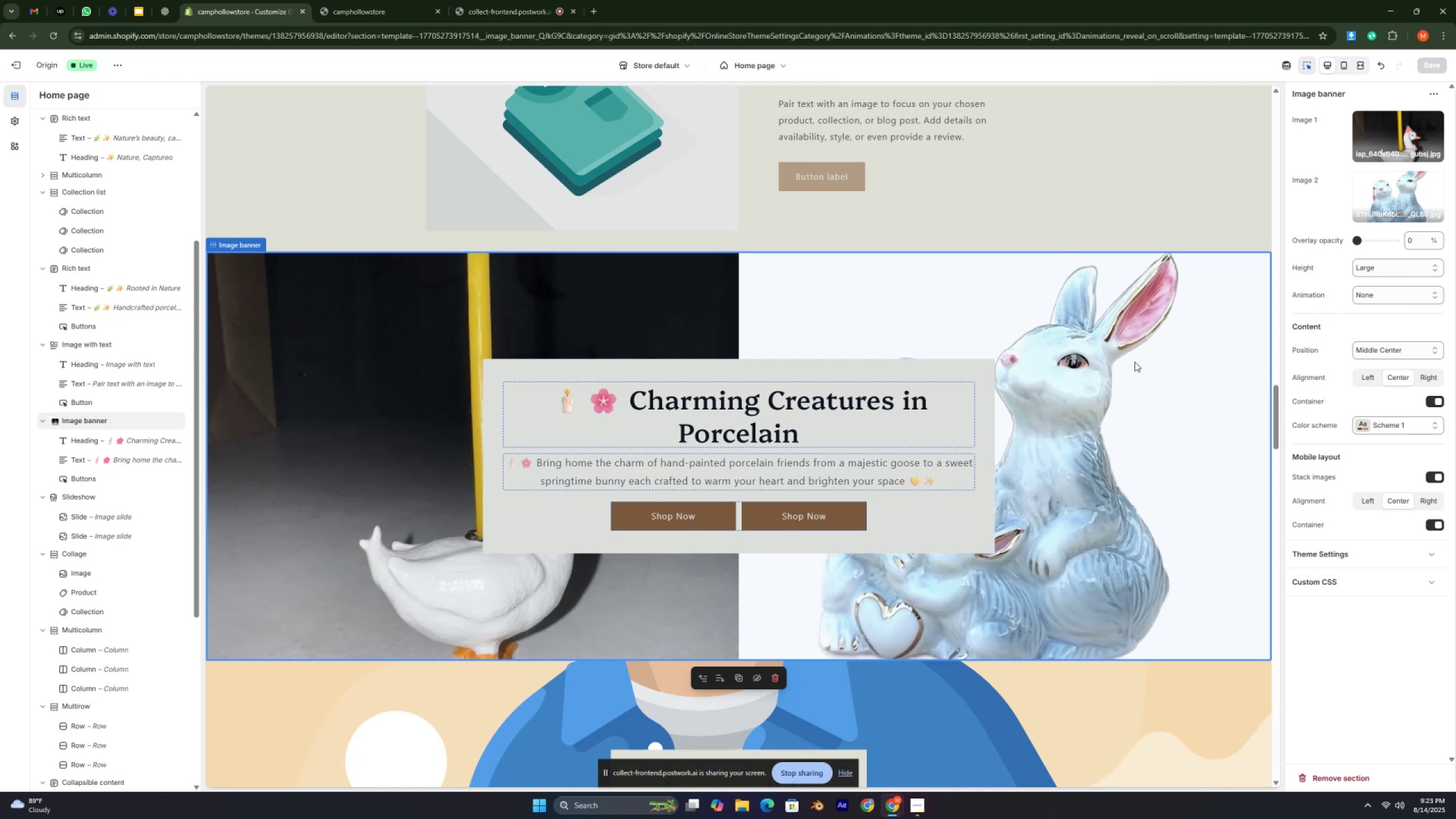 
key(Control+ControlRight)
 